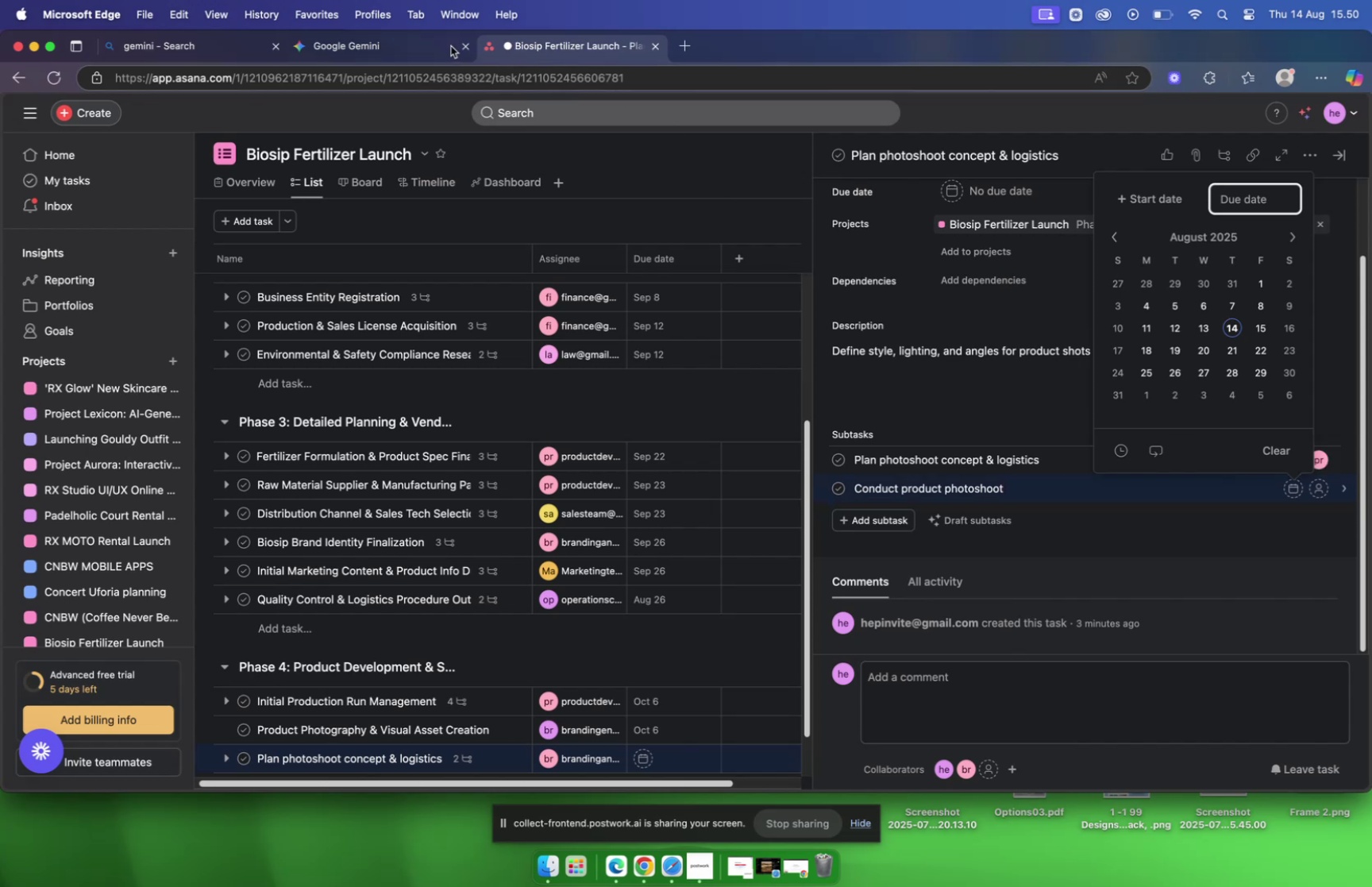 
left_click([412, 48])
 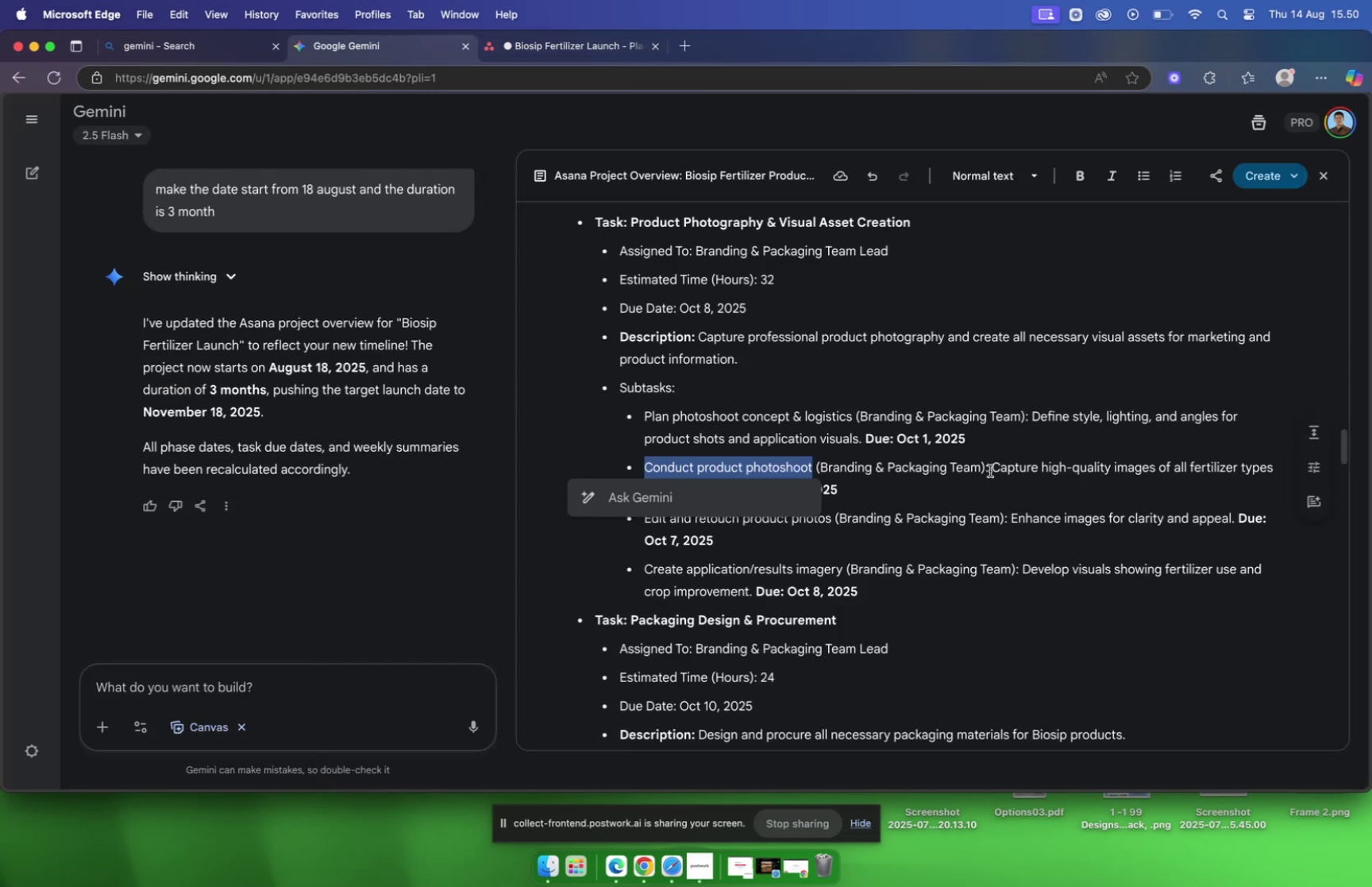 
left_click_drag(start_coordinate=[993, 468], to_coordinate=[736, 484])
 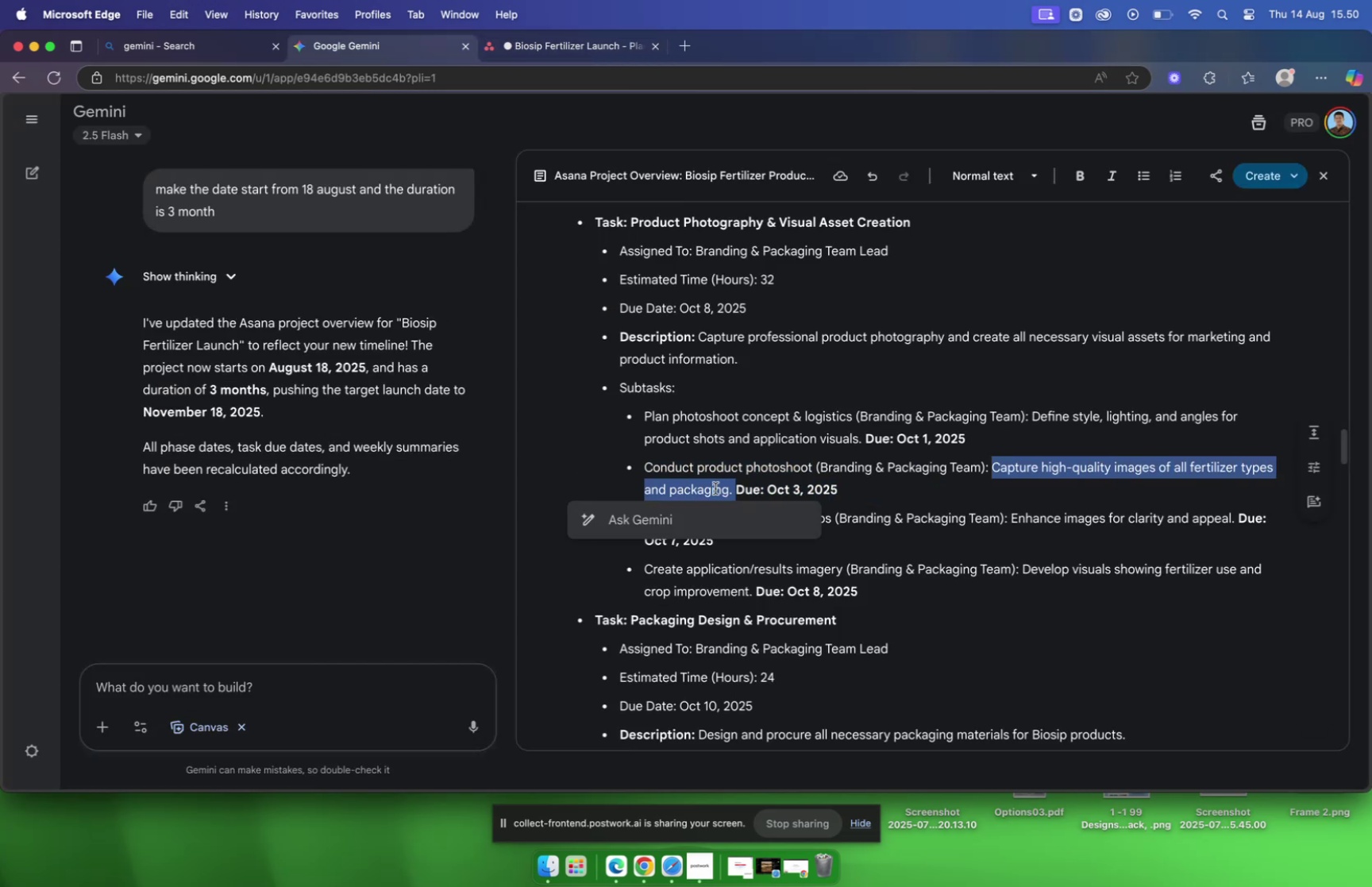 
right_click([715, 488])
 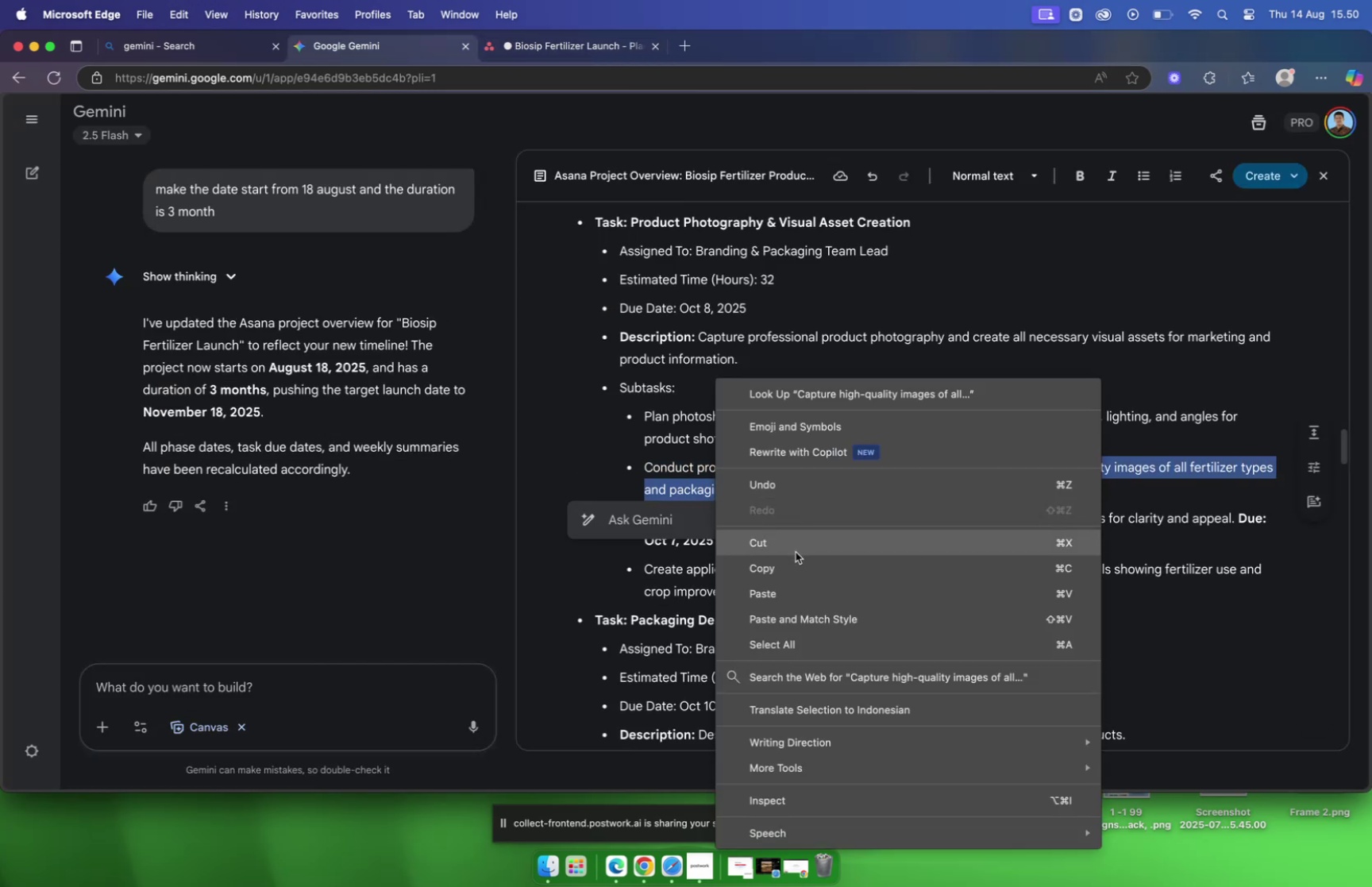 
left_click([796, 564])
 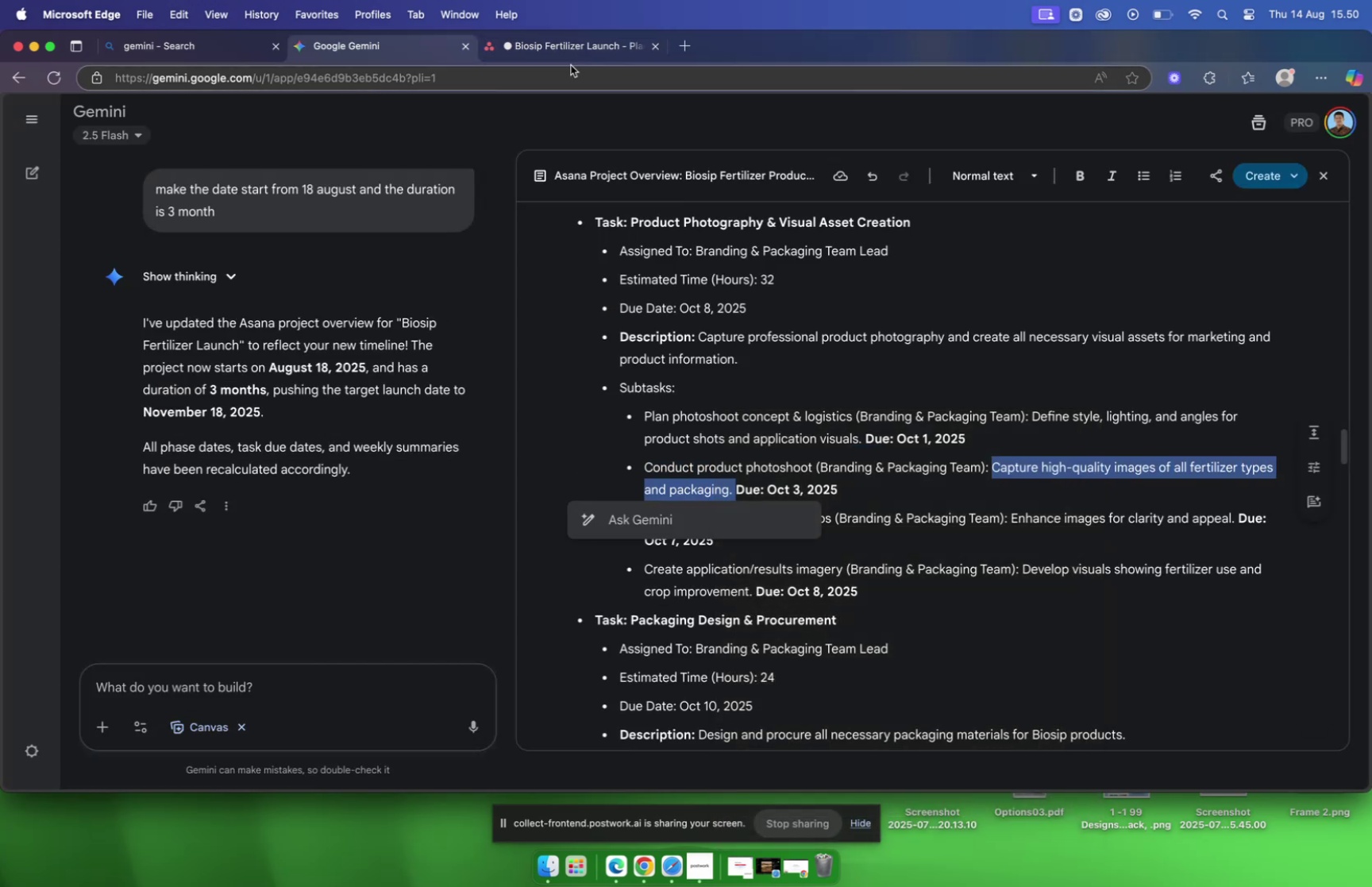 
left_click([568, 48])
 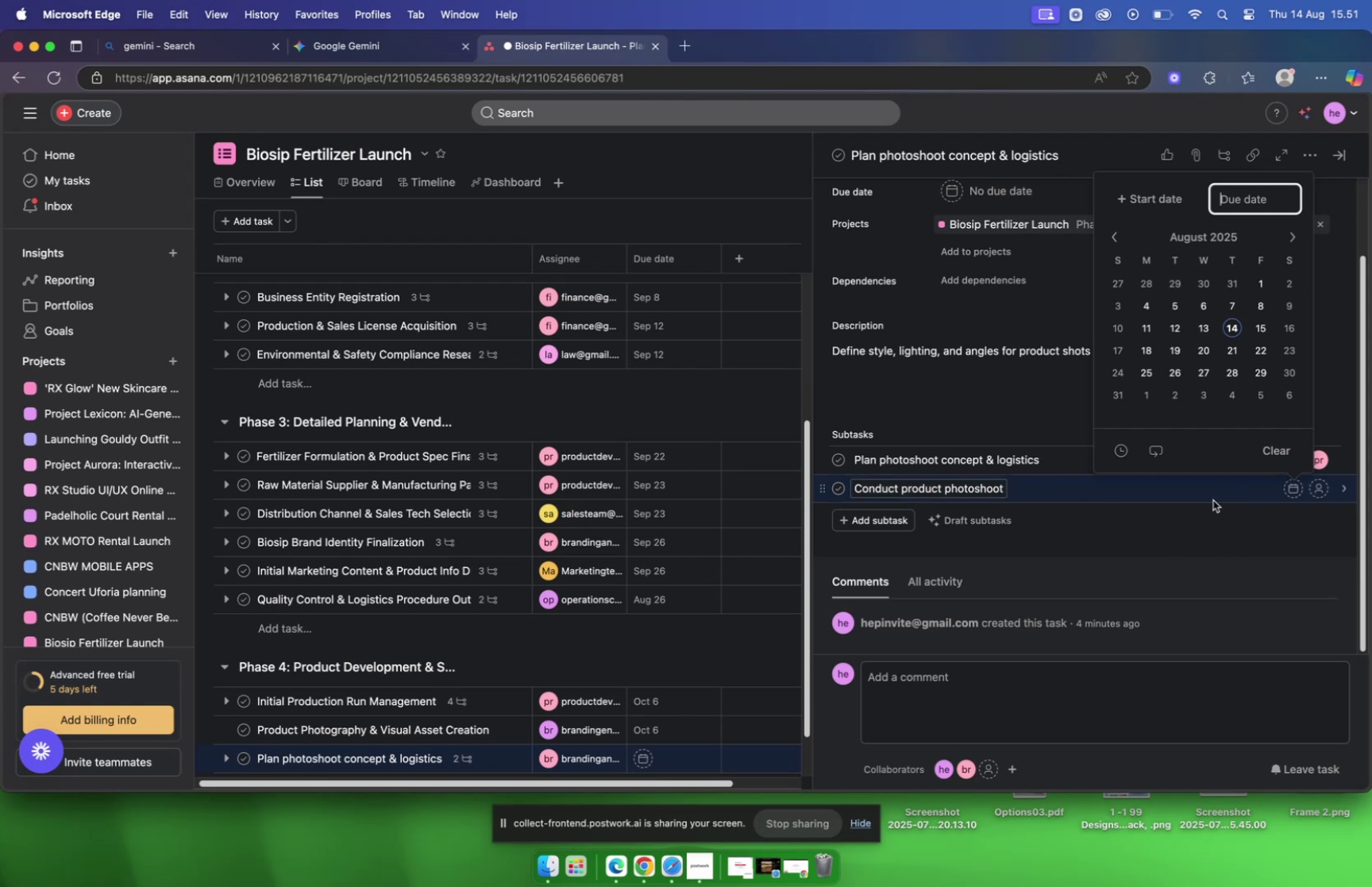 
left_click([1207, 492])
 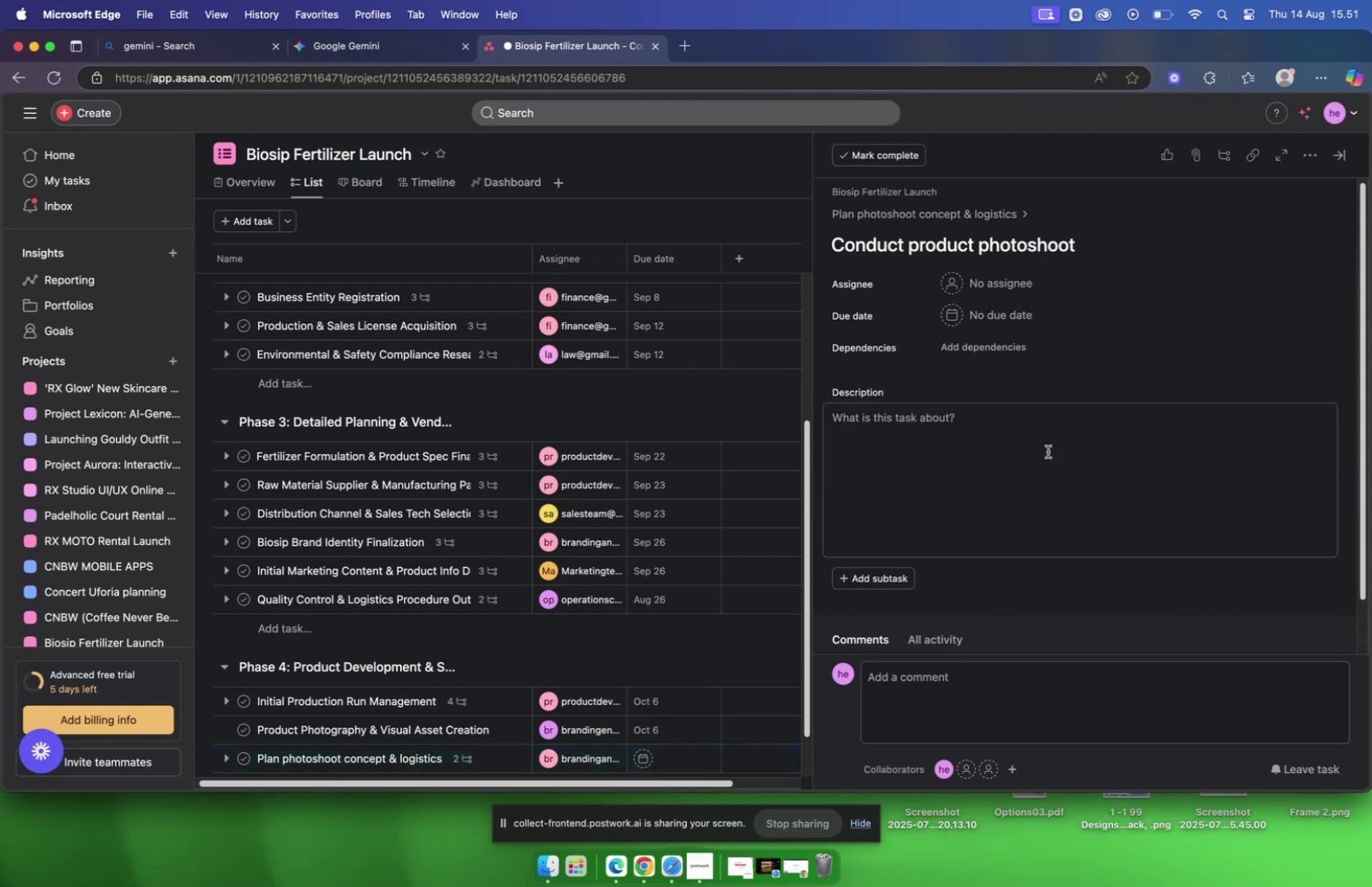 
left_click([1046, 451])
 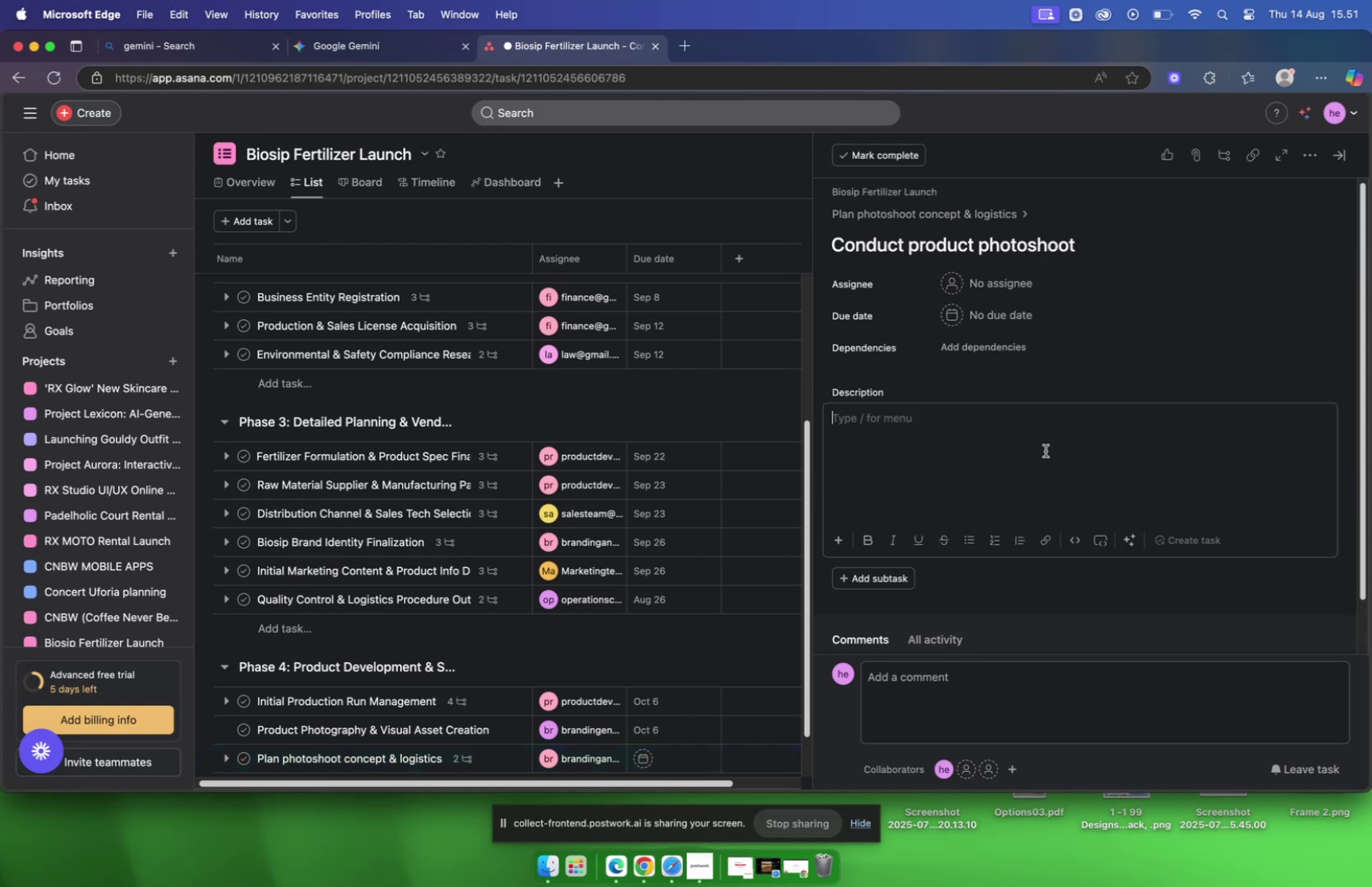 
right_click([1046, 450])
 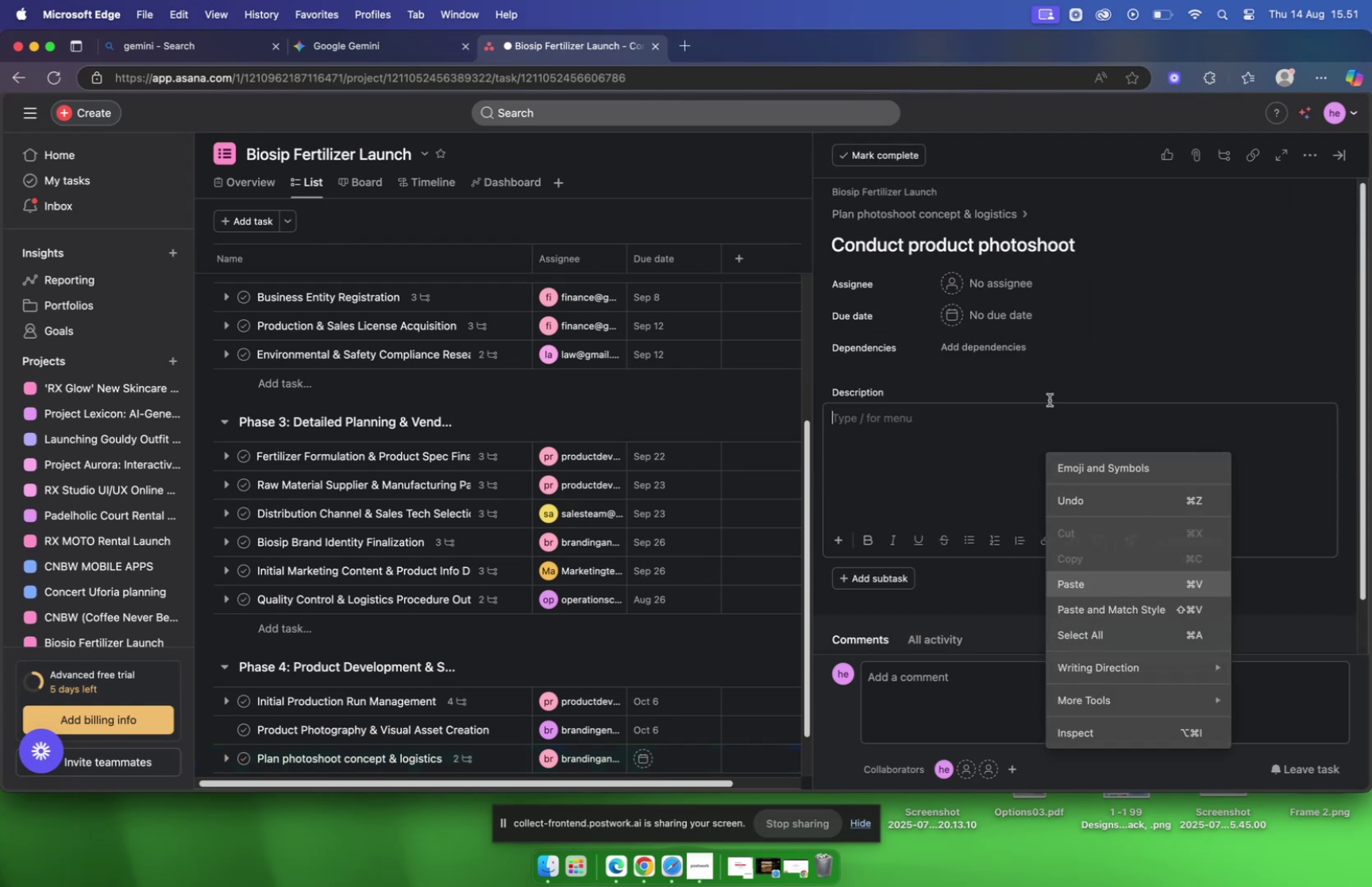 
left_click([1003, 319])
 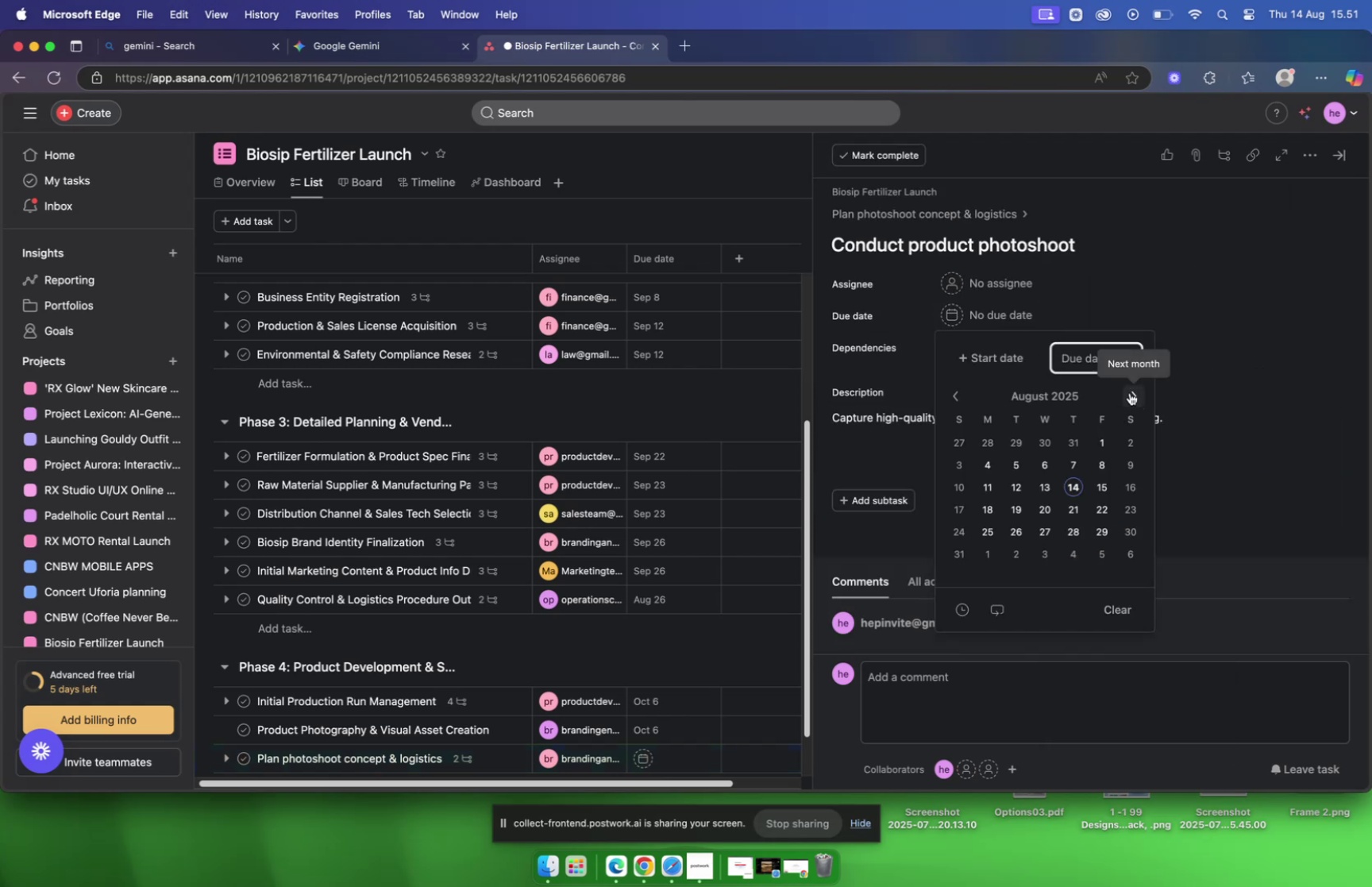 
double_click([1130, 392])
 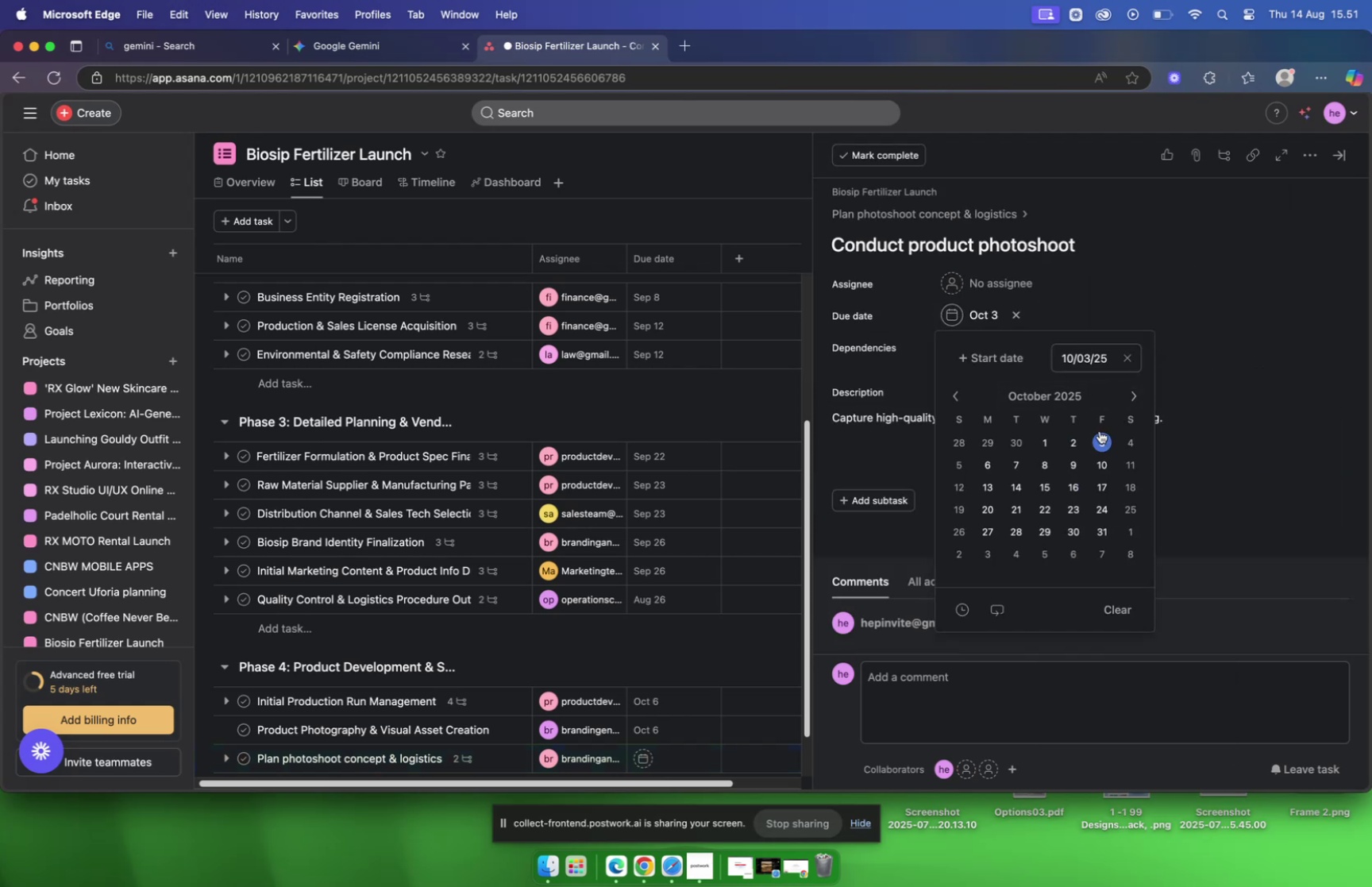 
double_click([1010, 286])
 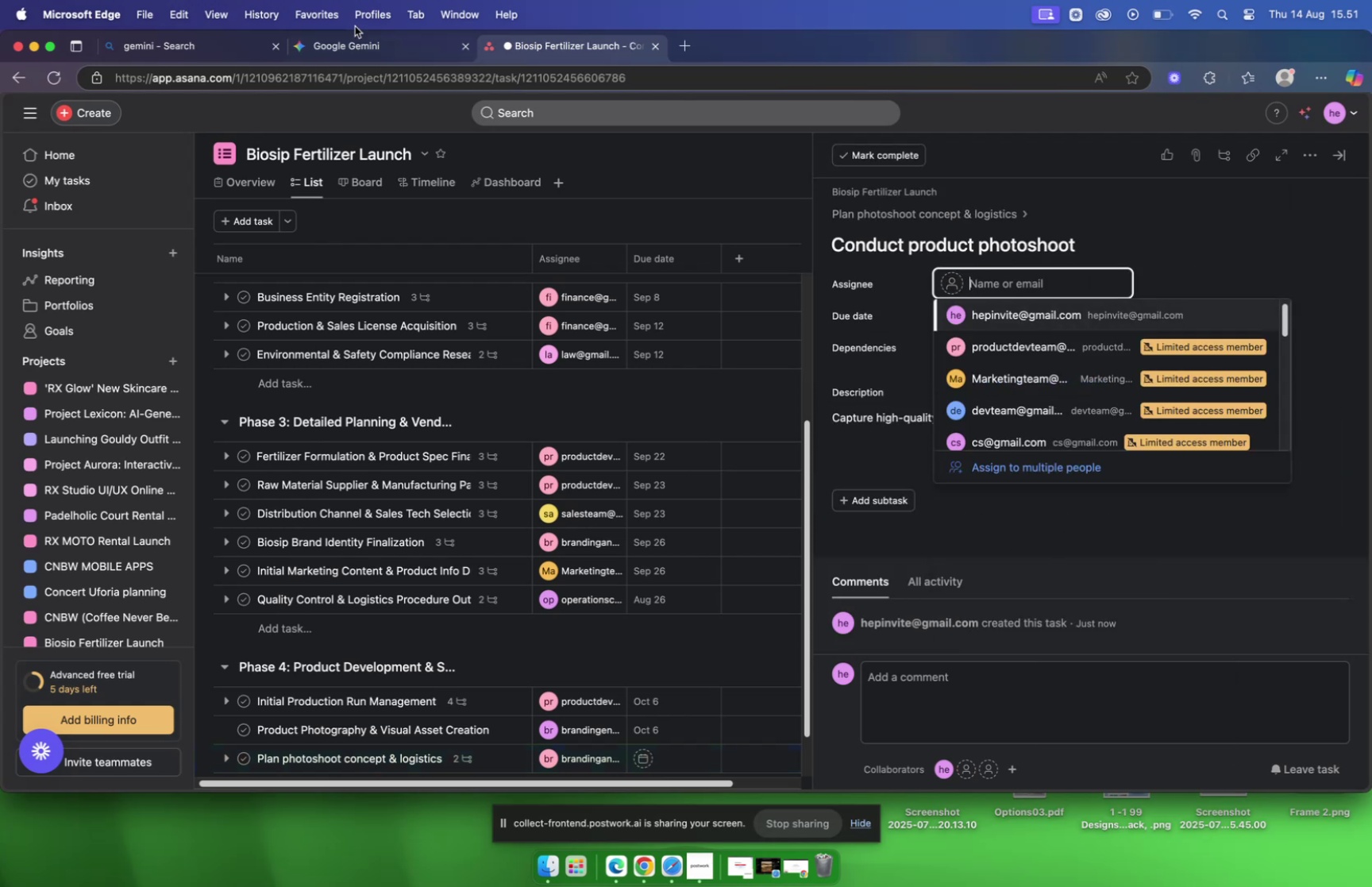 
left_click([358, 46])
 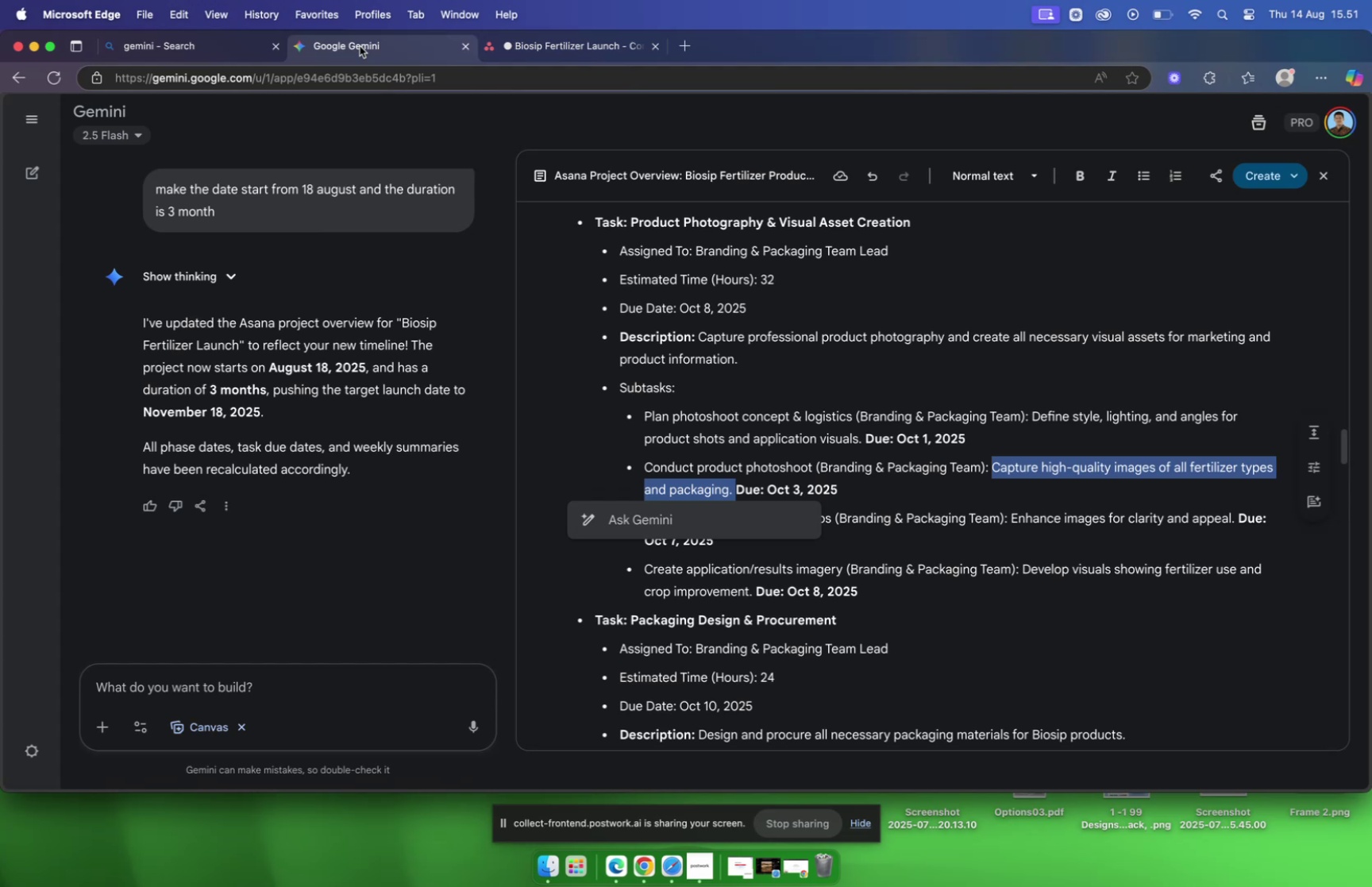 
left_click([520, 41])
 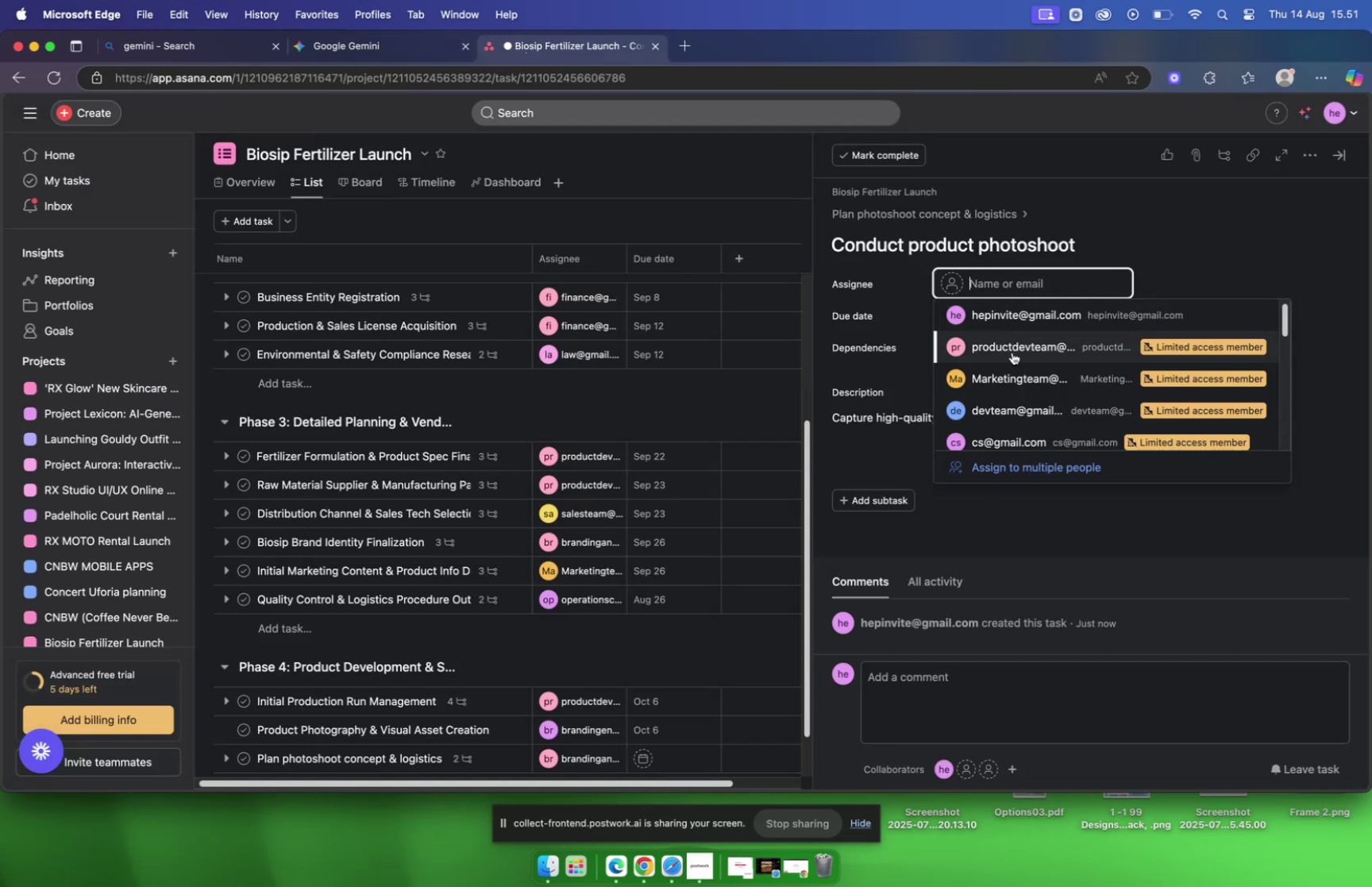 
scroll: coordinate [1050, 352], scroll_direction: down, amount: 1.0
 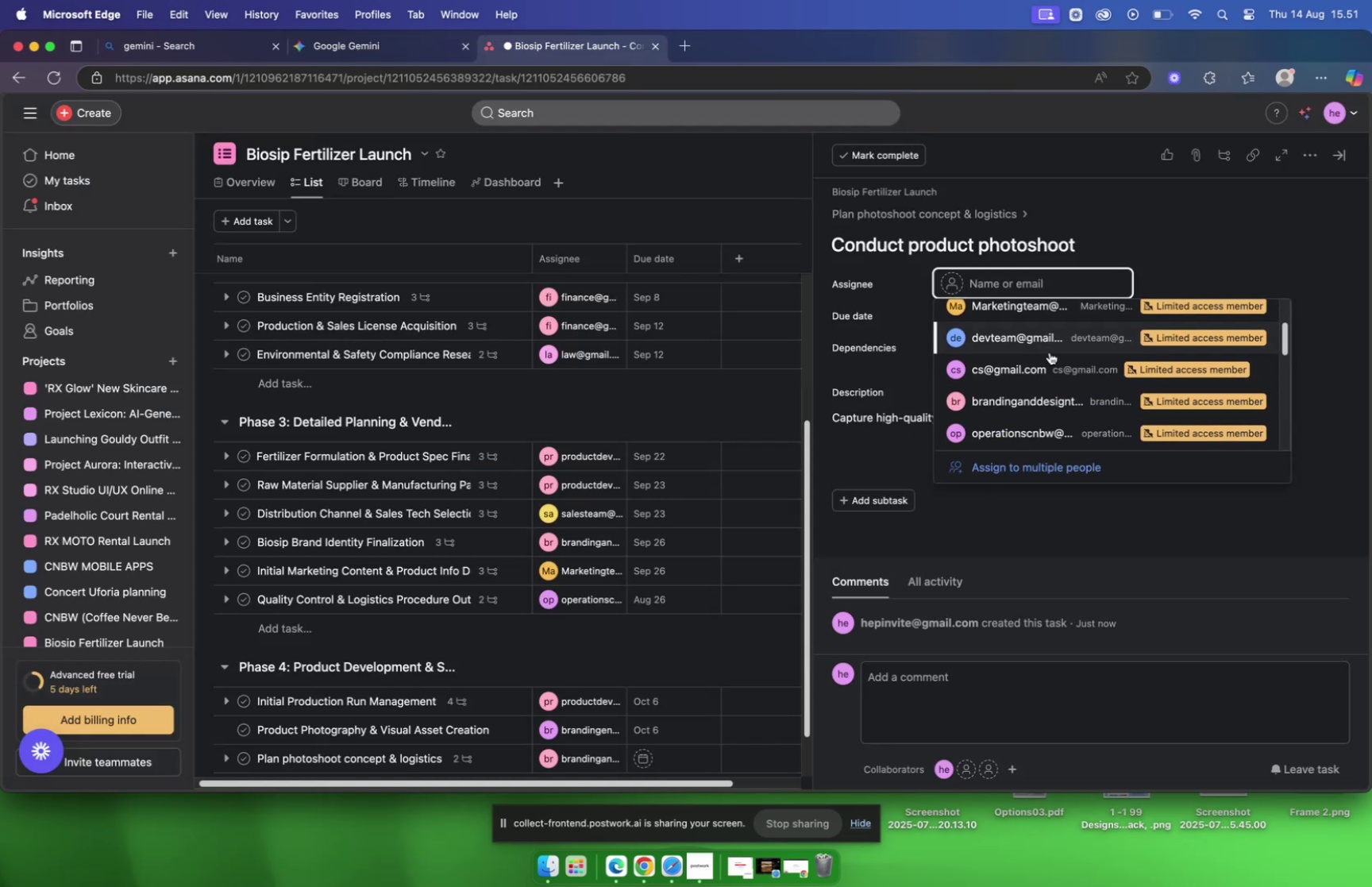 
scroll: coordinate [1050, 352], scroll_direction: up, amount: 3.0
 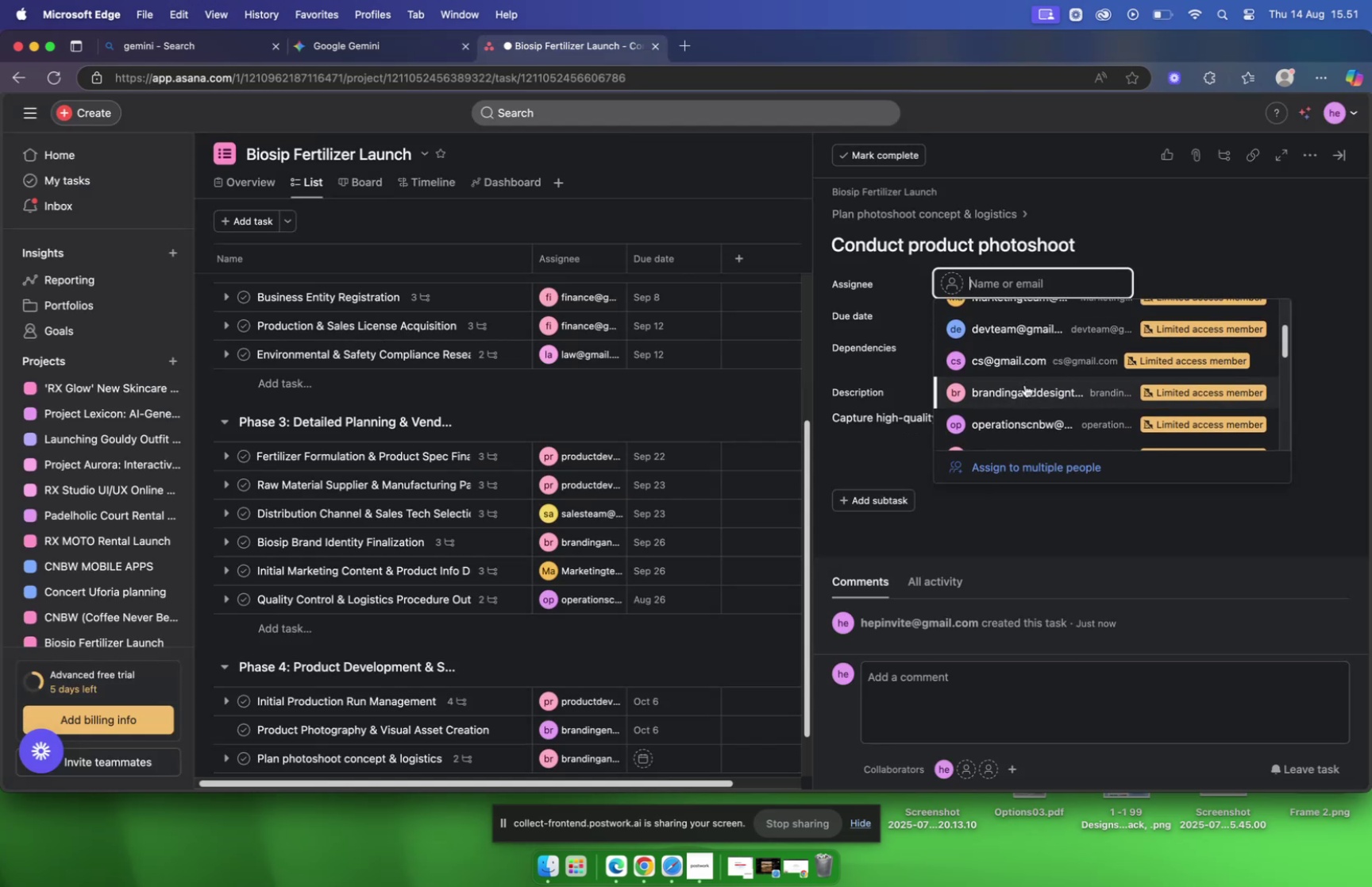 
left_click([1024, 386])
 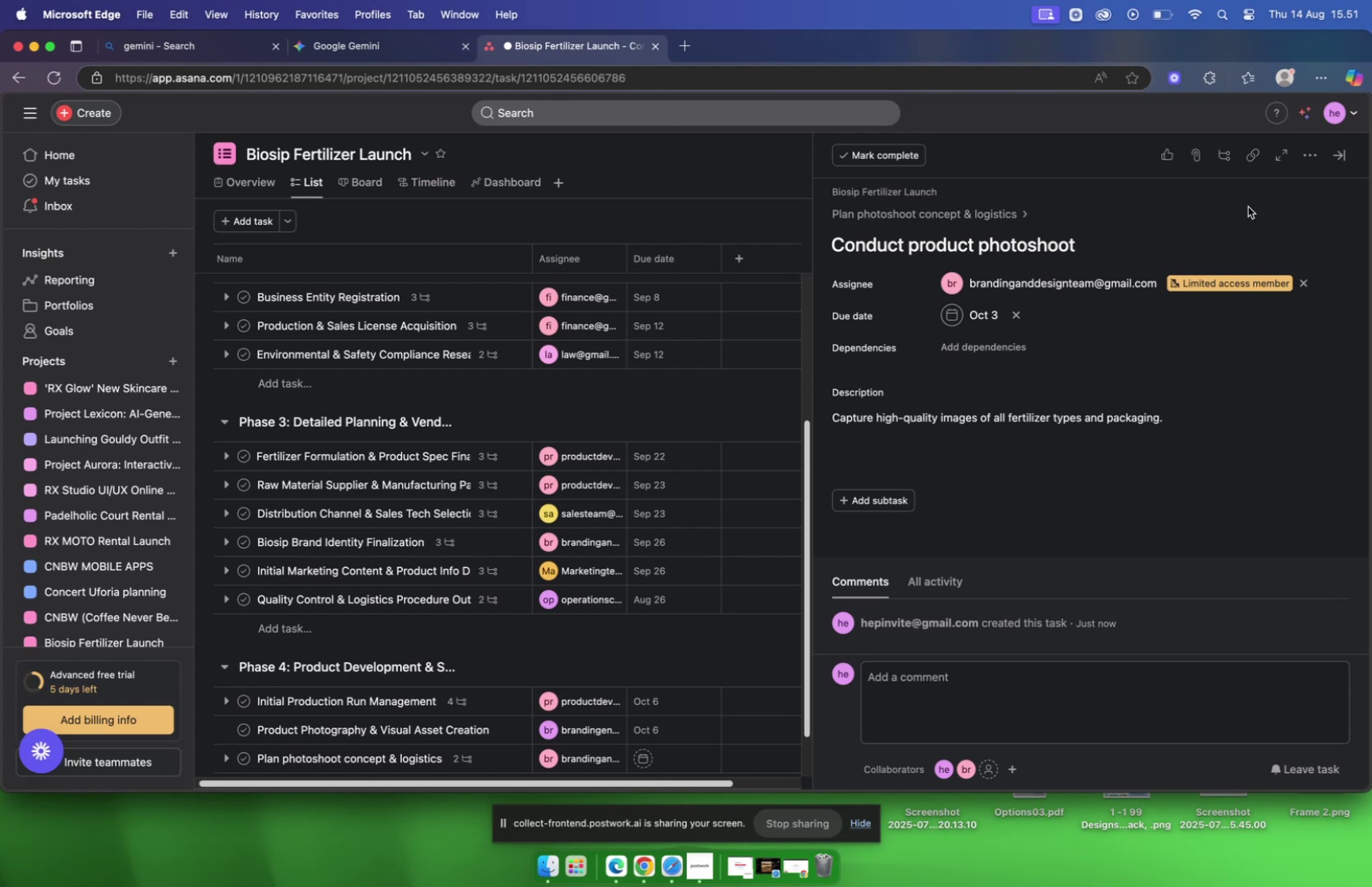 
left_click([924, 204])
 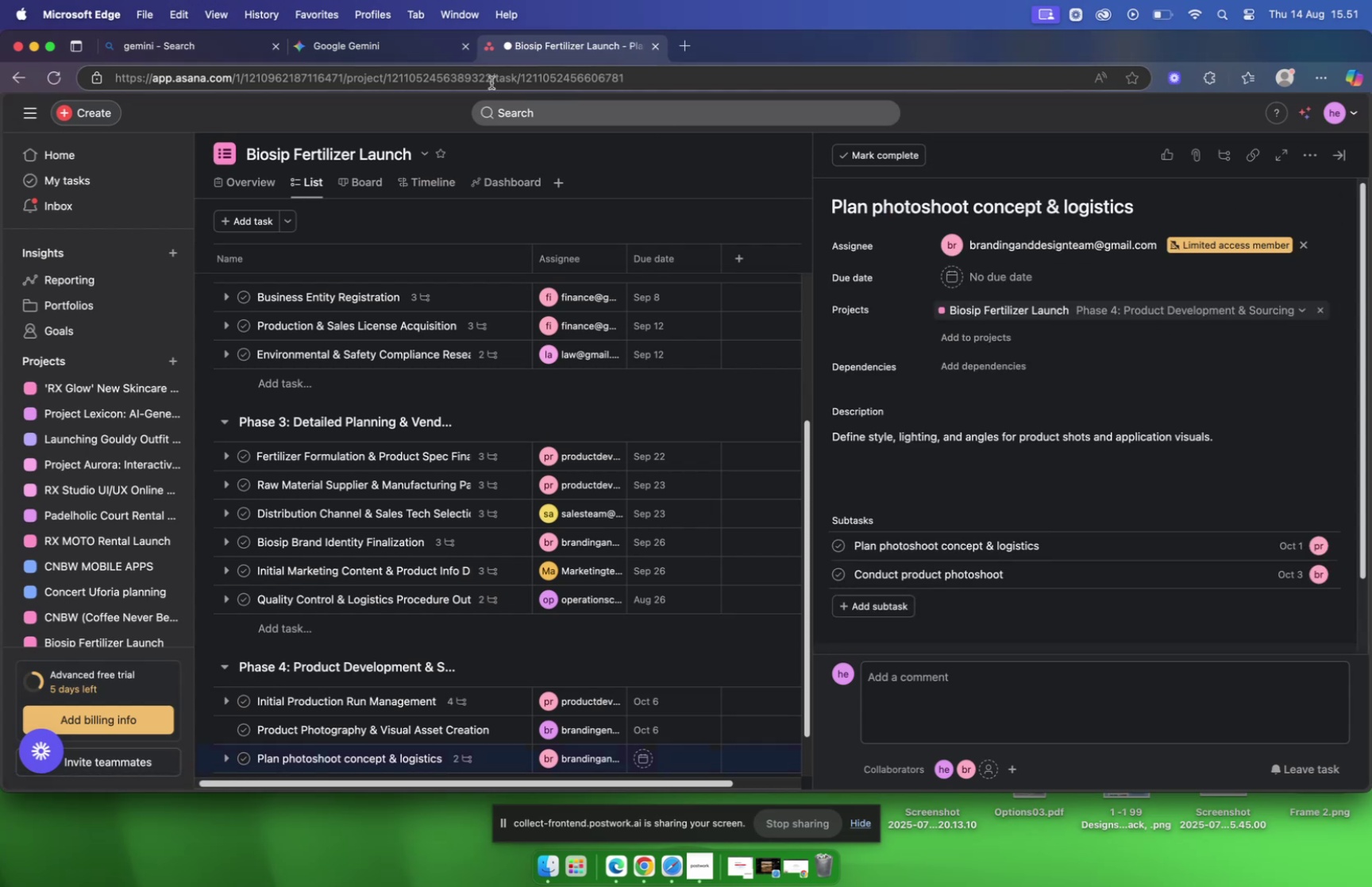 
left_click([389, 50])
 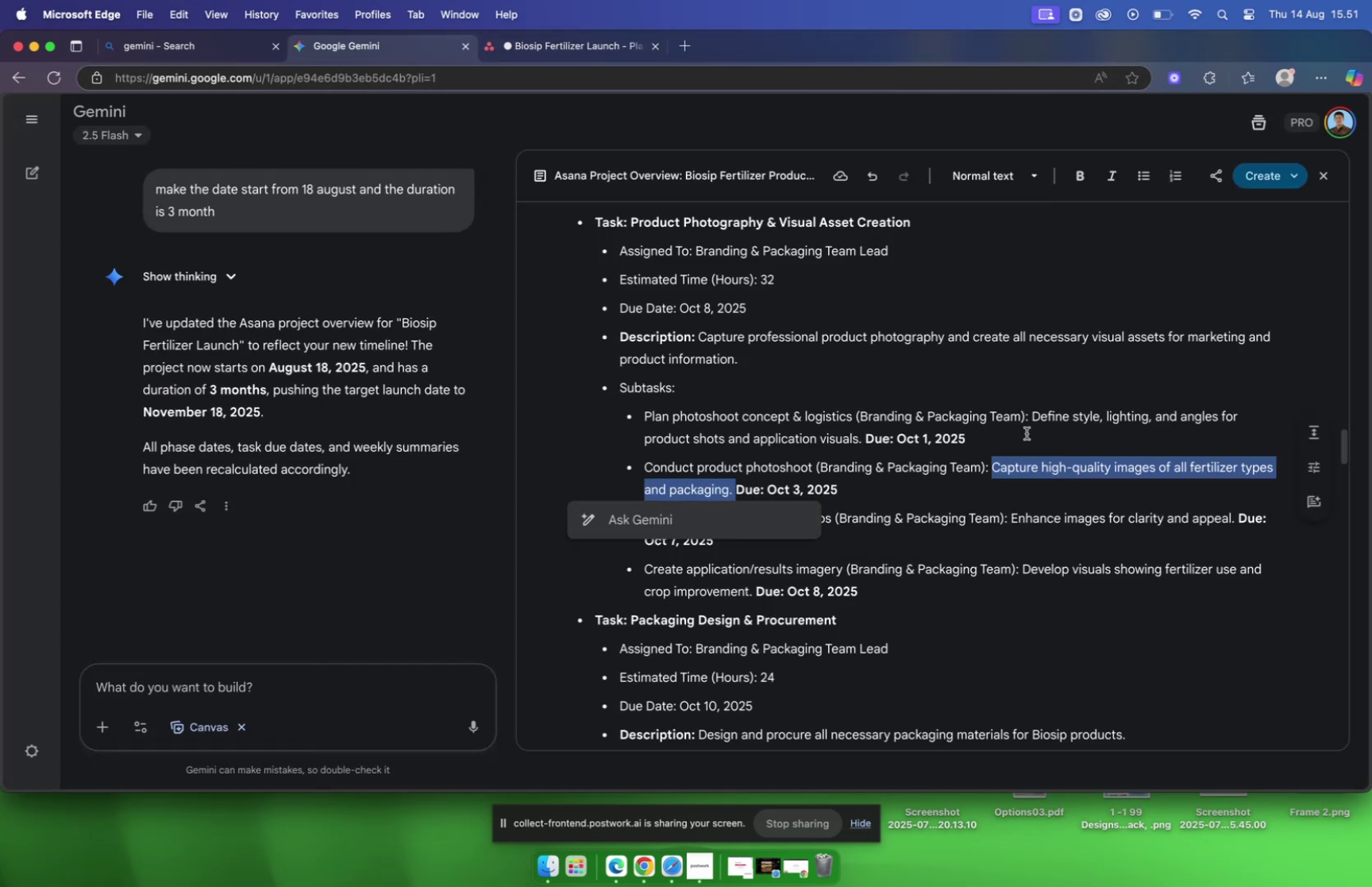 
scroll: coordinate [1027, 433], scroll_direction: down, amount: 3.0
 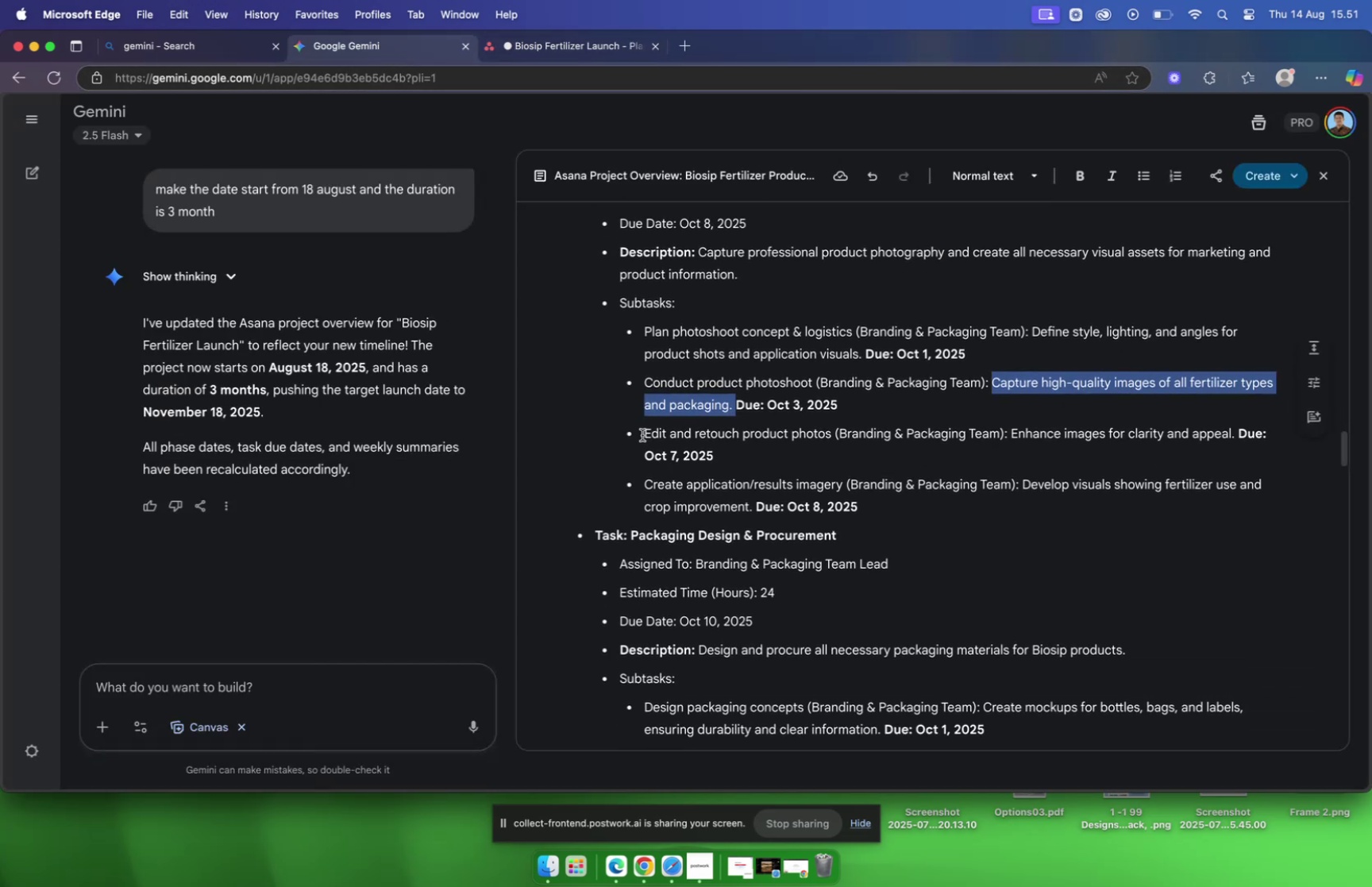 
left_click_drag(start_coordinate=[644, 434], to_coordinate=[834, 434])
 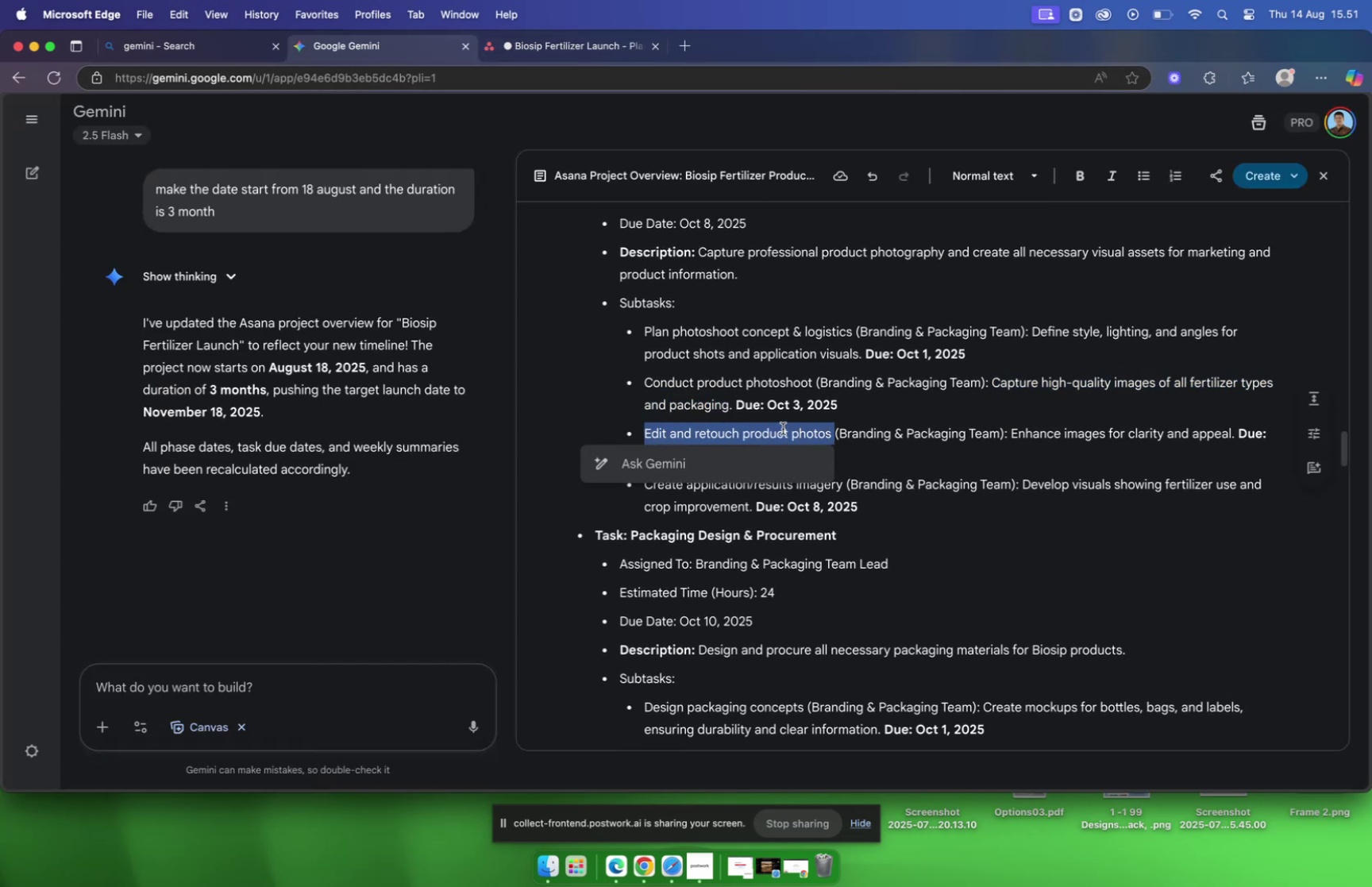 
right_click([783, 428])
 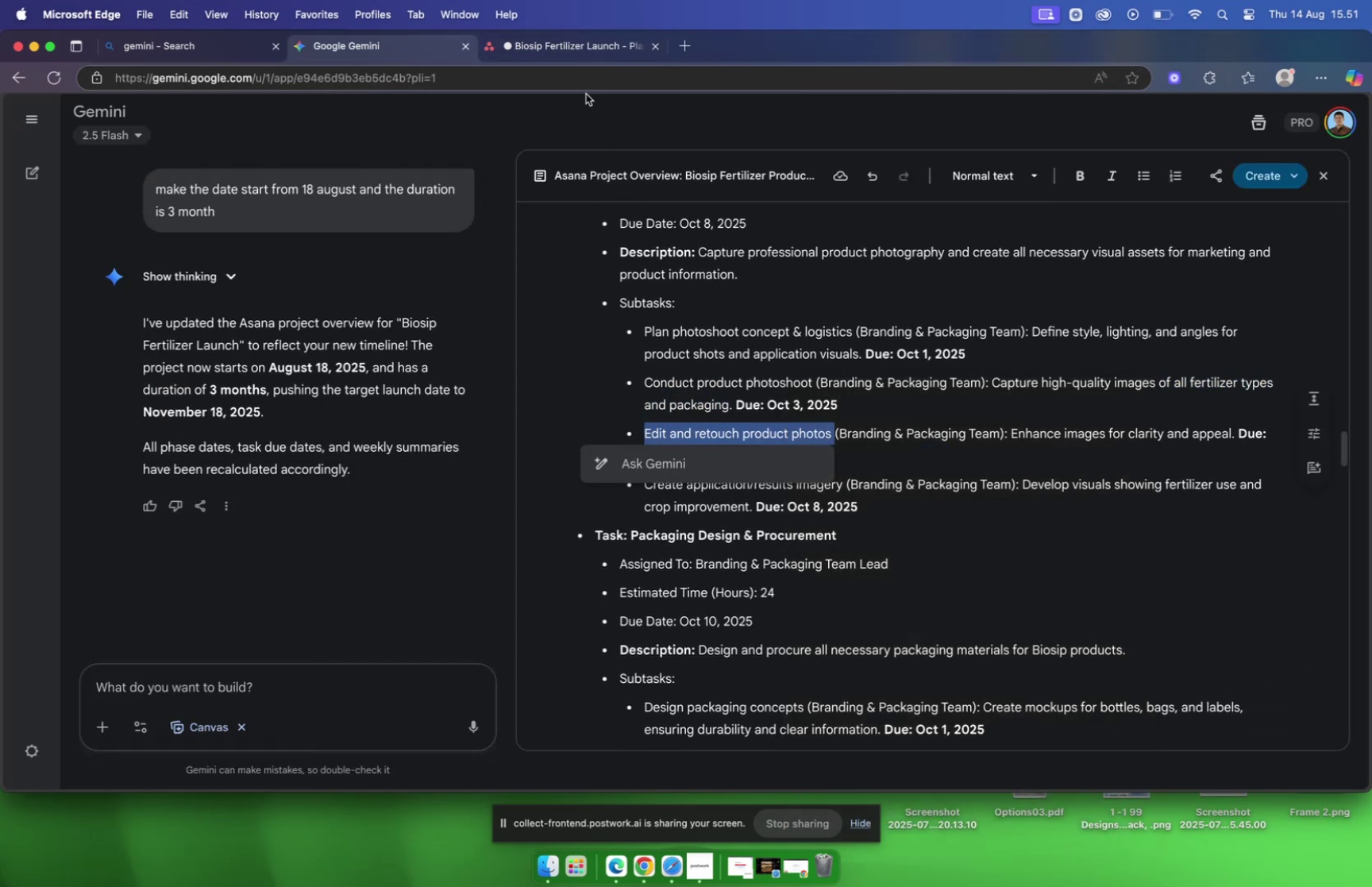 
left_click([556, 50])
 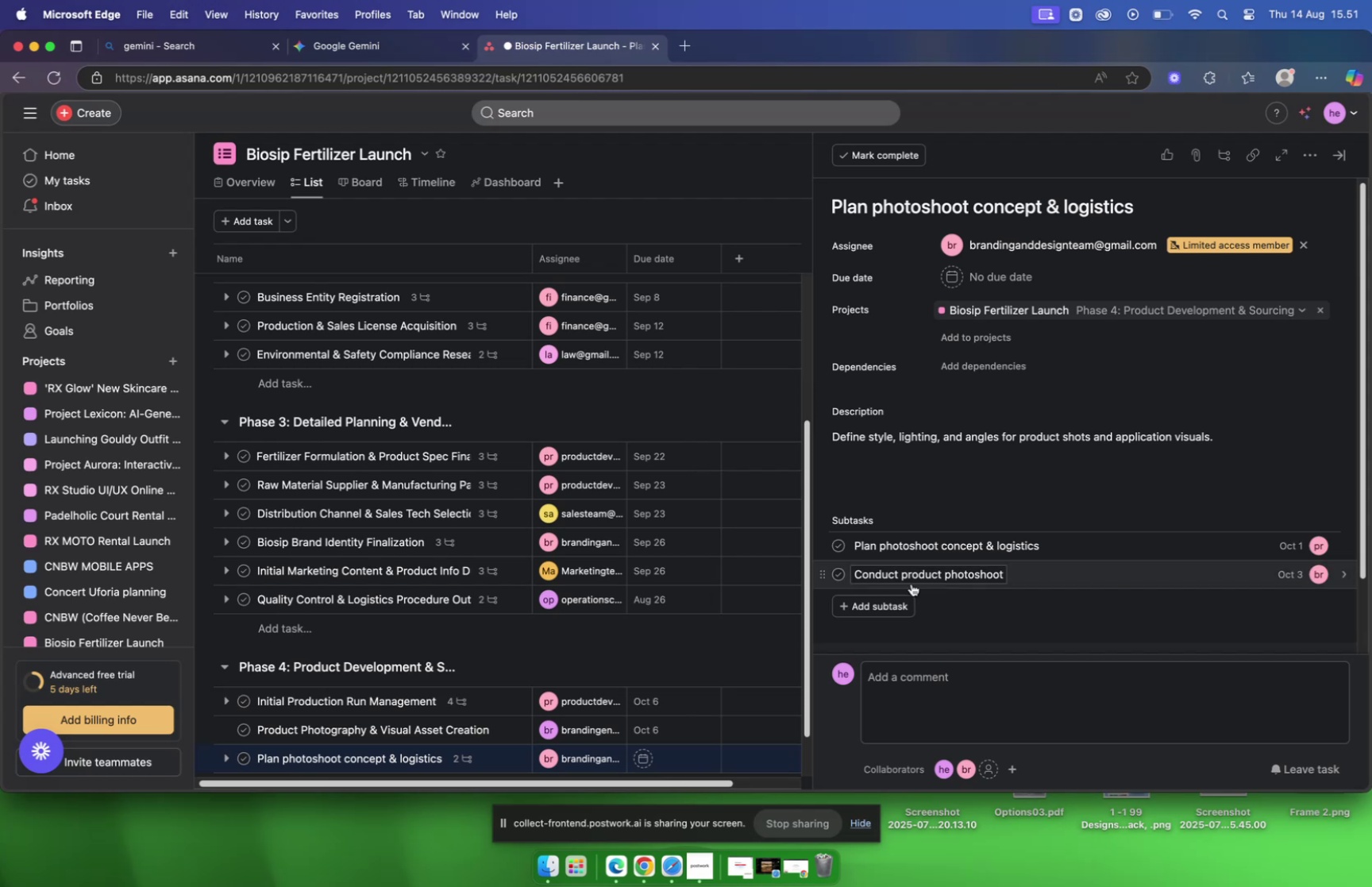 
left_click([892, 600])
 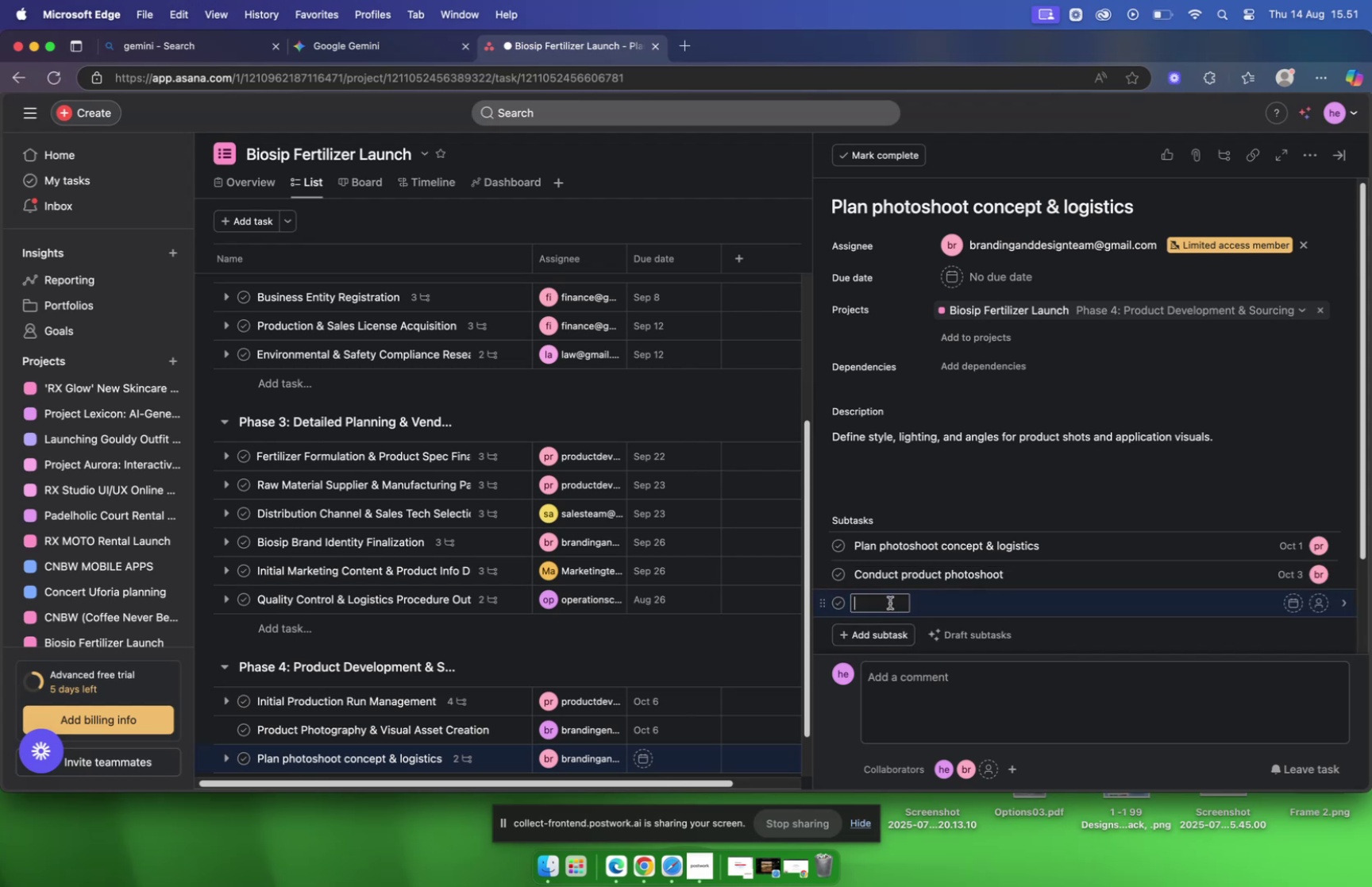 
left_click([889, 602])
 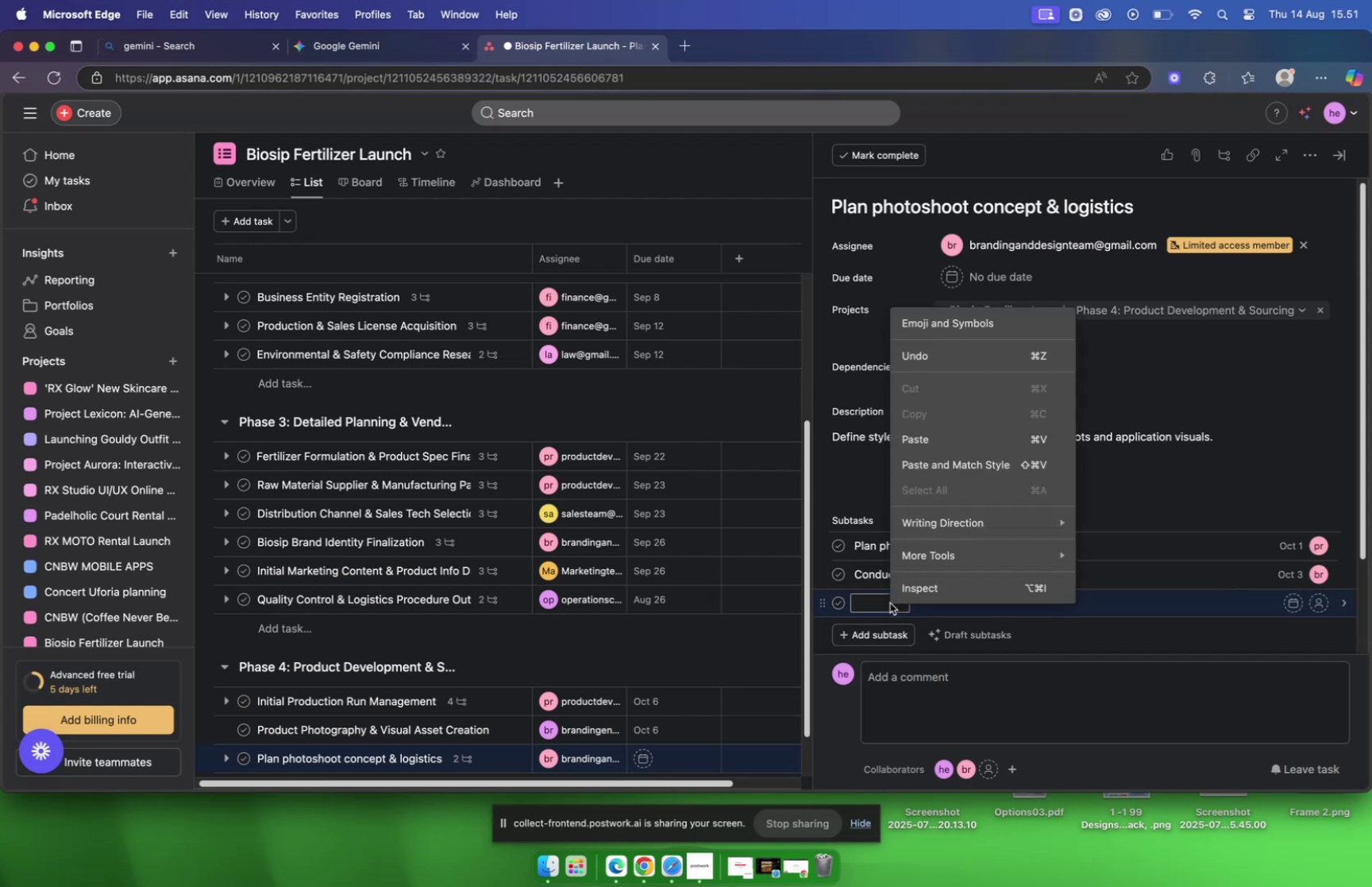 
right_click([889, 602])
 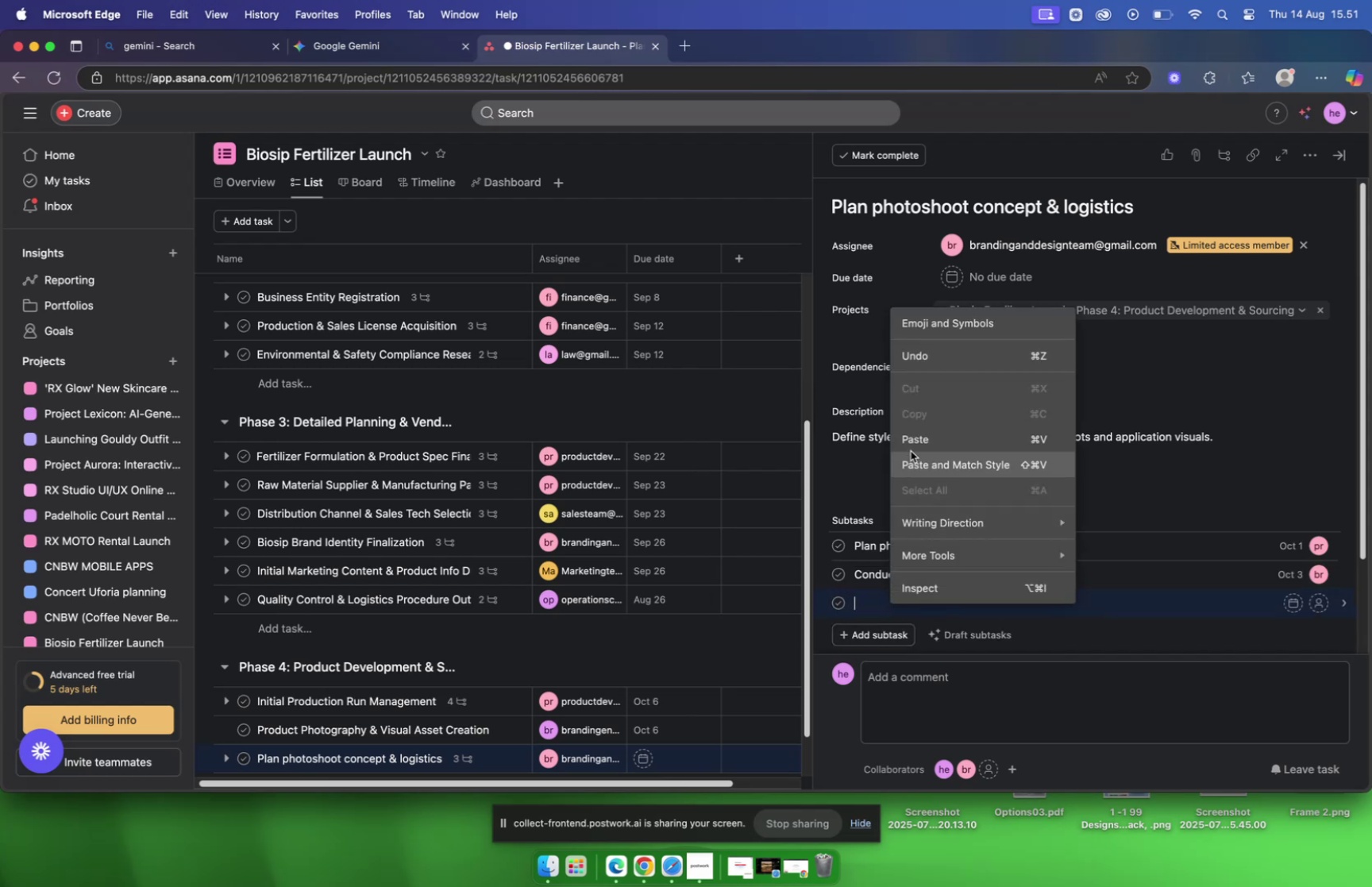 
left_click([911, 448])
 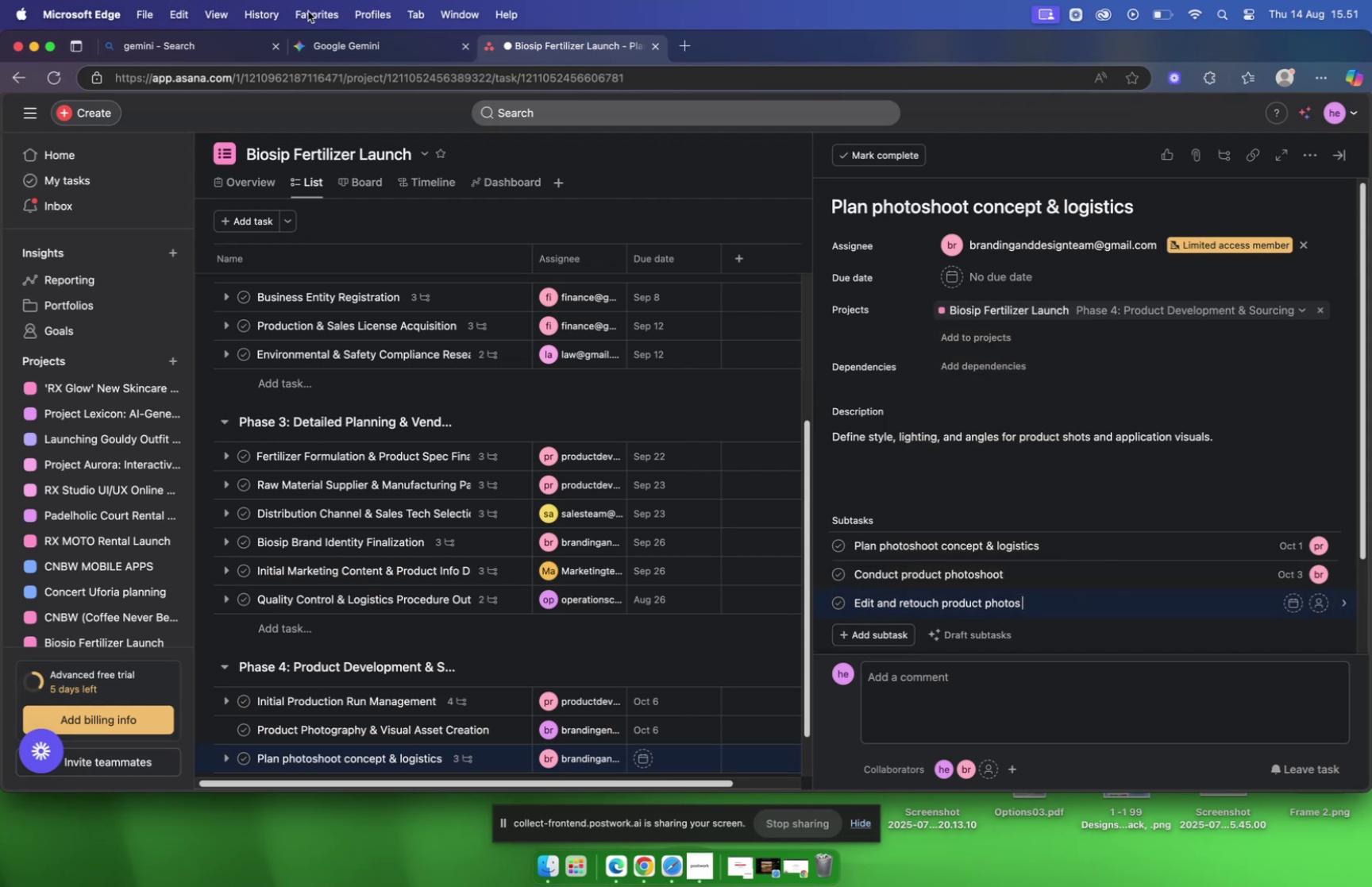 
left_click([345, 51])
 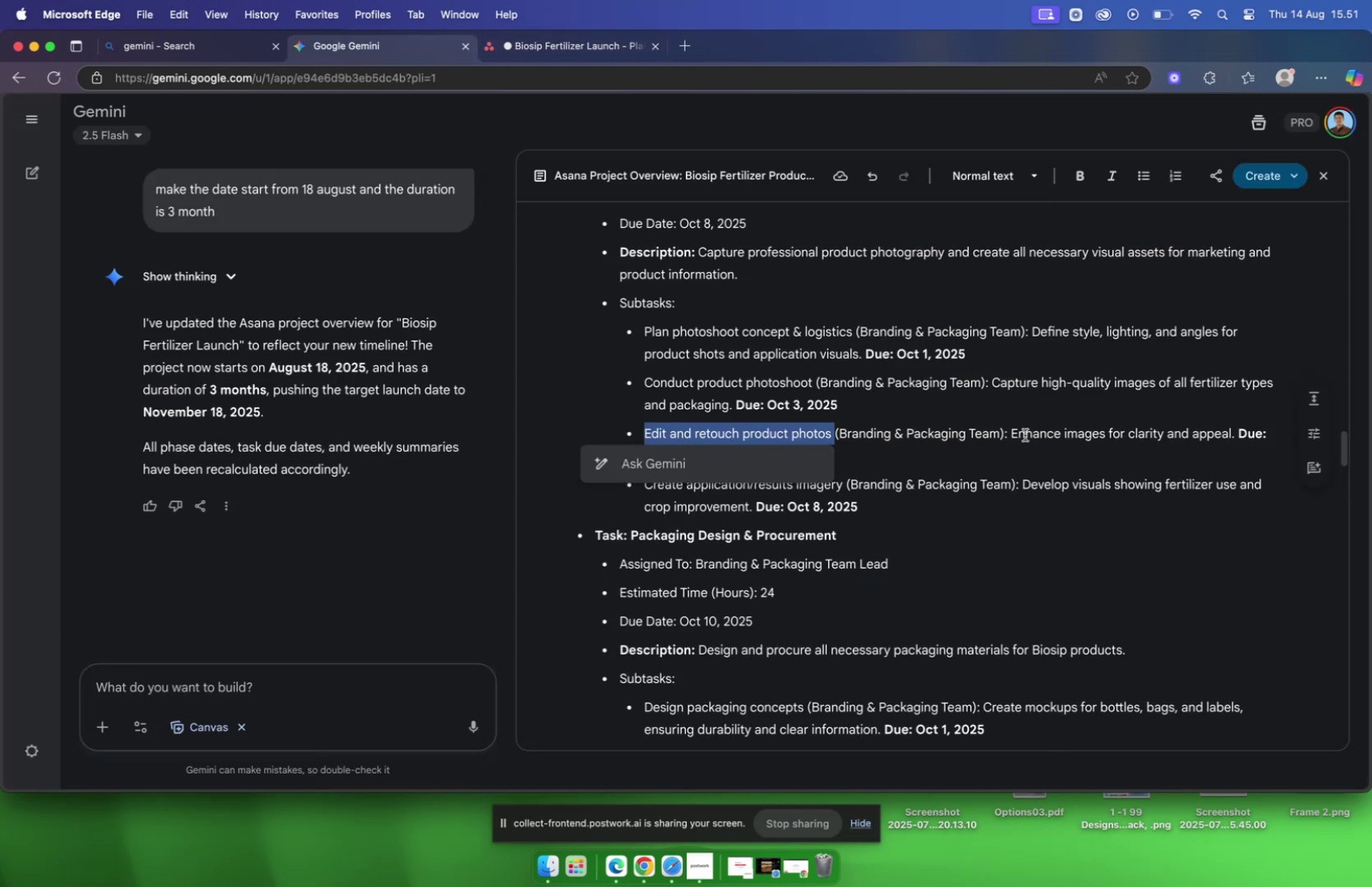 
left_click_drag(start_coordinate=[1014, 431], to_coordinate=[1234, 438])
 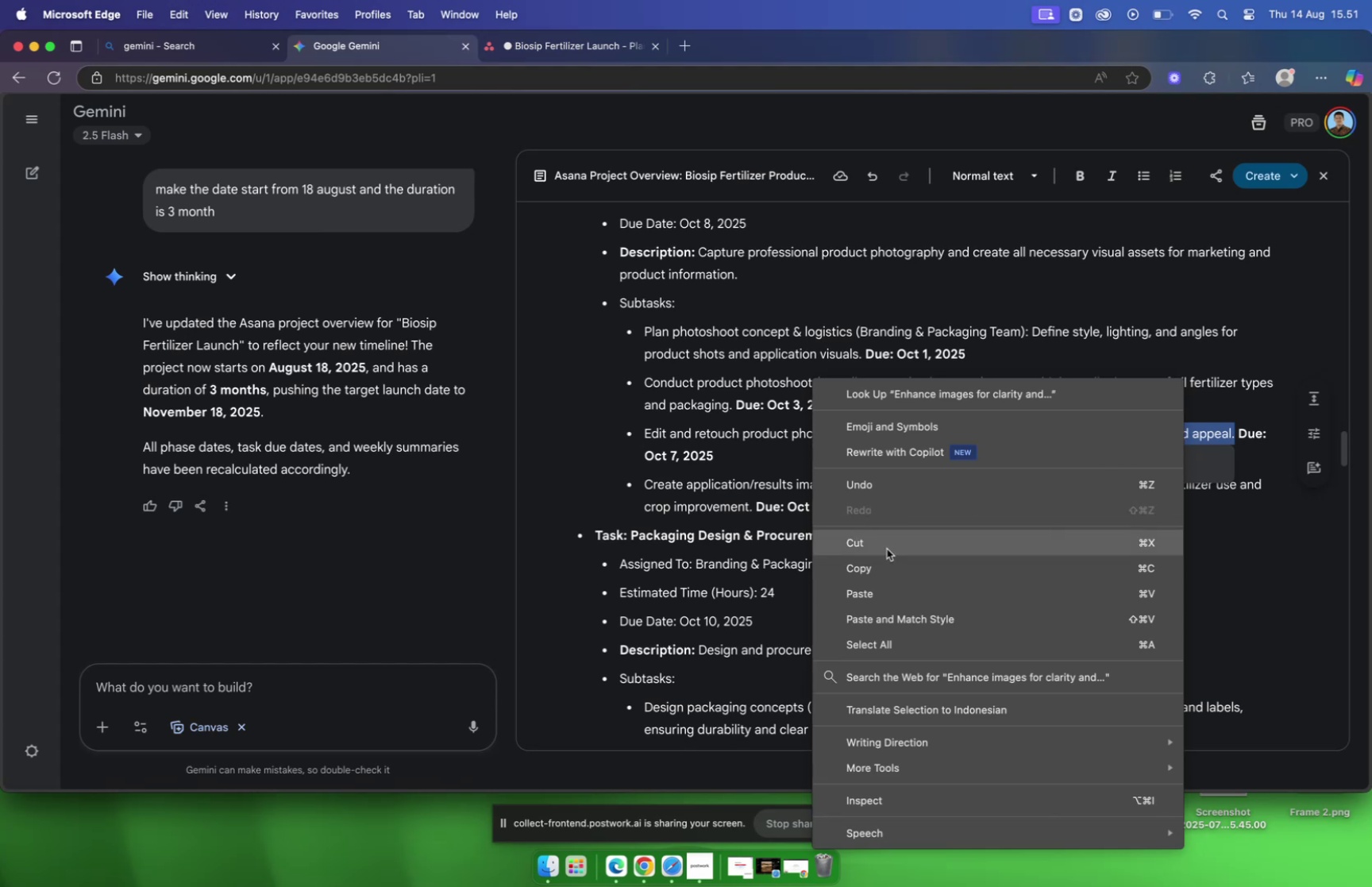 
left_click([888, 559])
 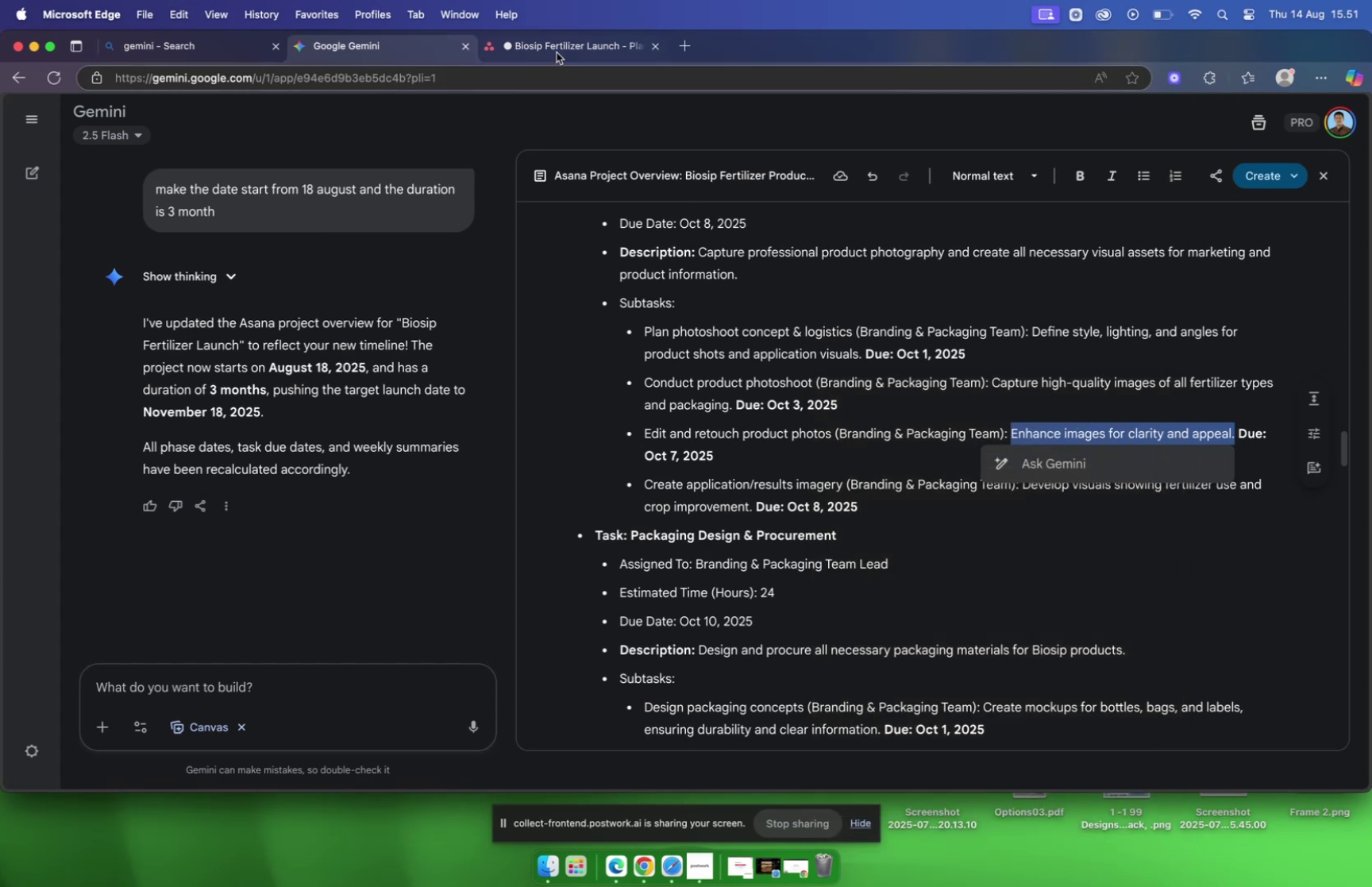 
left_click([554, 50])
 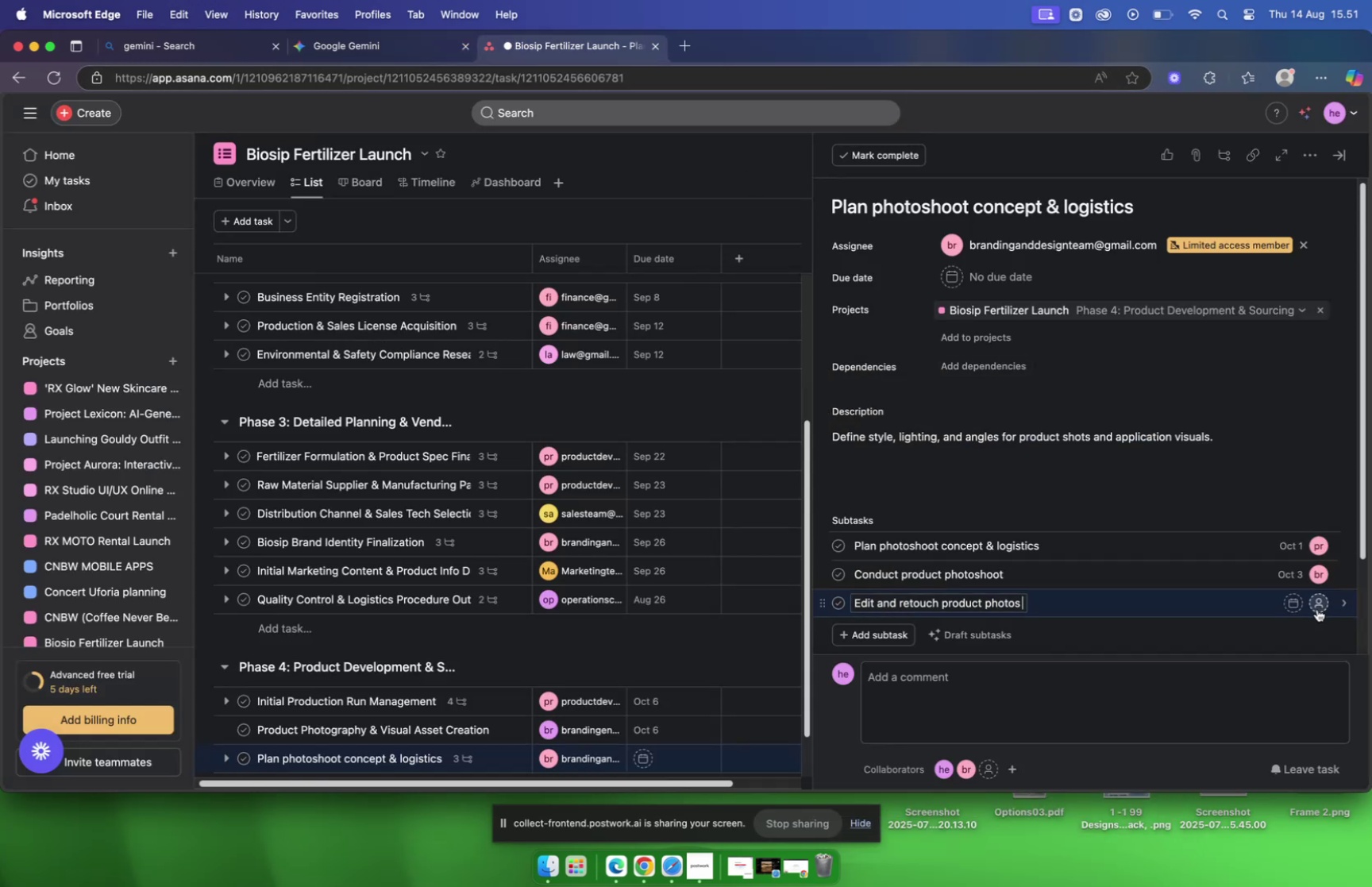 
left_click([1296, 604])
 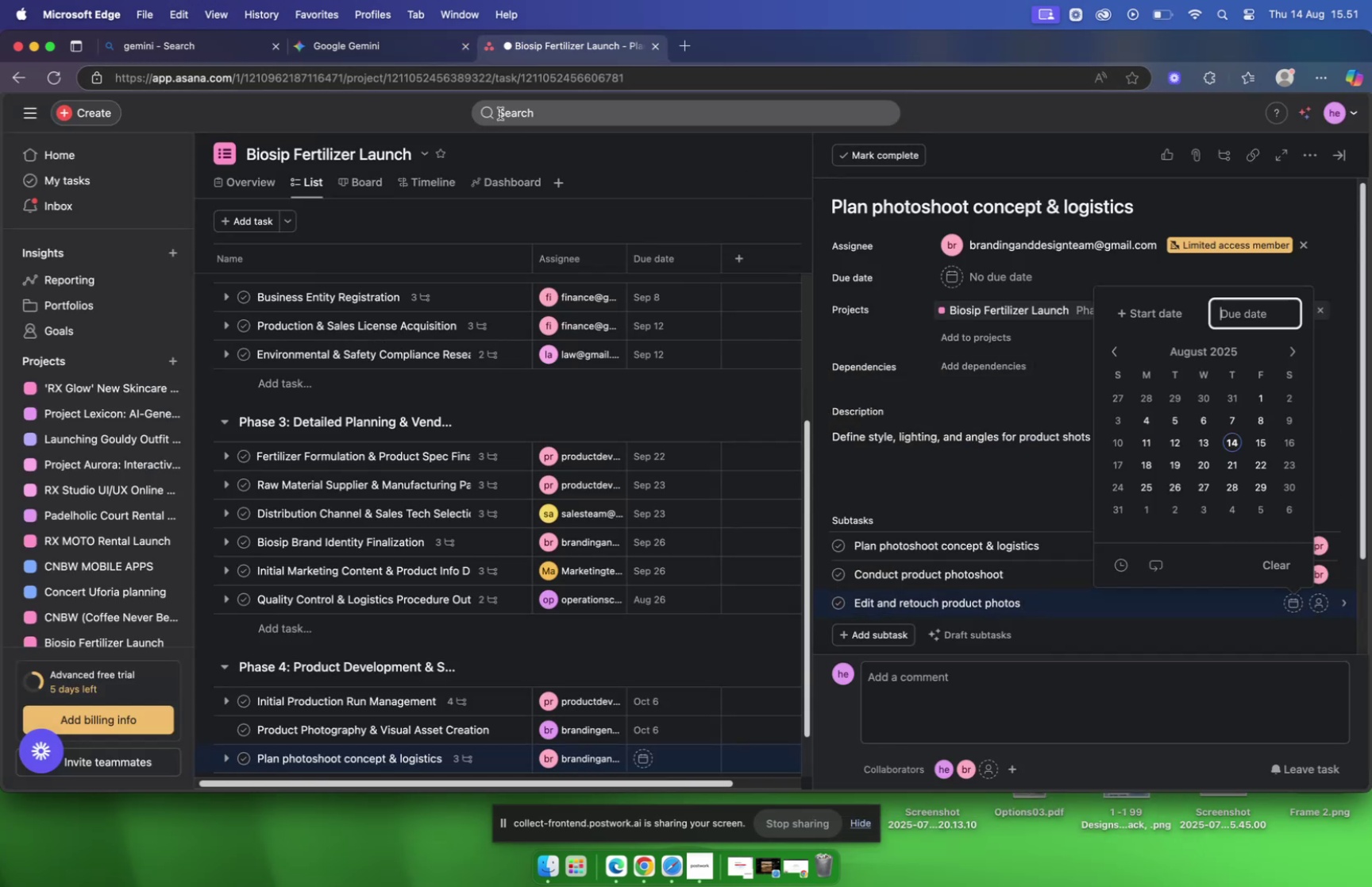 
left_click([410, 53])
 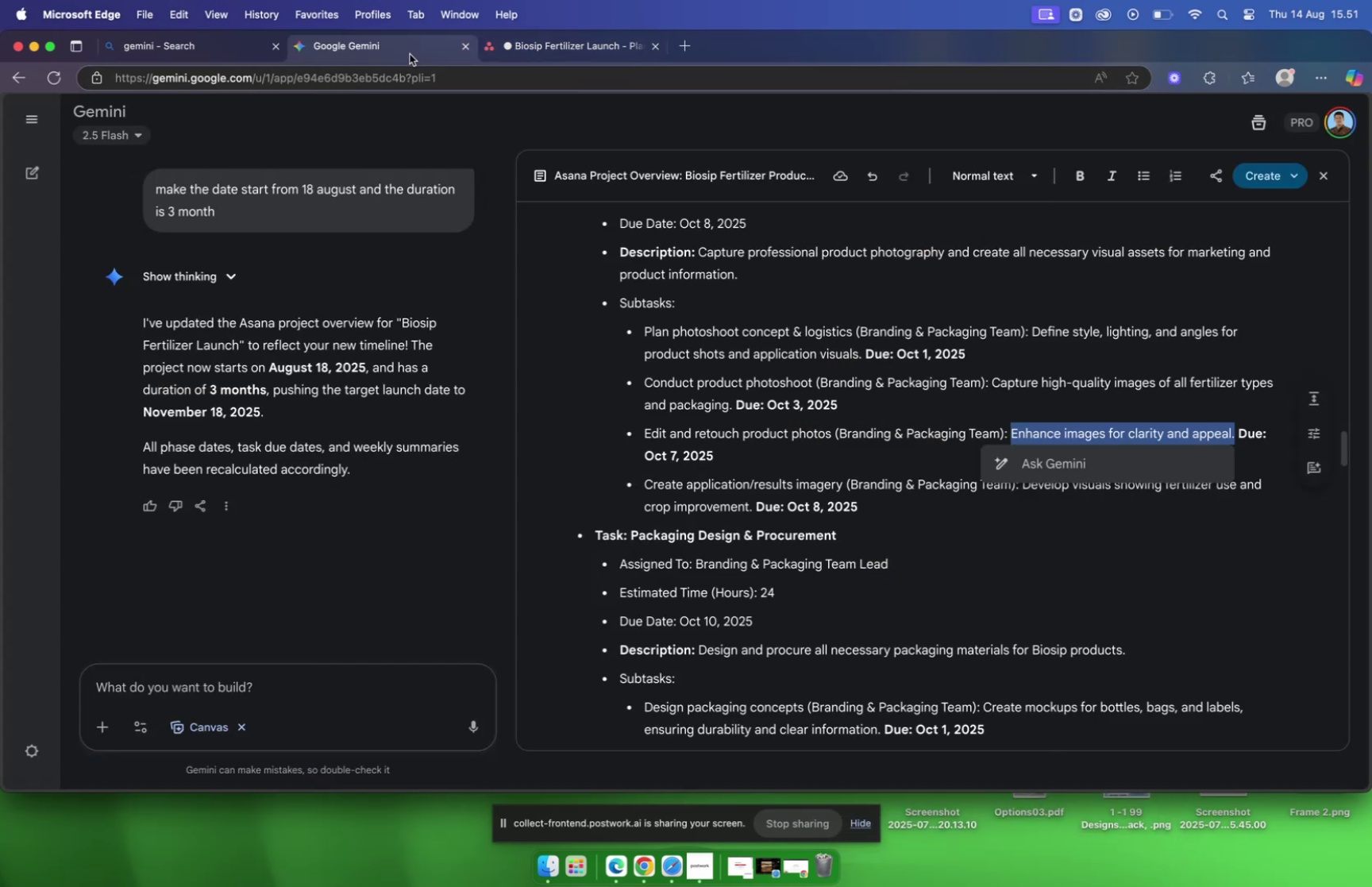 
left_click([557, 39])
 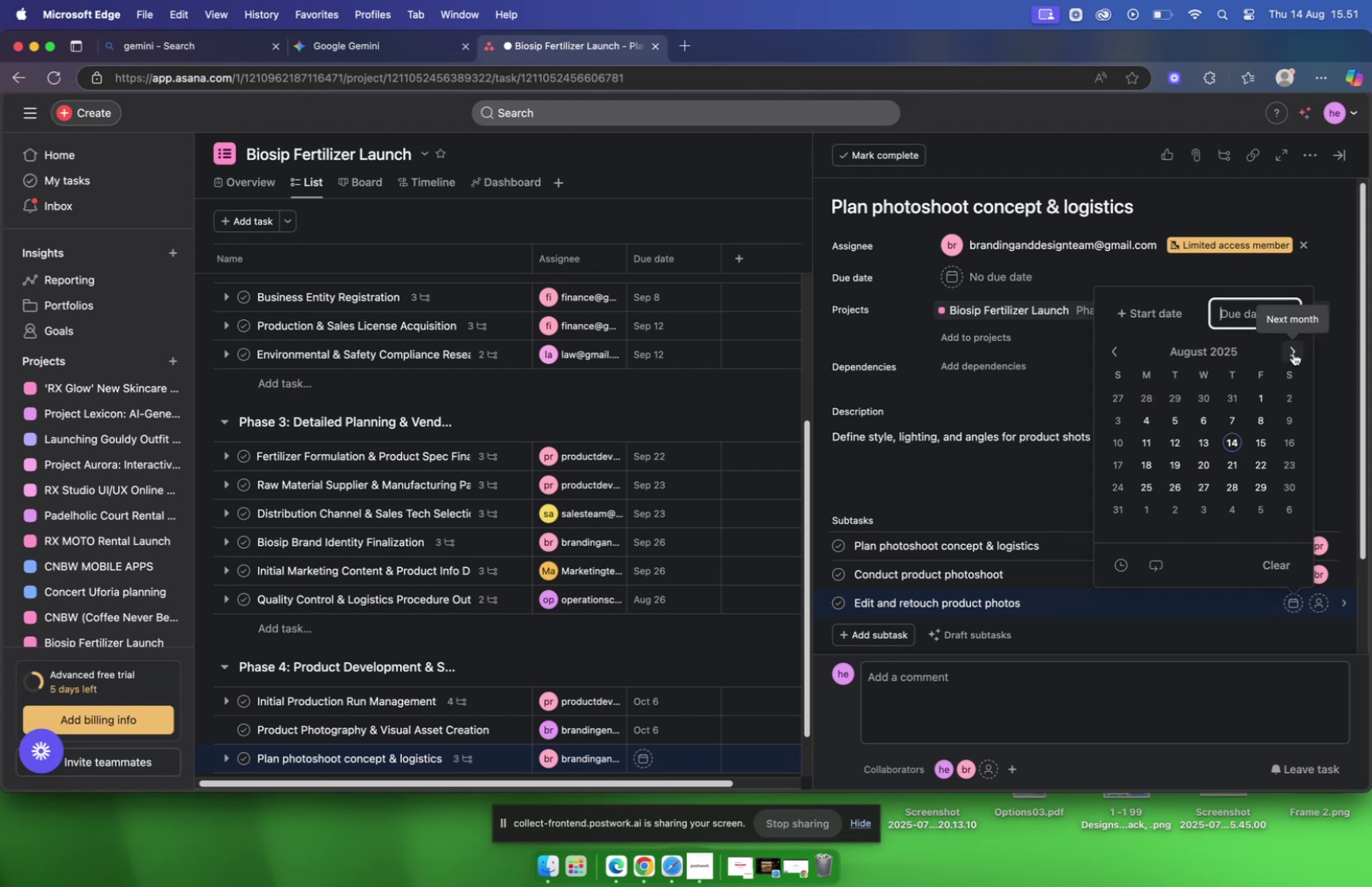 
double_click([1293, 353])
 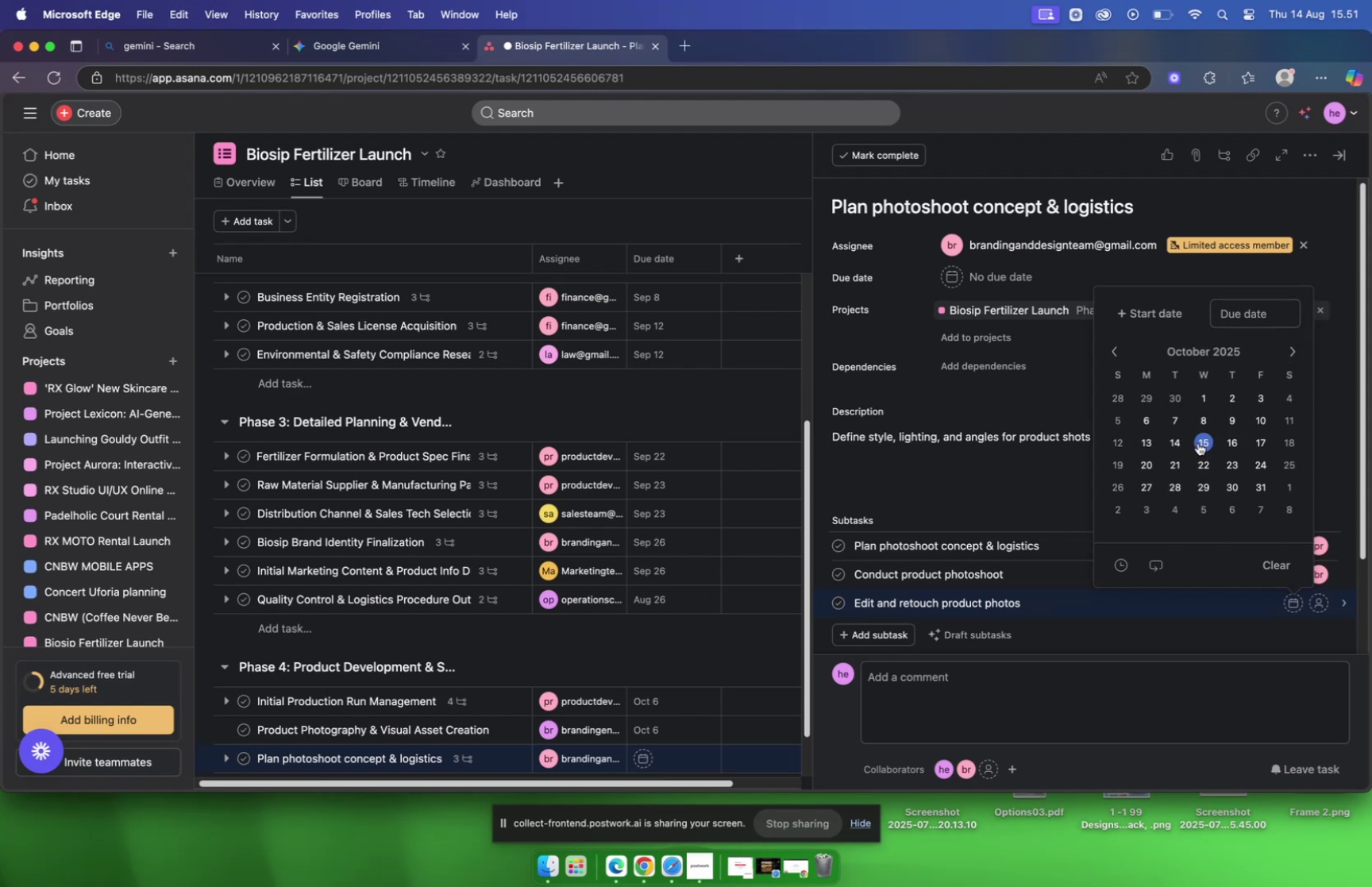 
left_click([1175, 420])
 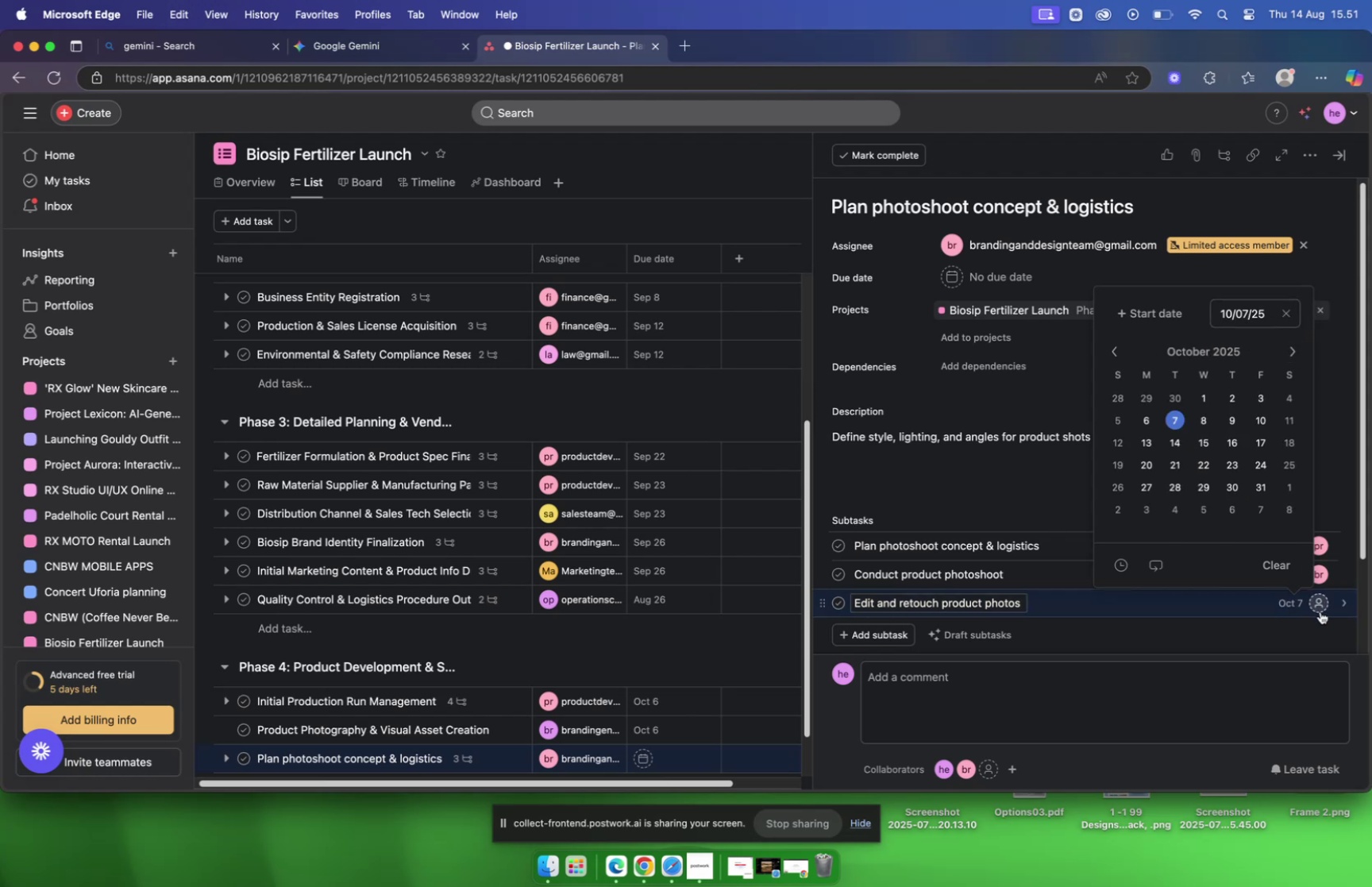 
left_click([1320, 610])
 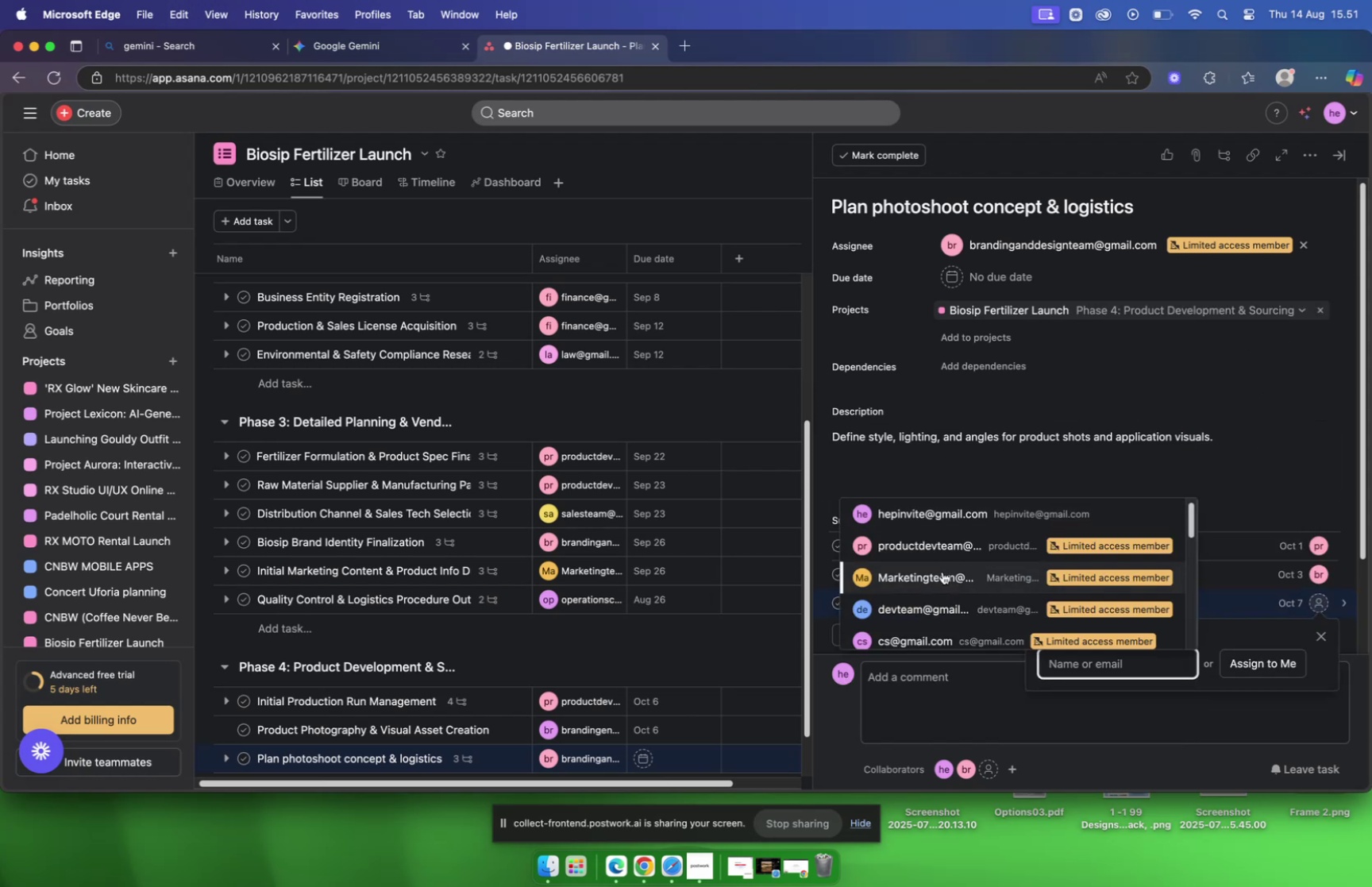 
left_click([364, 42])
 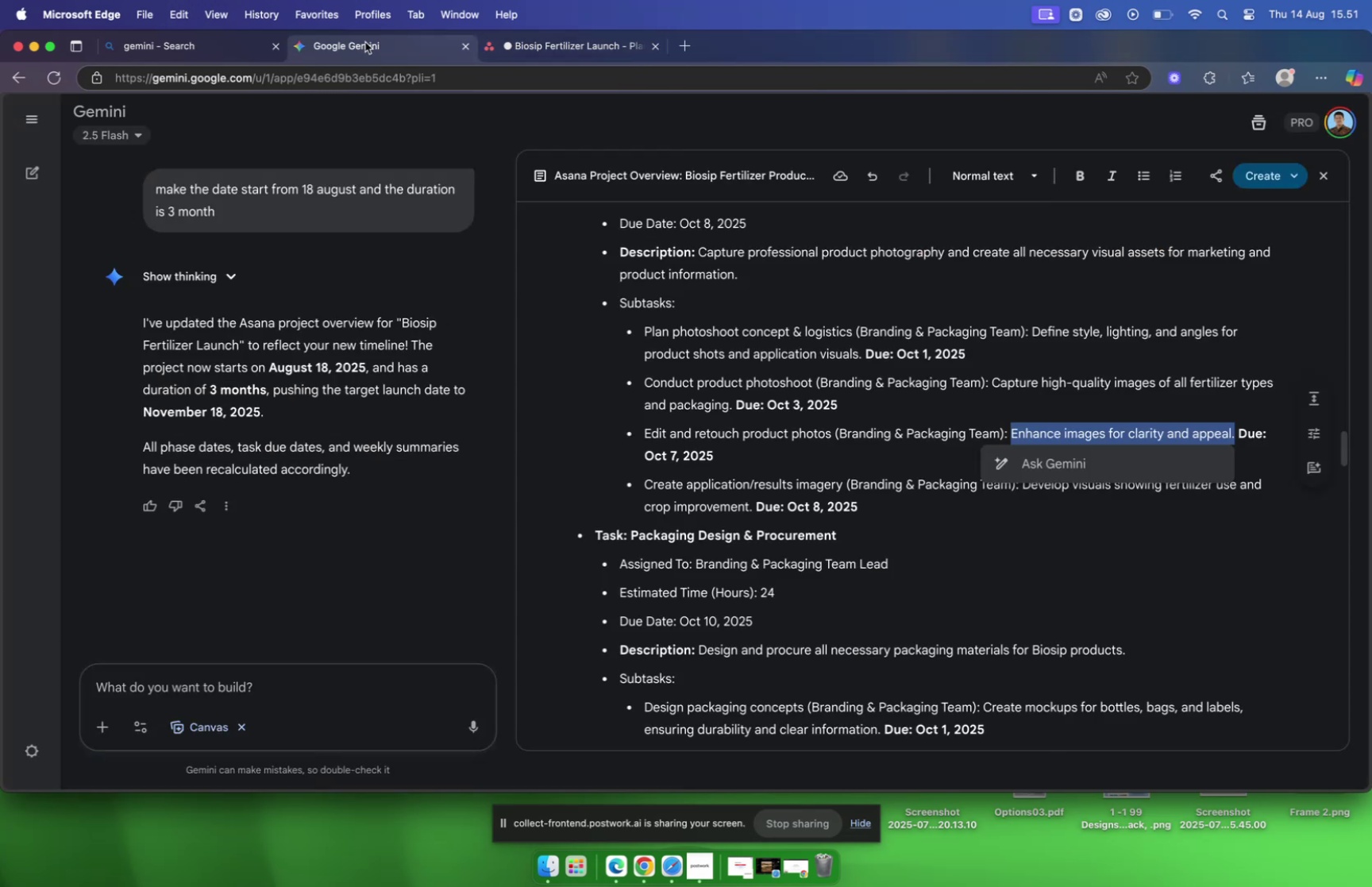 
left_click([533, 44])
 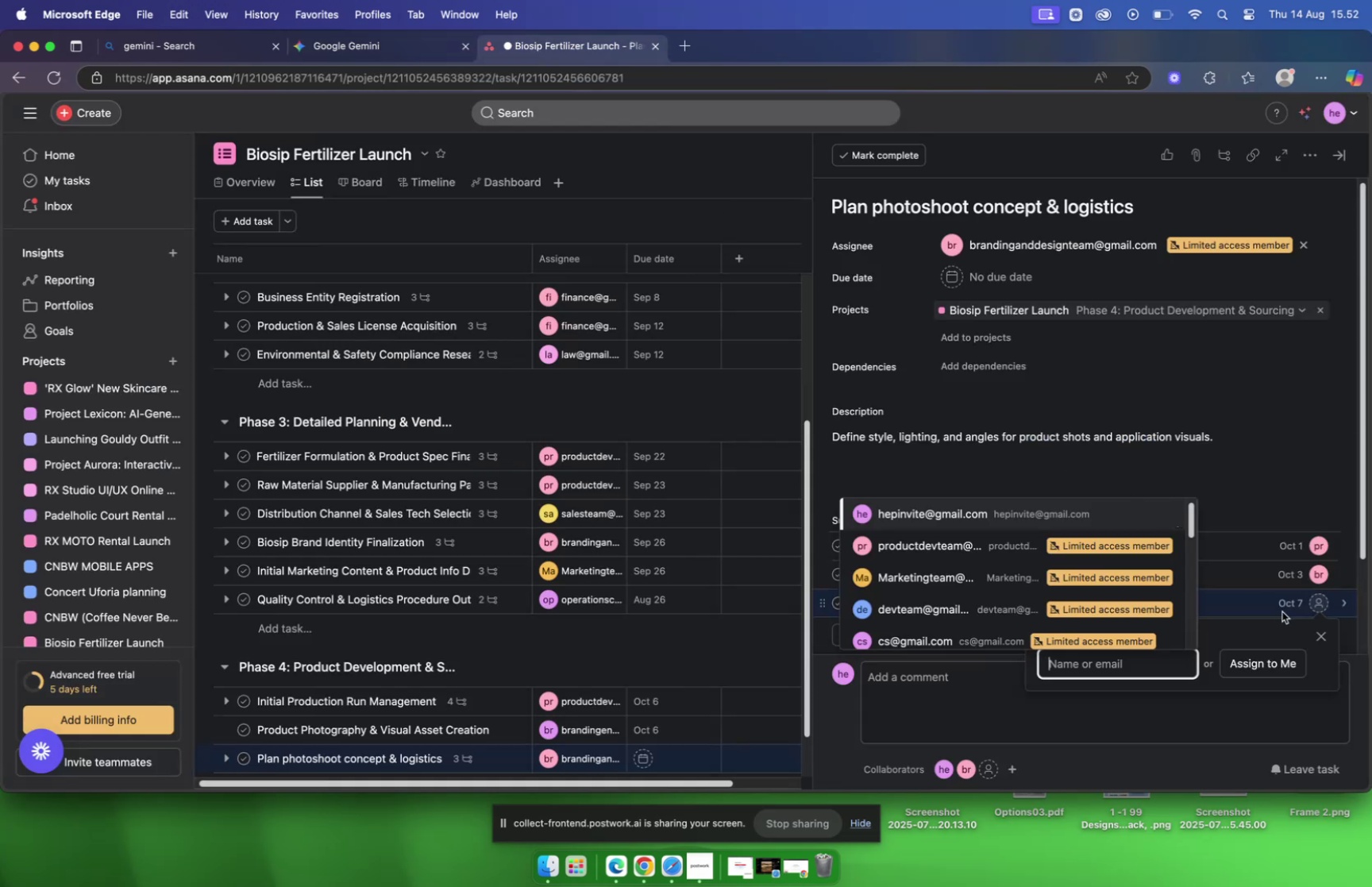 
left_click([1250, 612])
 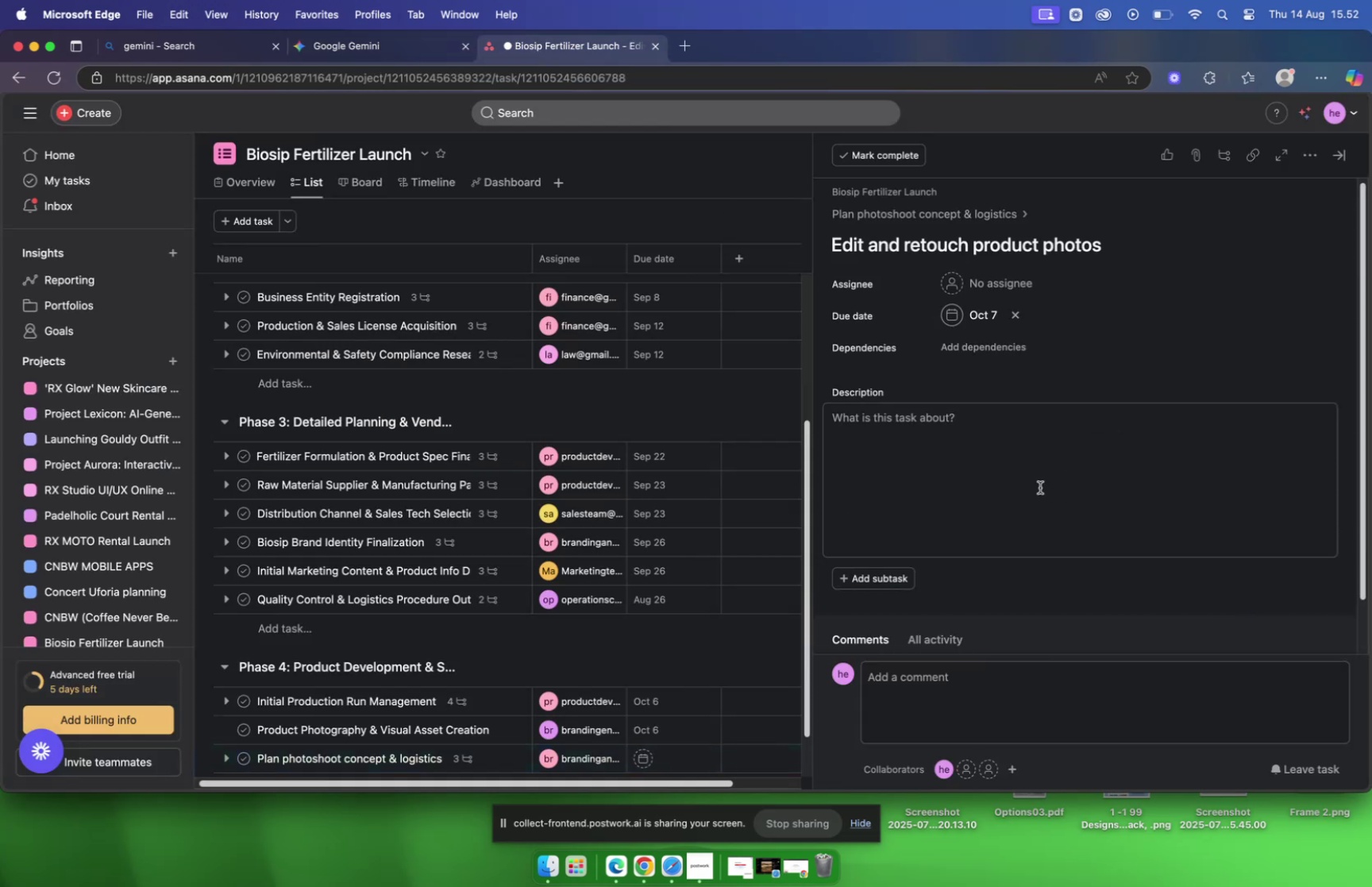 
left_click([1007, 445])
 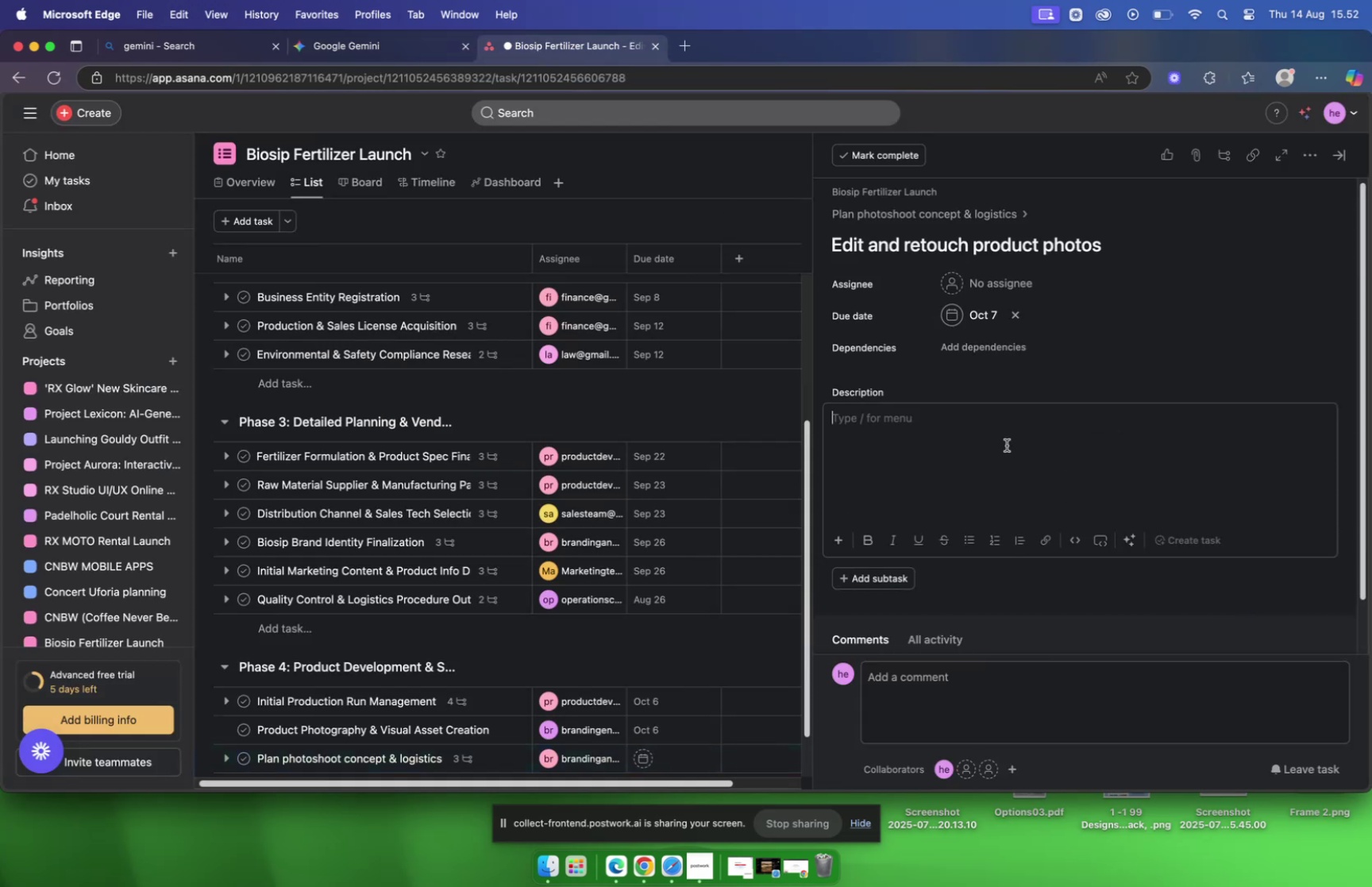 
right_click([1007, 445])
 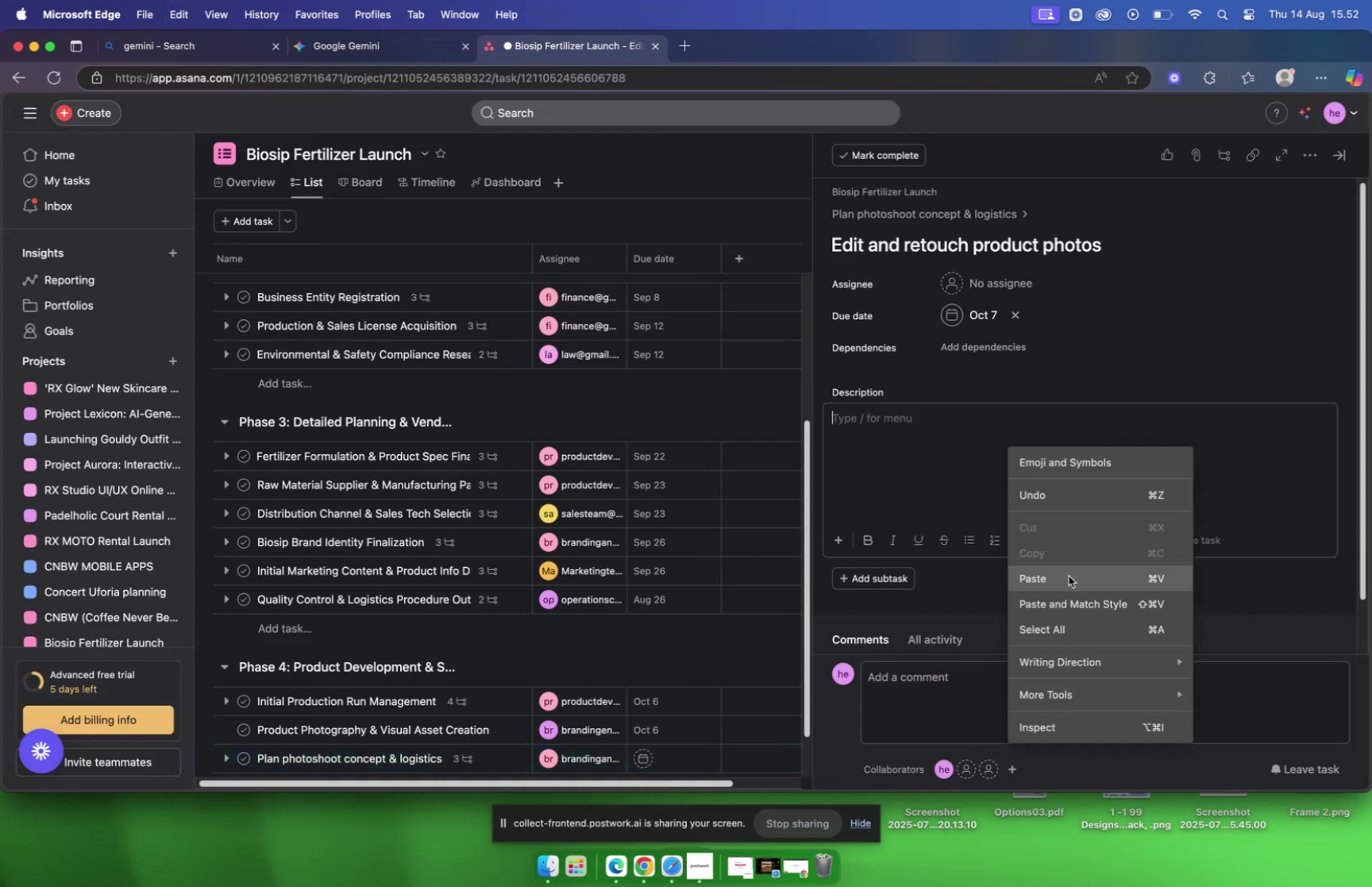 
left_click([1069, 576])
 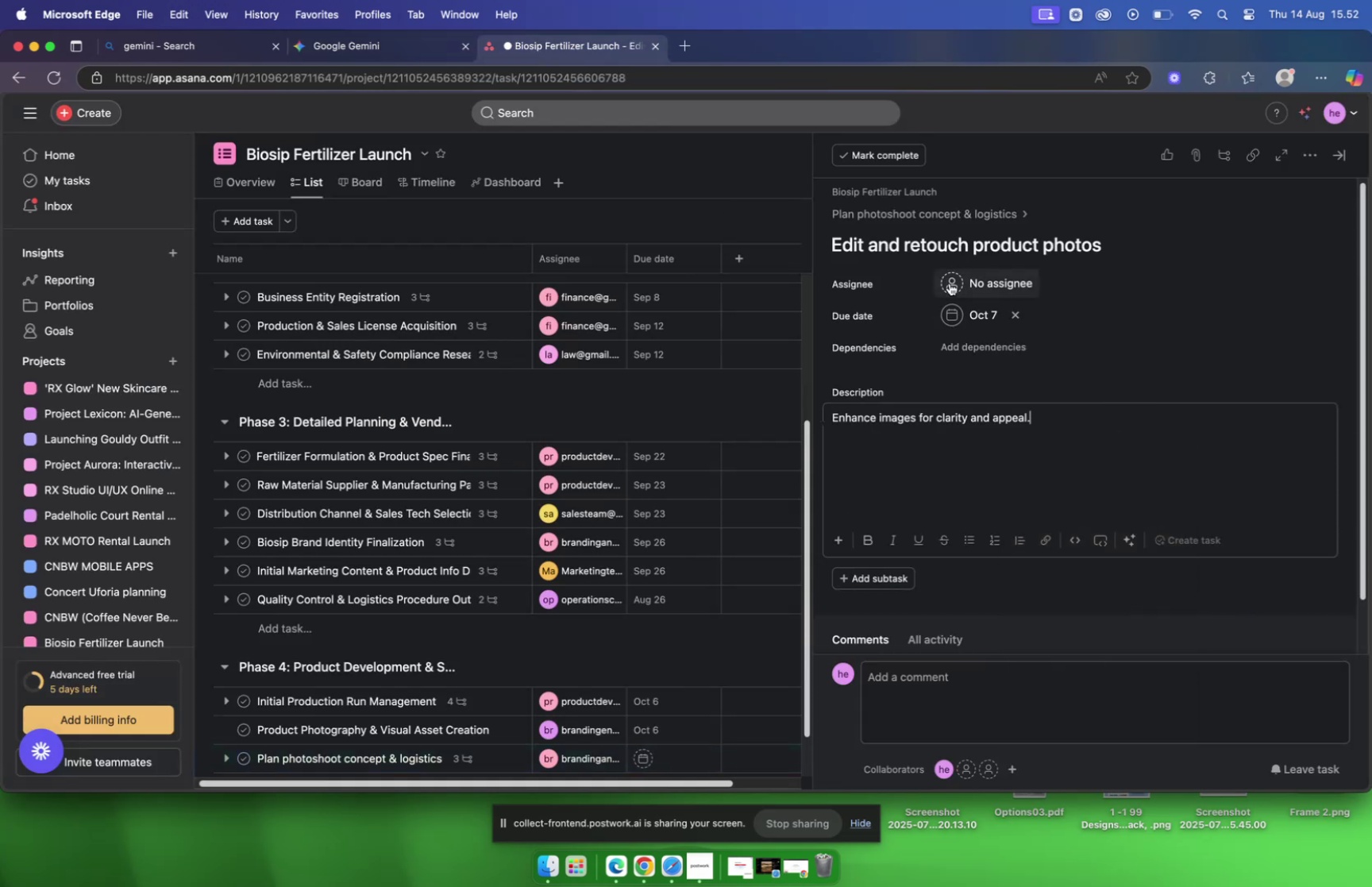 
left_click([863, 217])
 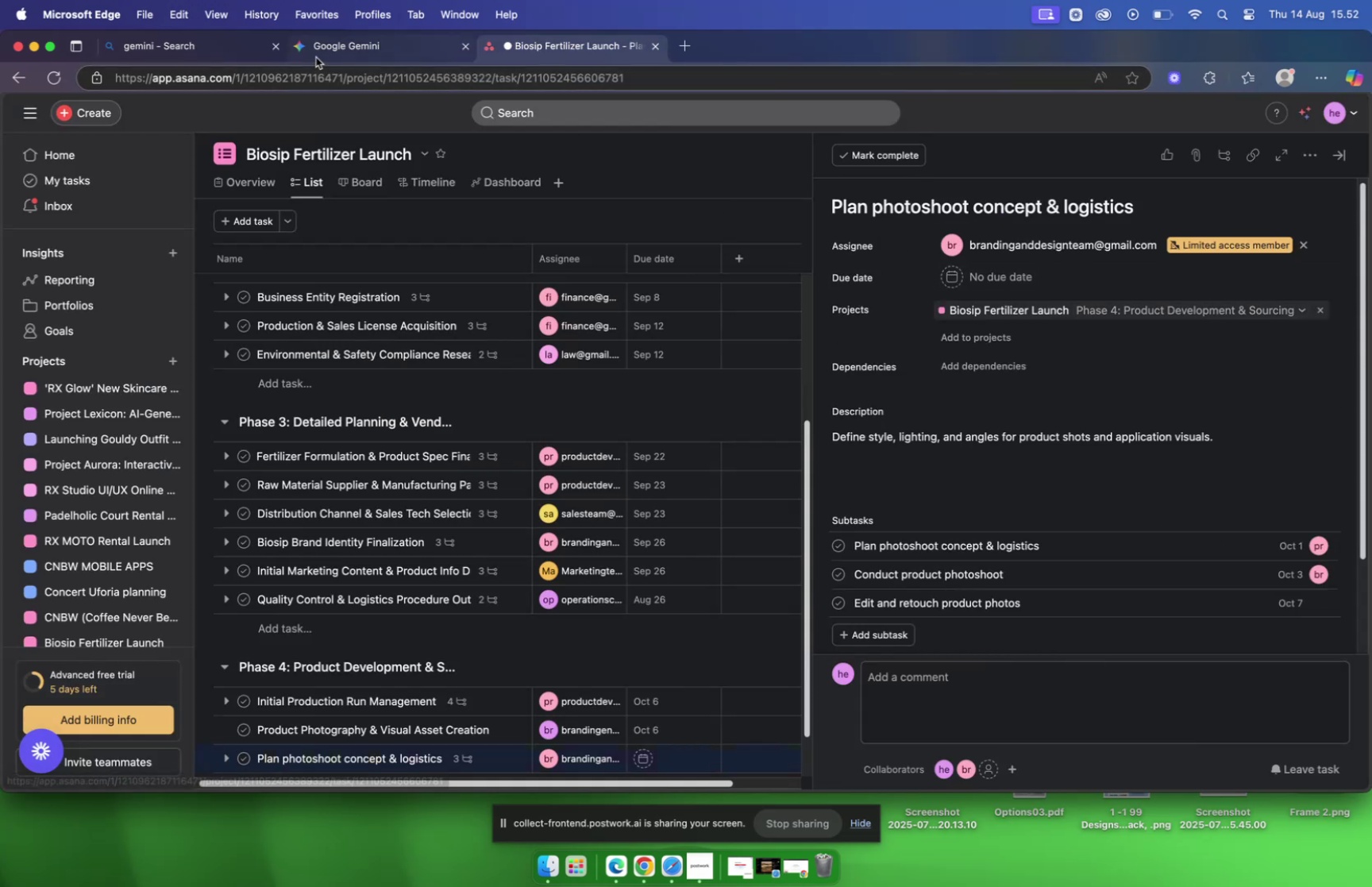 
left_click([329, 48])
 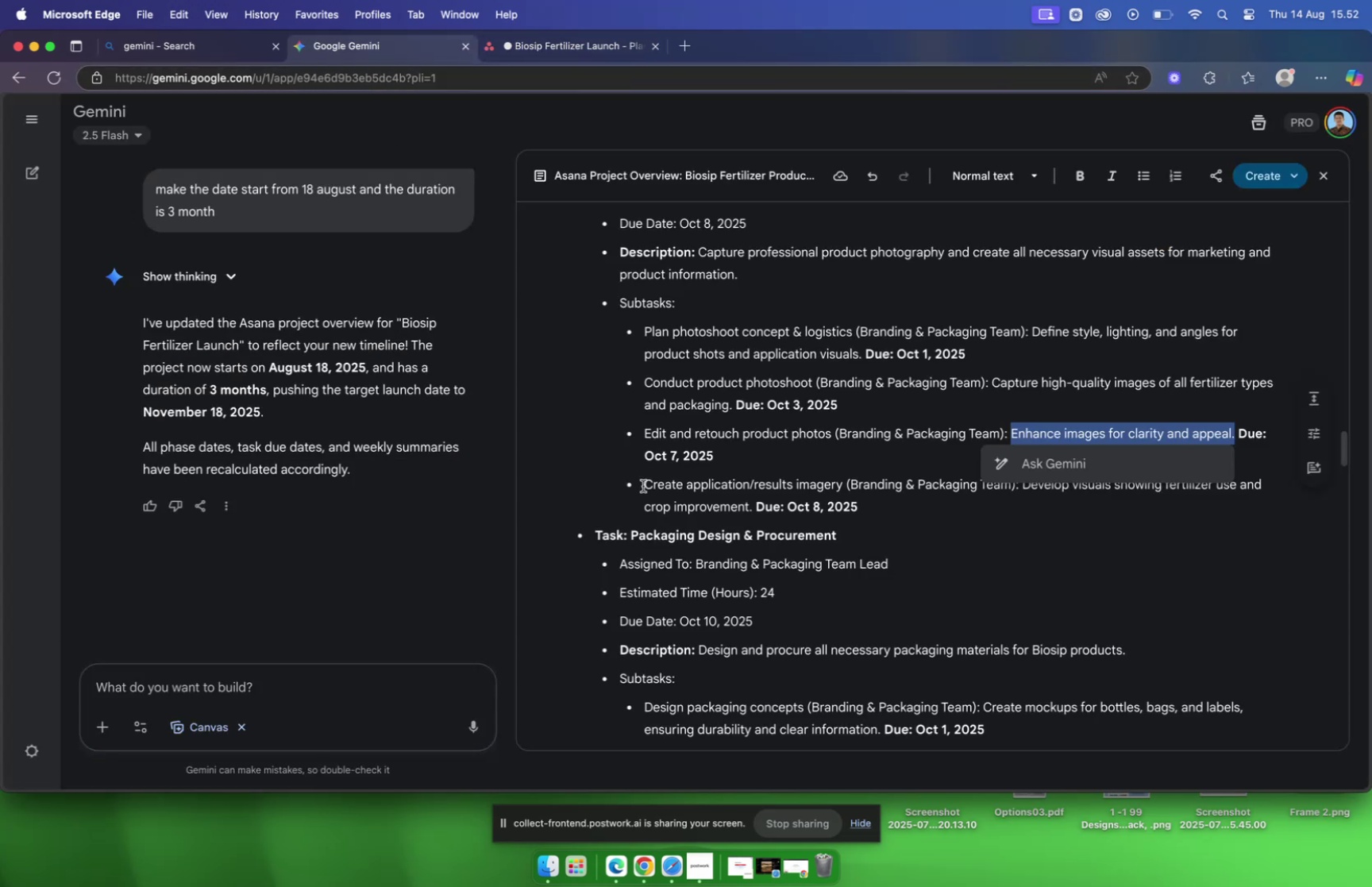 
left_click_drag(start_coordinate=[645, 485], to_coordinate=[844, 492])
 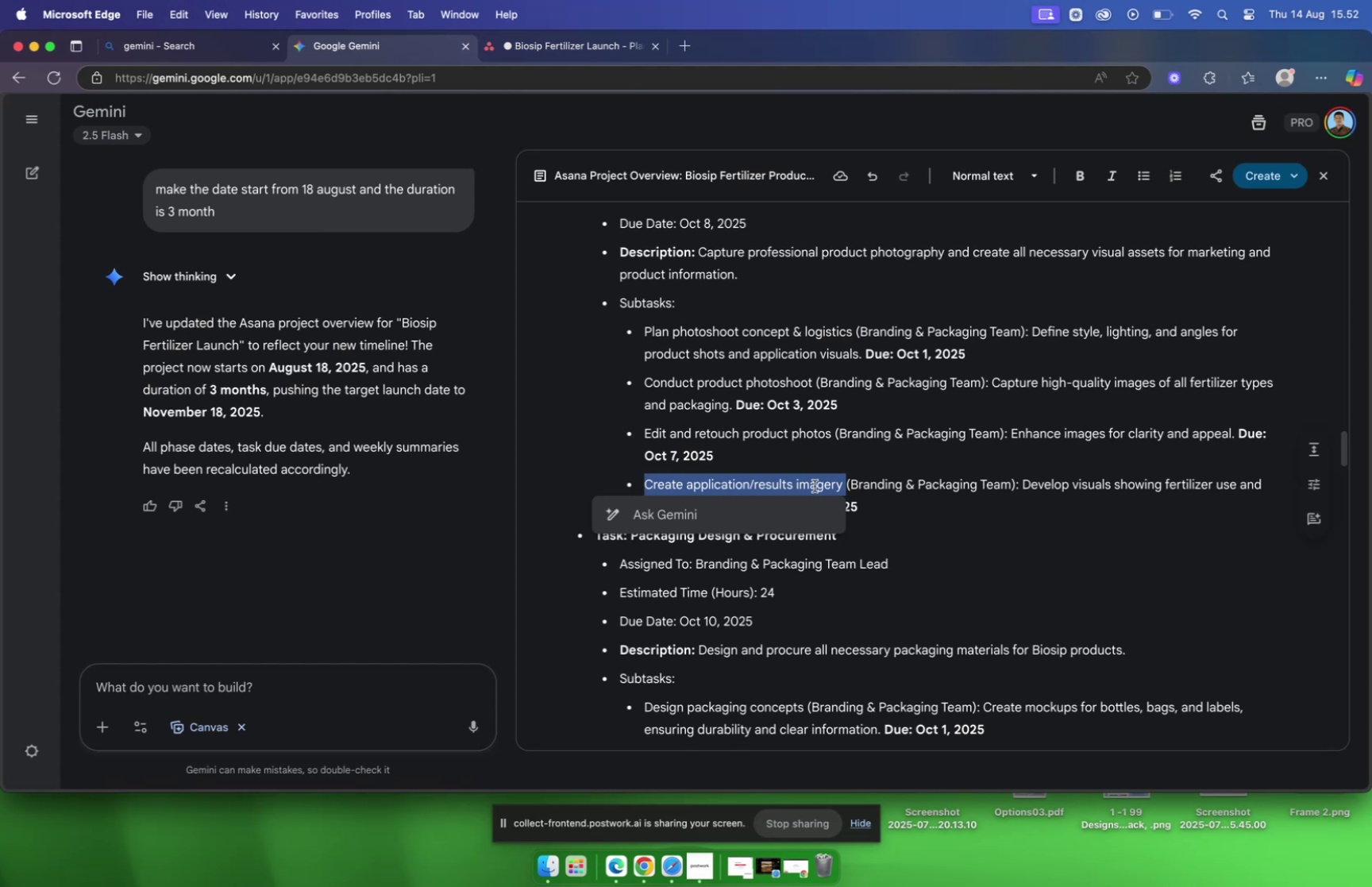 
right_click([815, 485])
 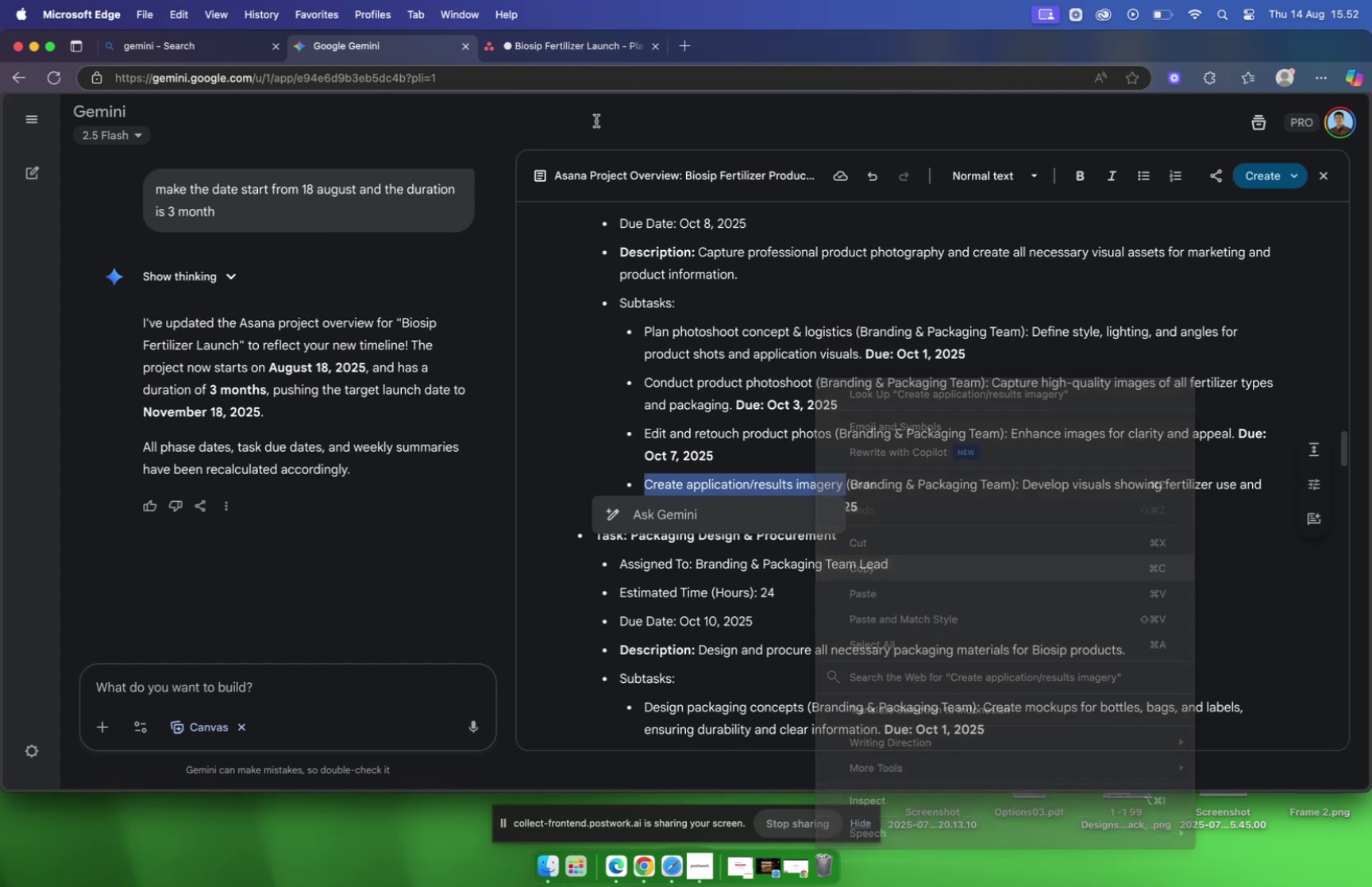 
left_click([539, 50])
 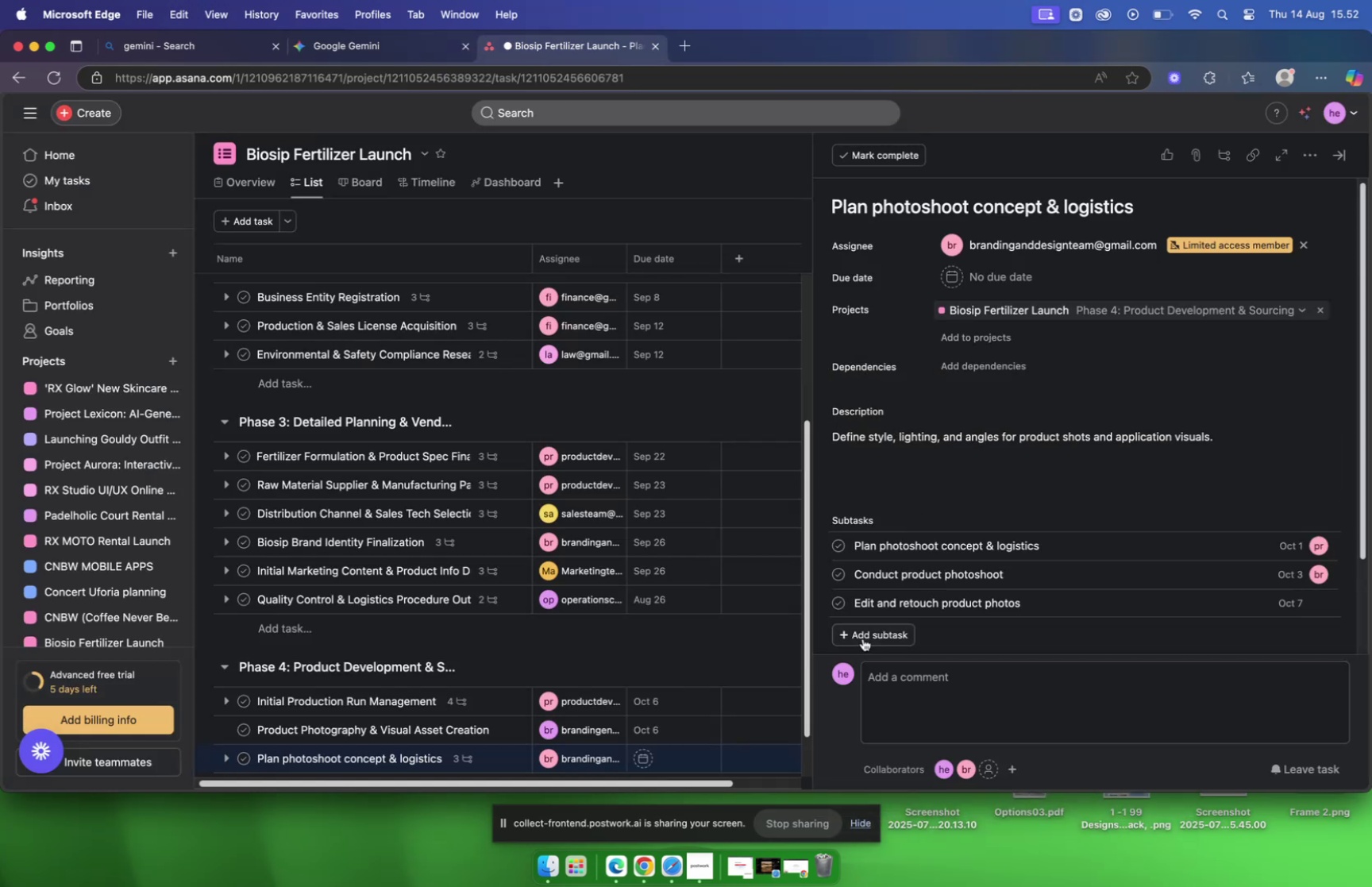 
left_click([862, 638])
 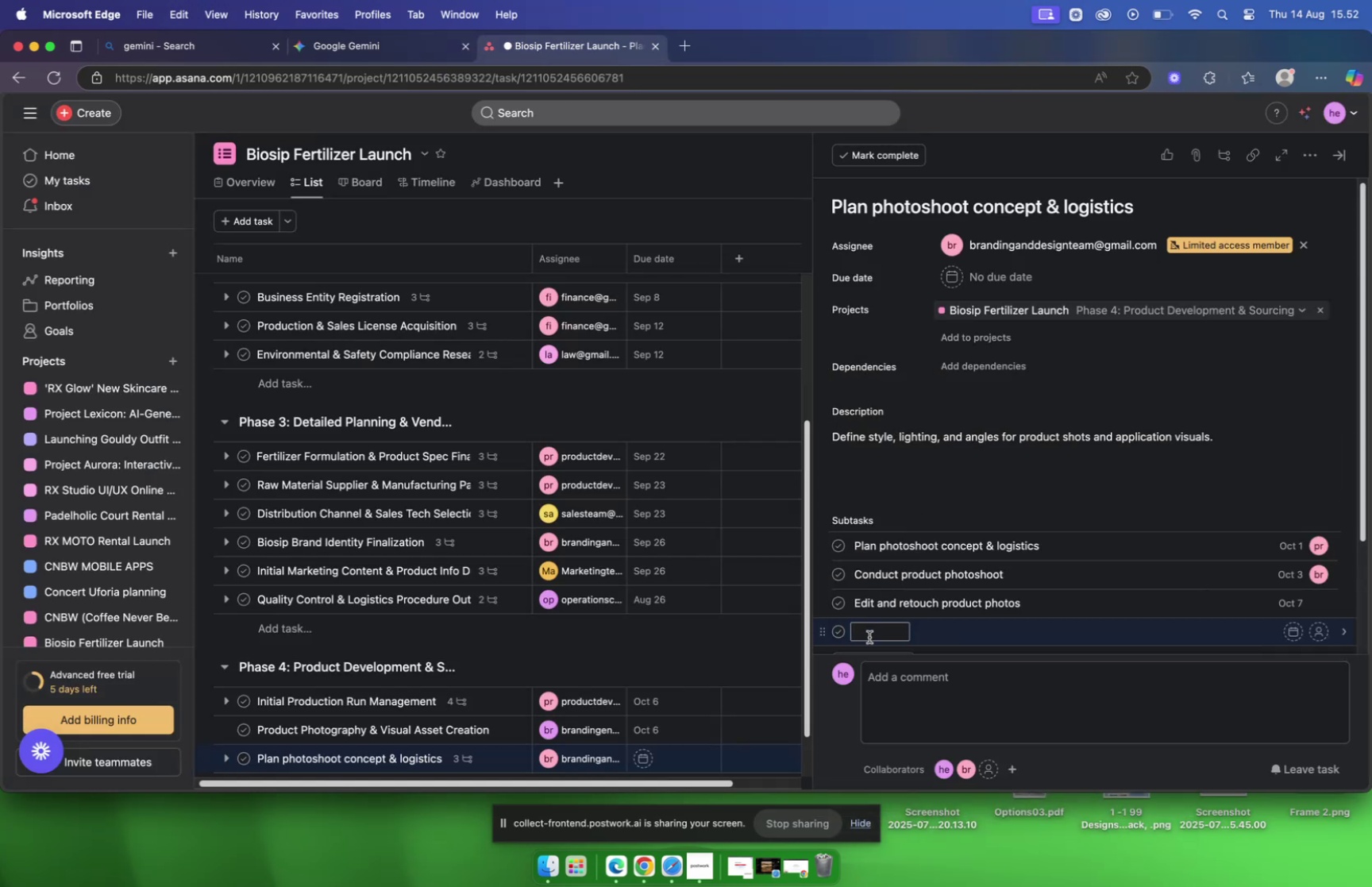 
left_click([870, 636])
 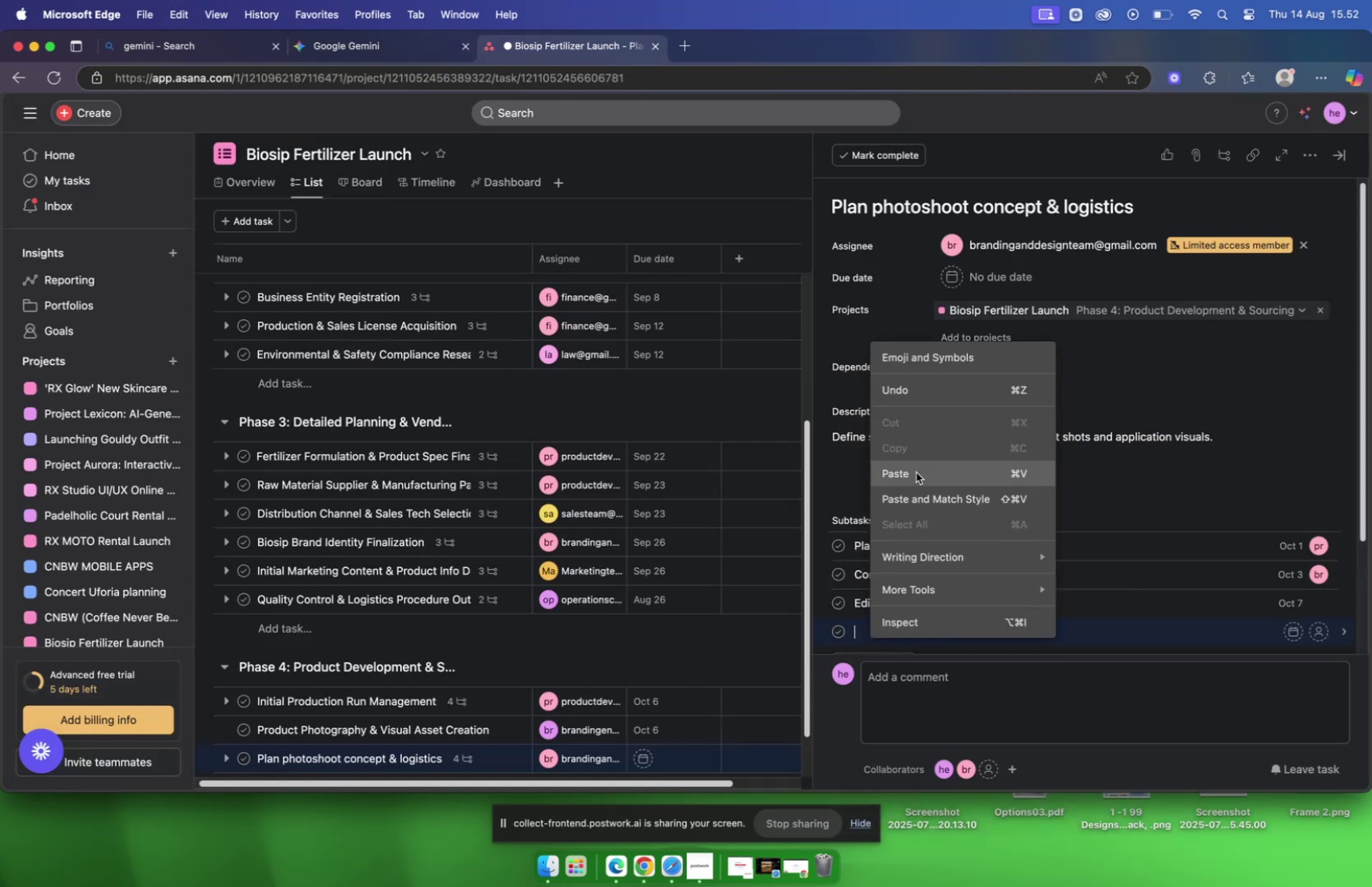 
left_click([916, 471])
 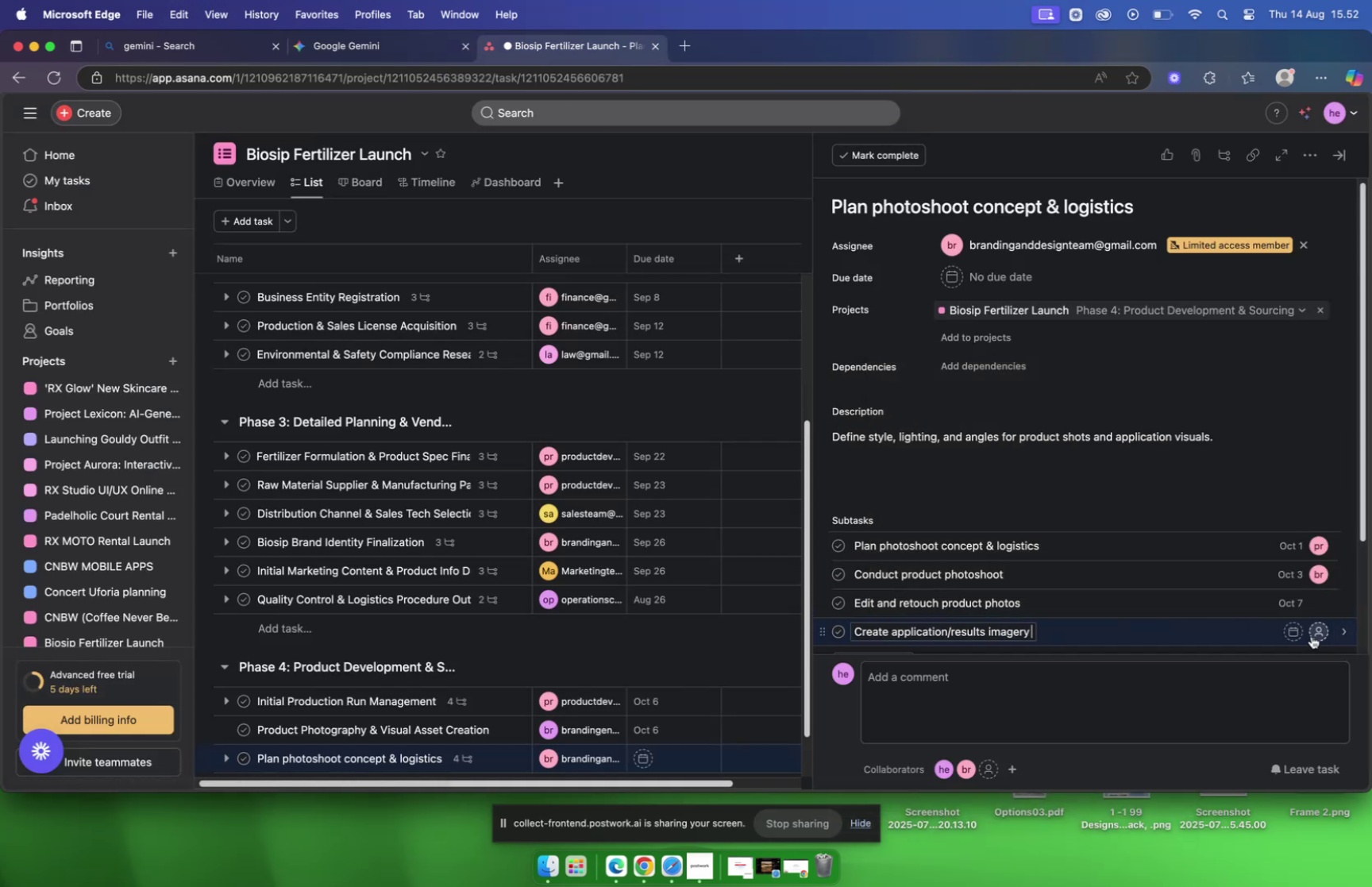 
left_click([1295, 631])
 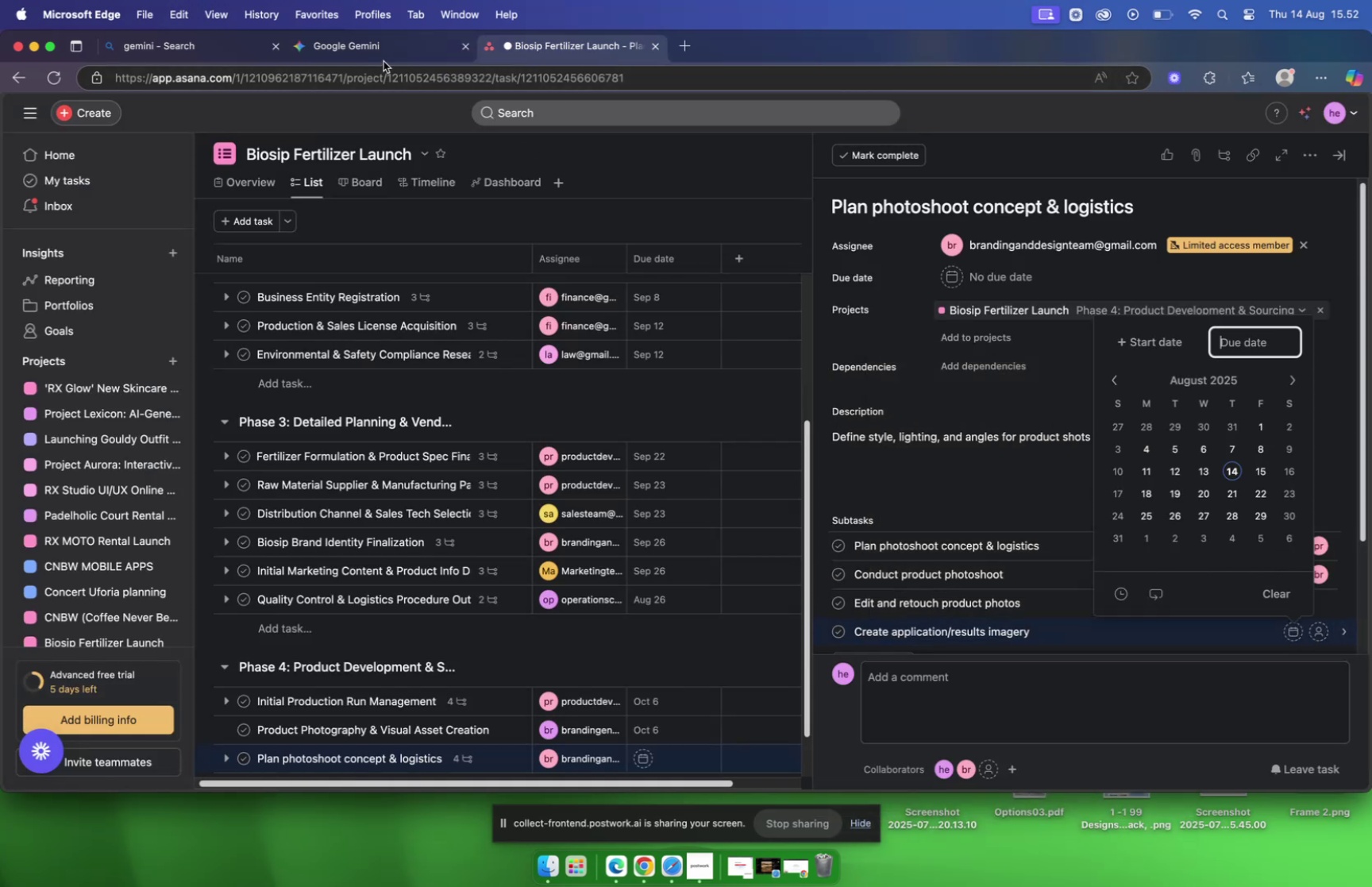 
left_click([385, 53])
 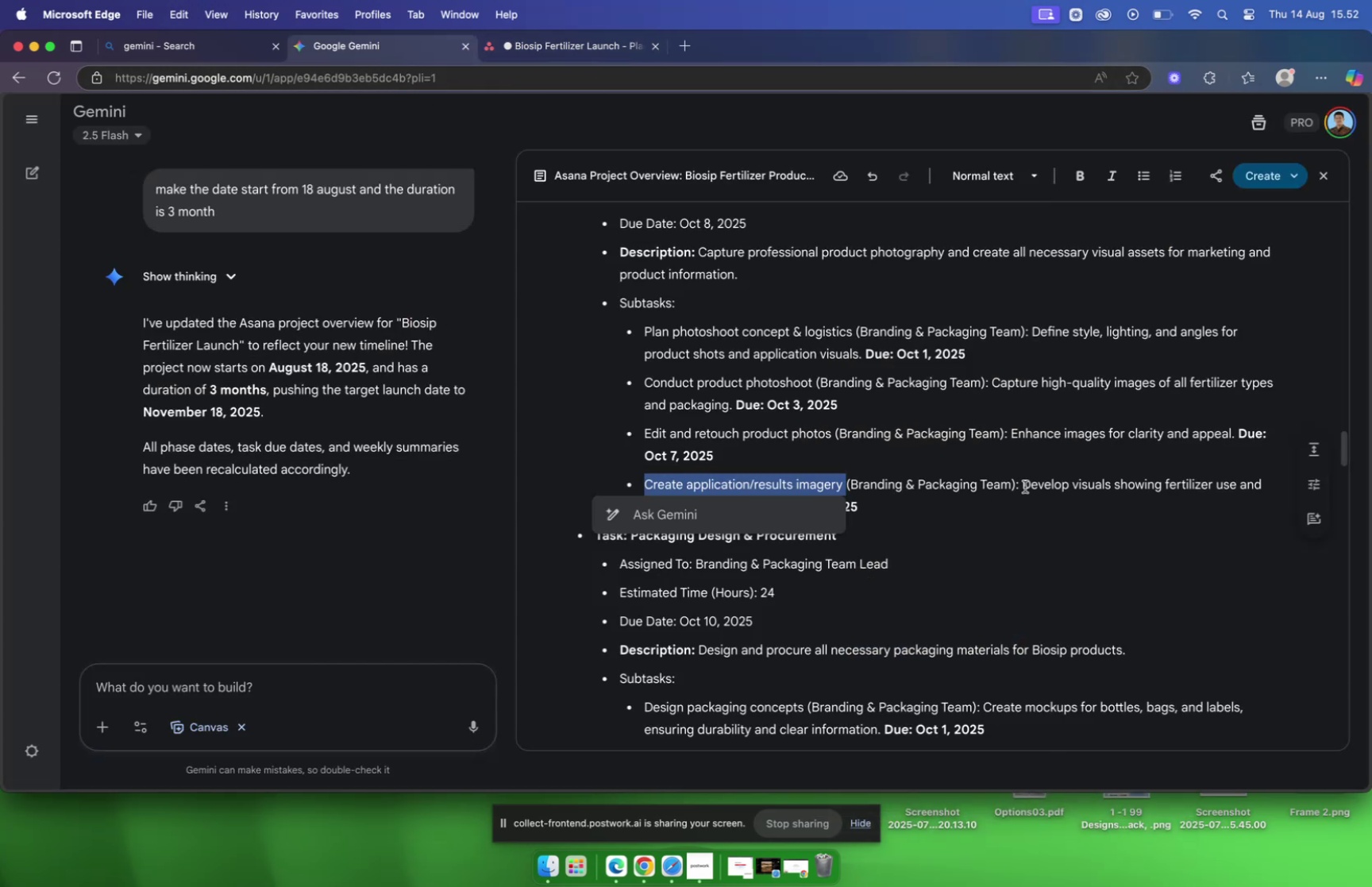 
left_click_drag(start_coordinate=[1023, 483], to_coordinate=[757, 506])
 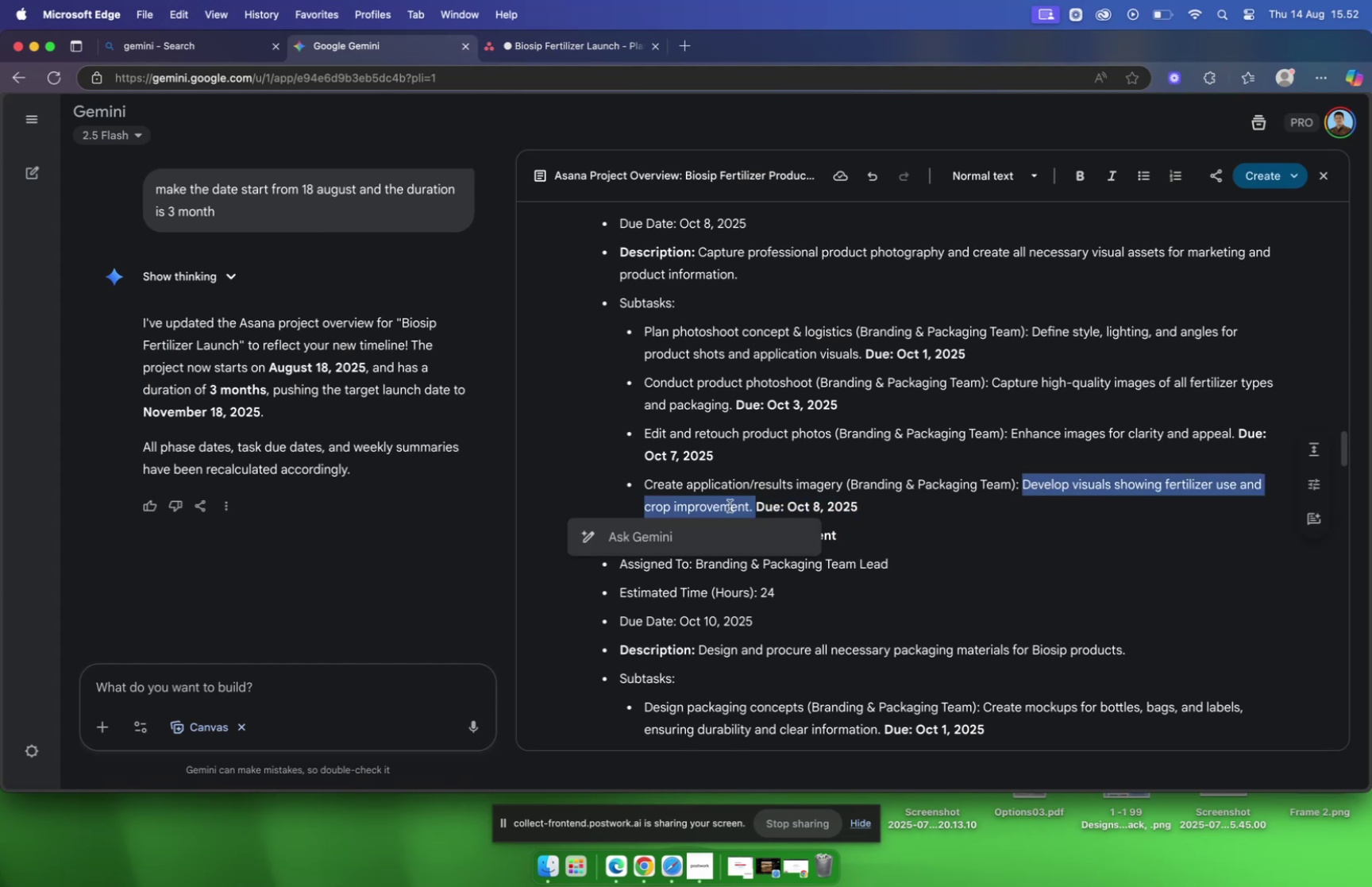 
right_click([730, 505])
 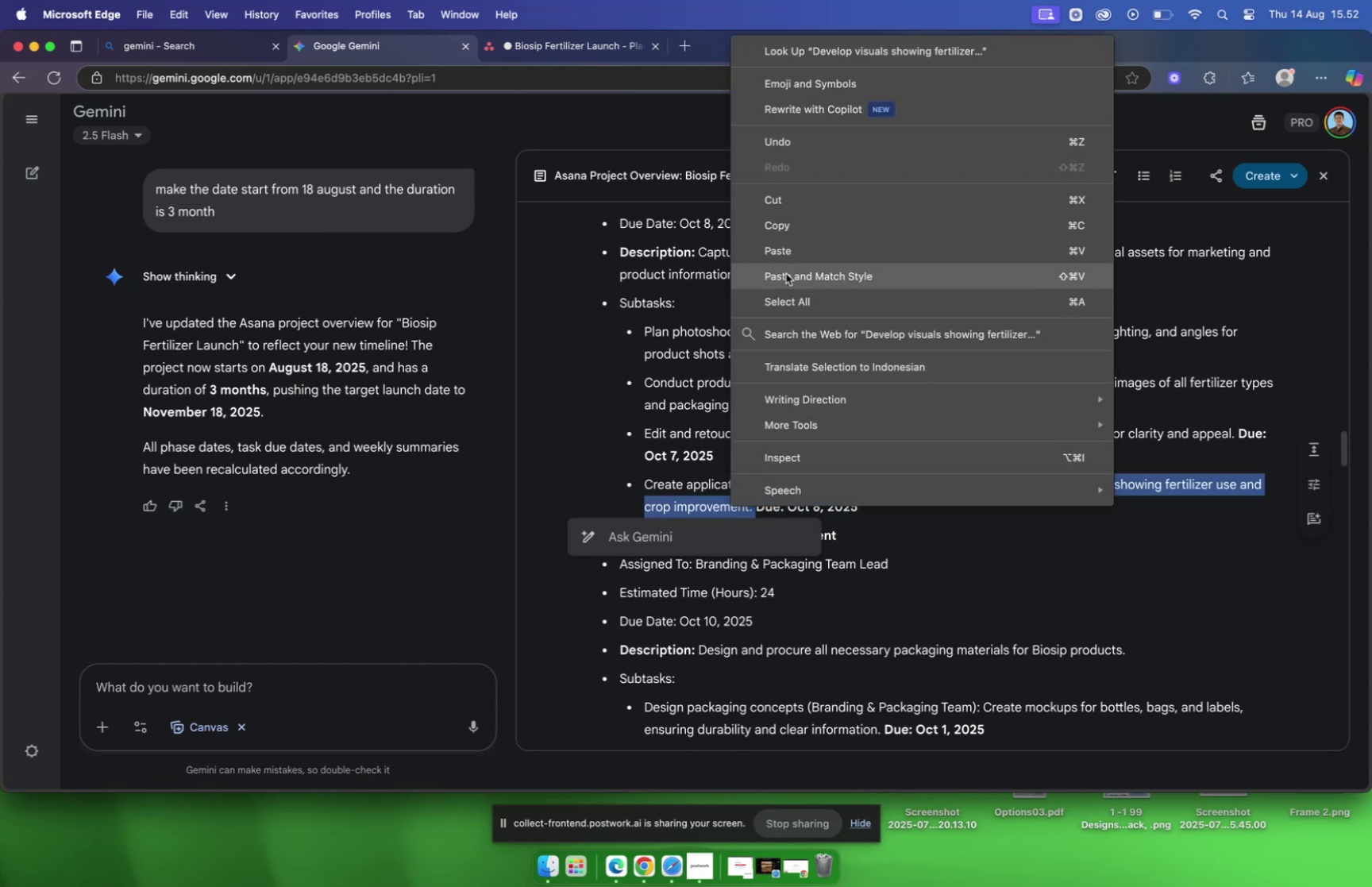 
left_click([792, 227])
 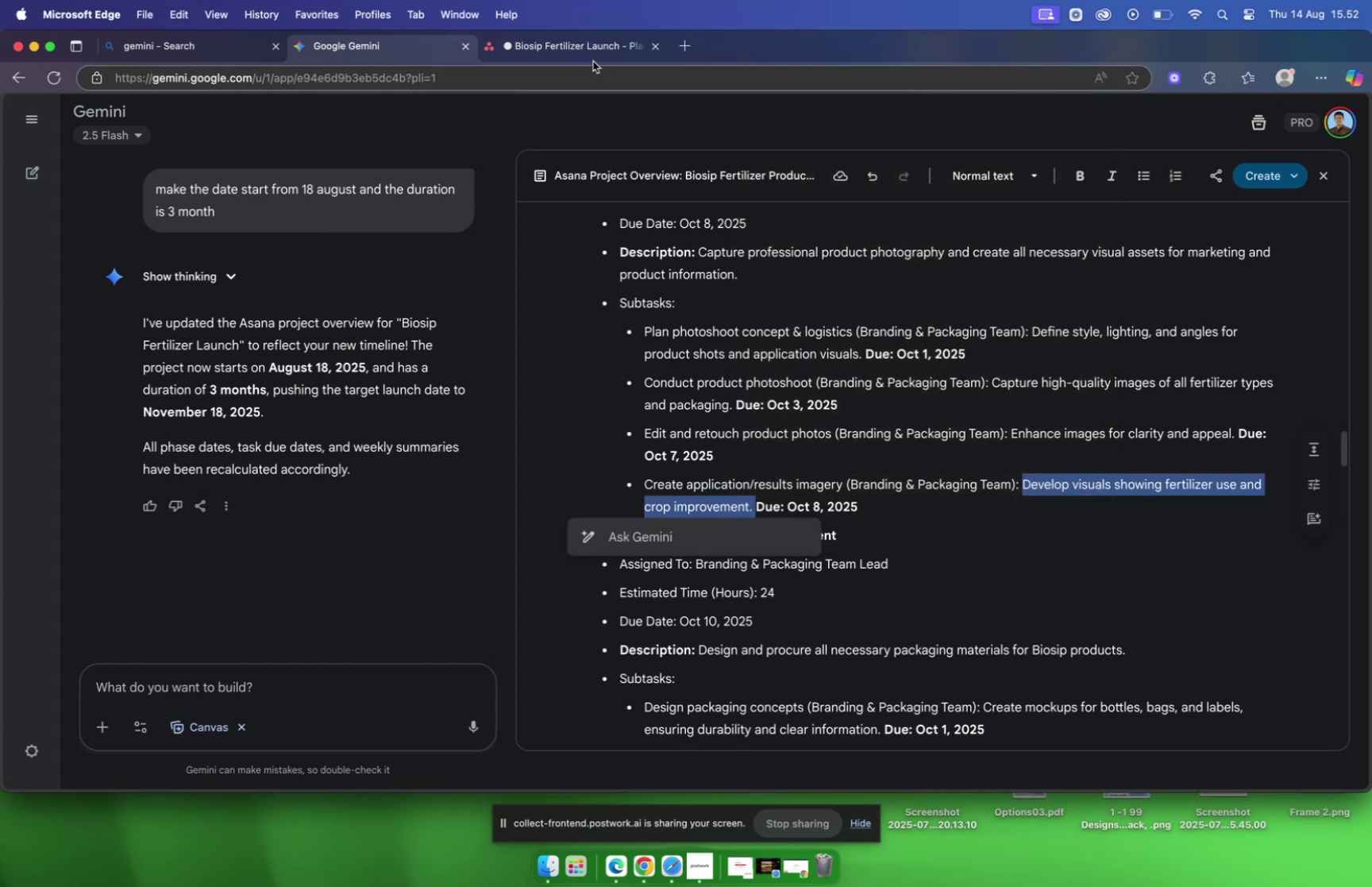 
left_click([589, 49])
 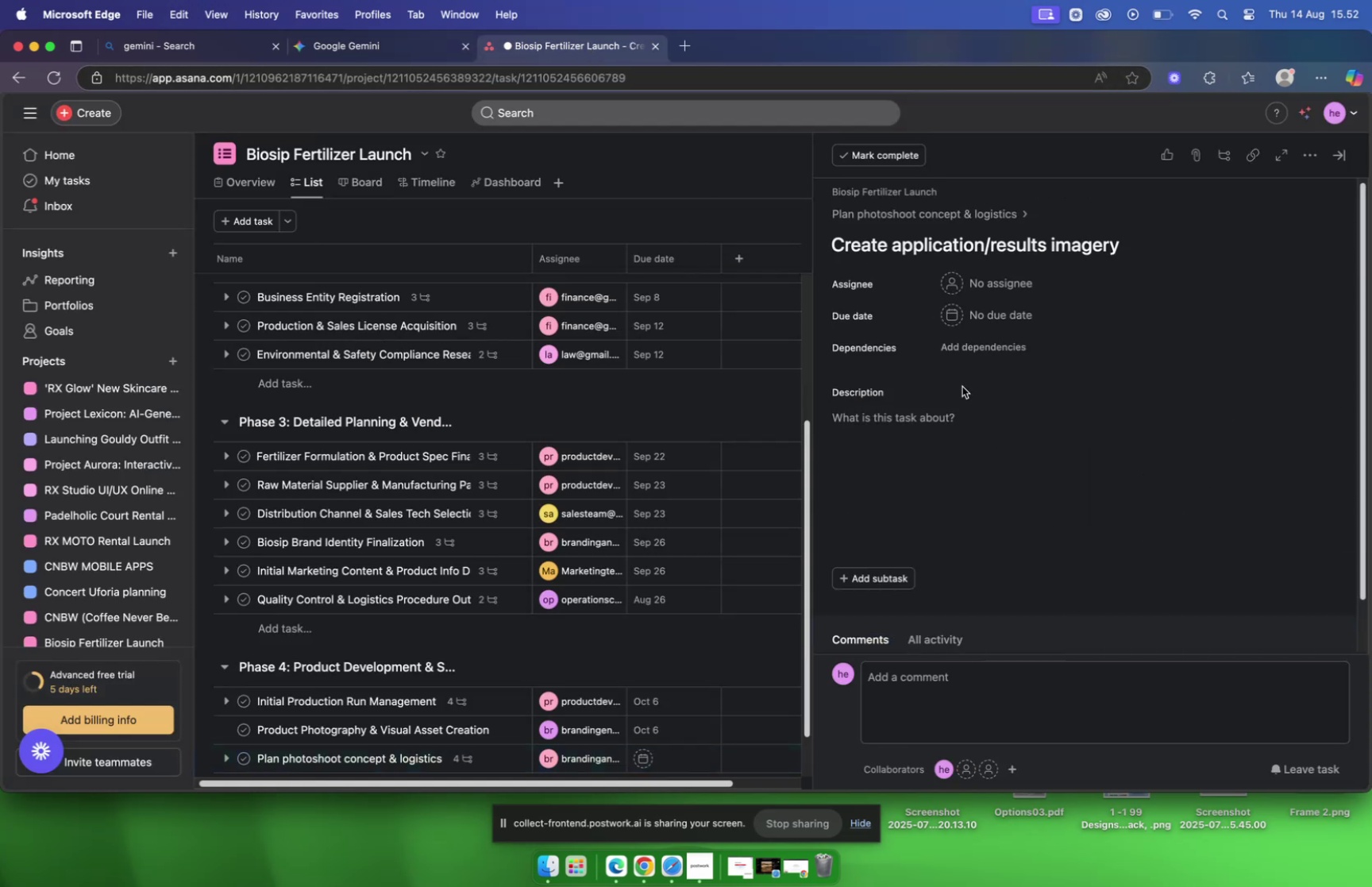 
left_click([1008, 282])
 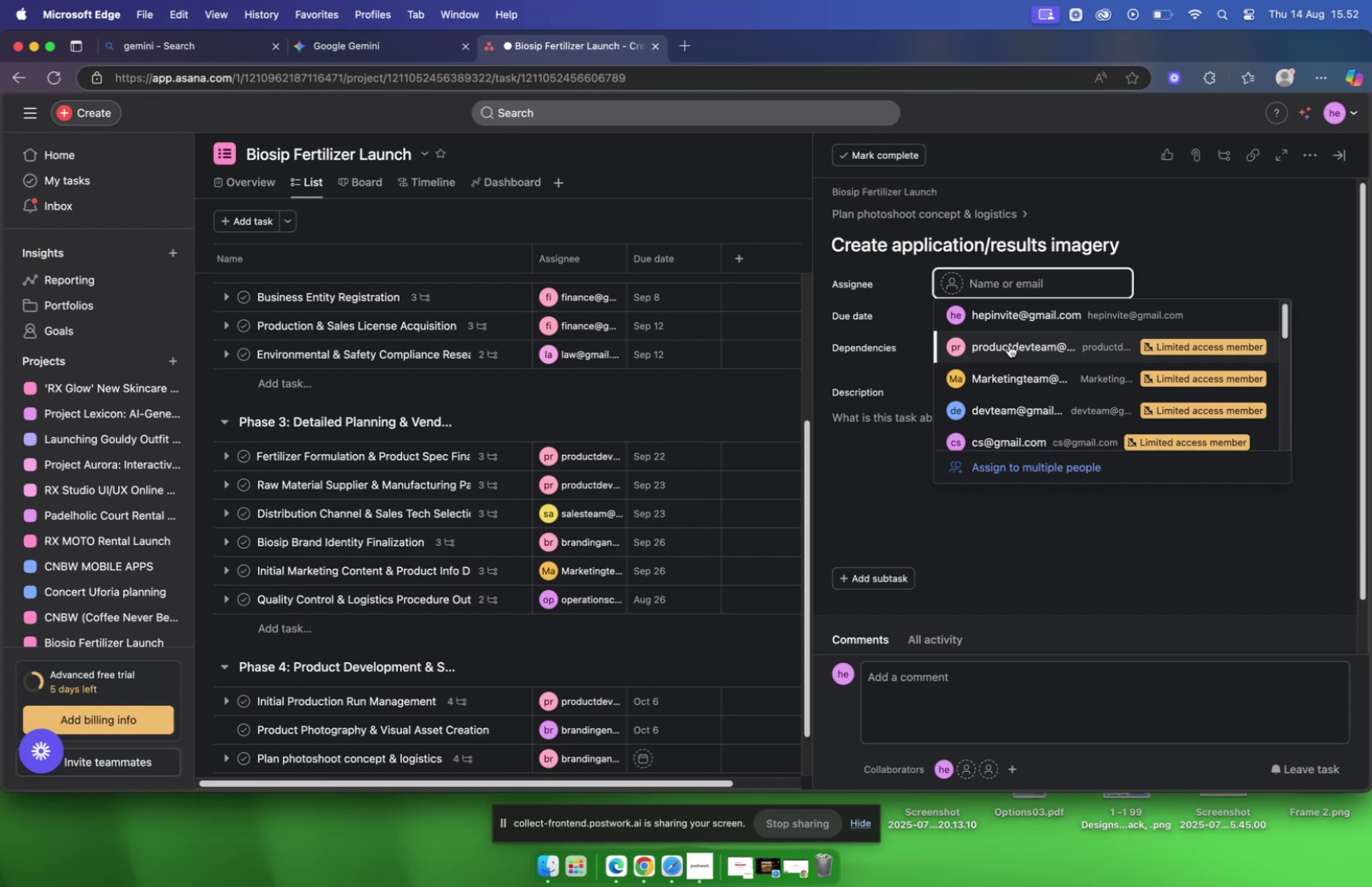 
wait(7.53)
 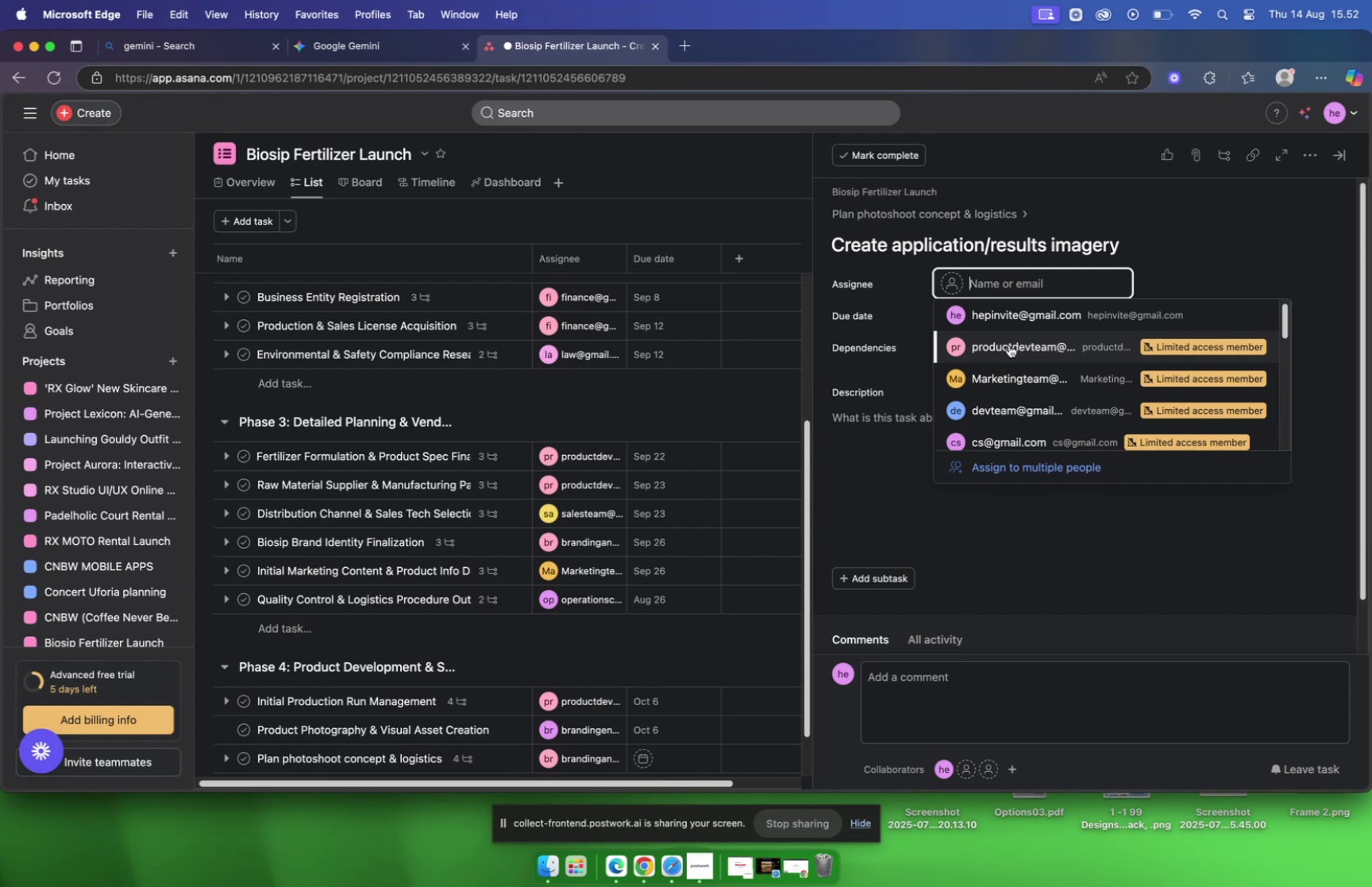 
type(bra)
 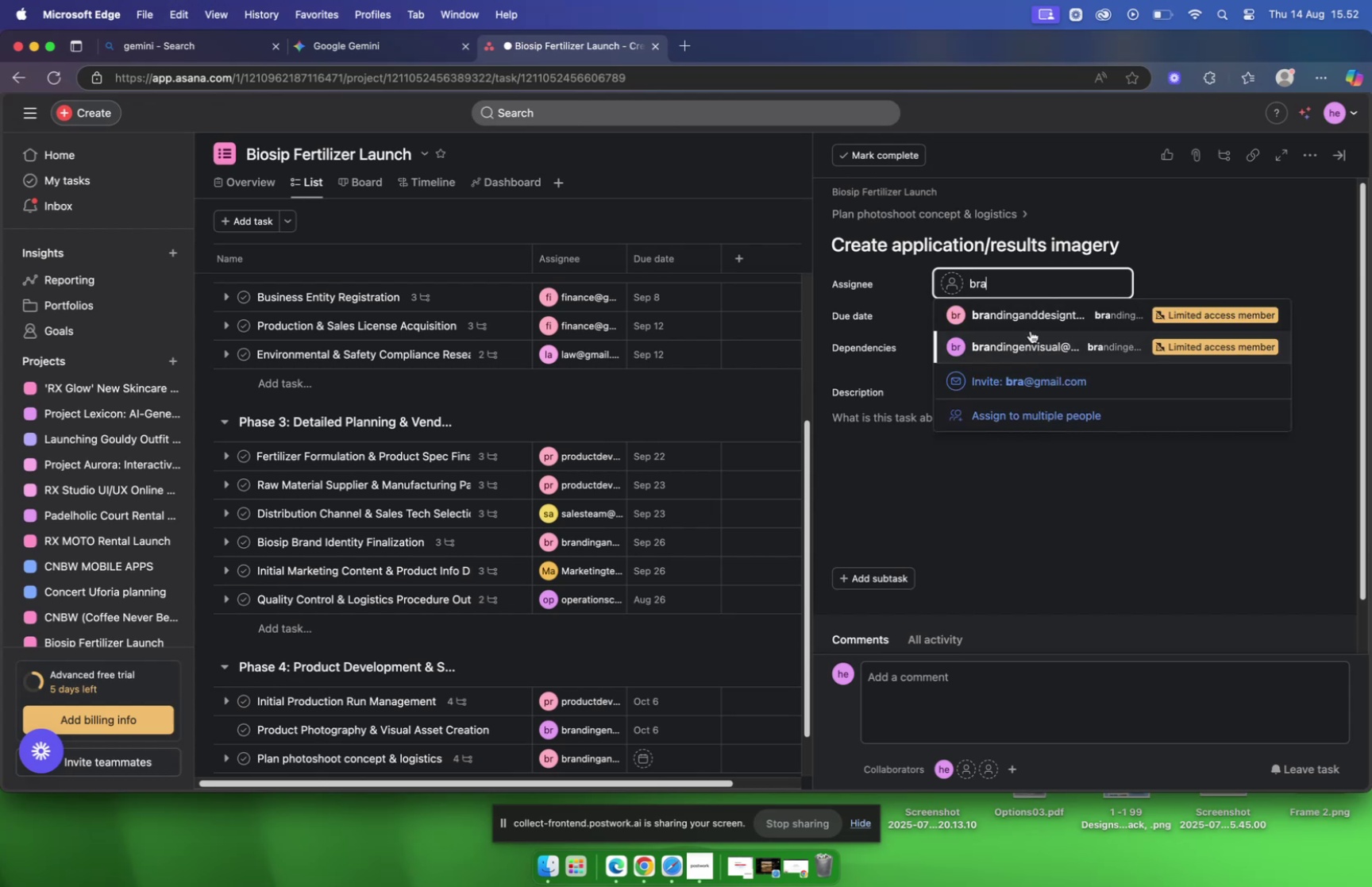 
left_click([1025, 319])
 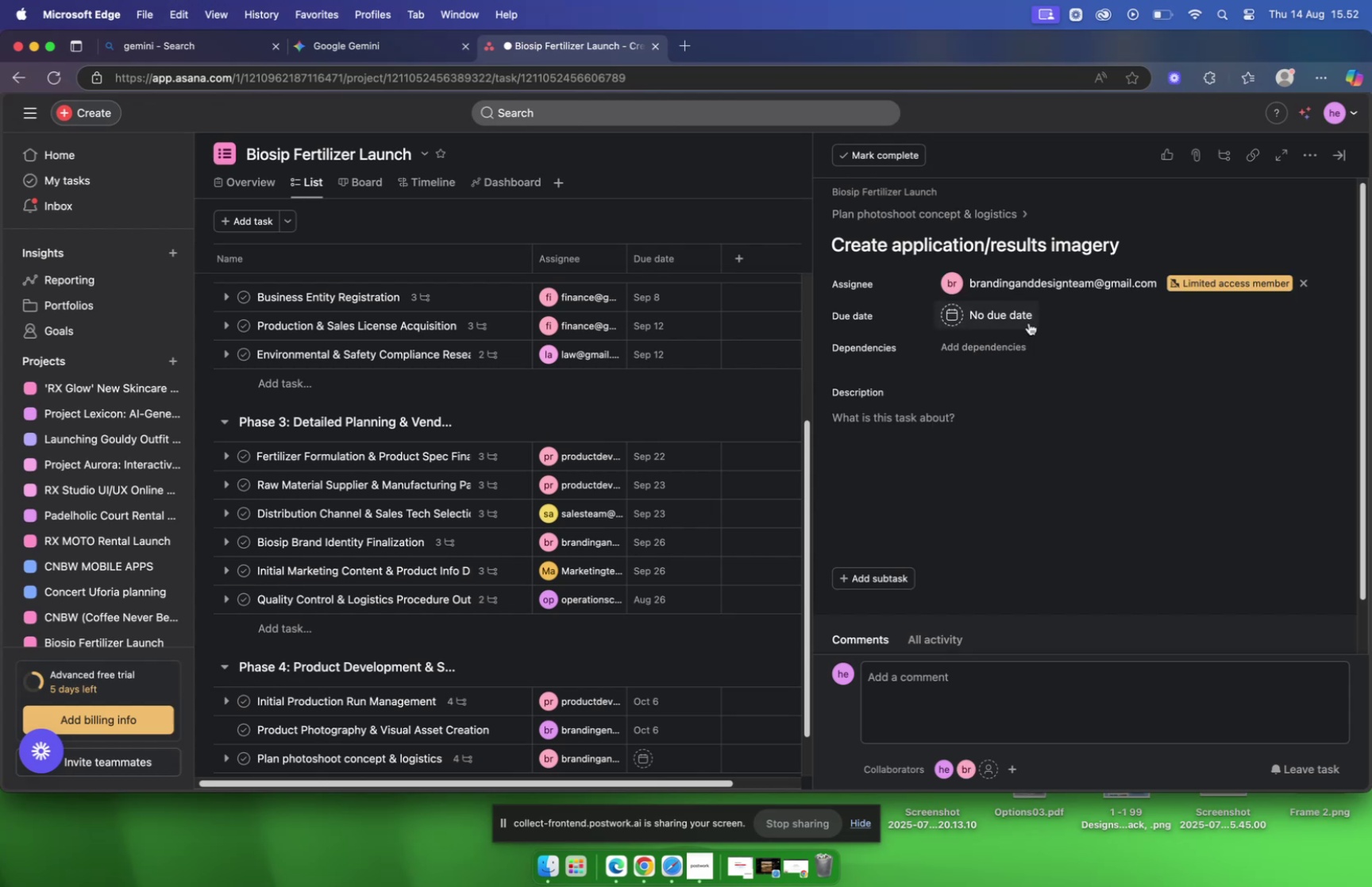 
left_click([1021, 321])
 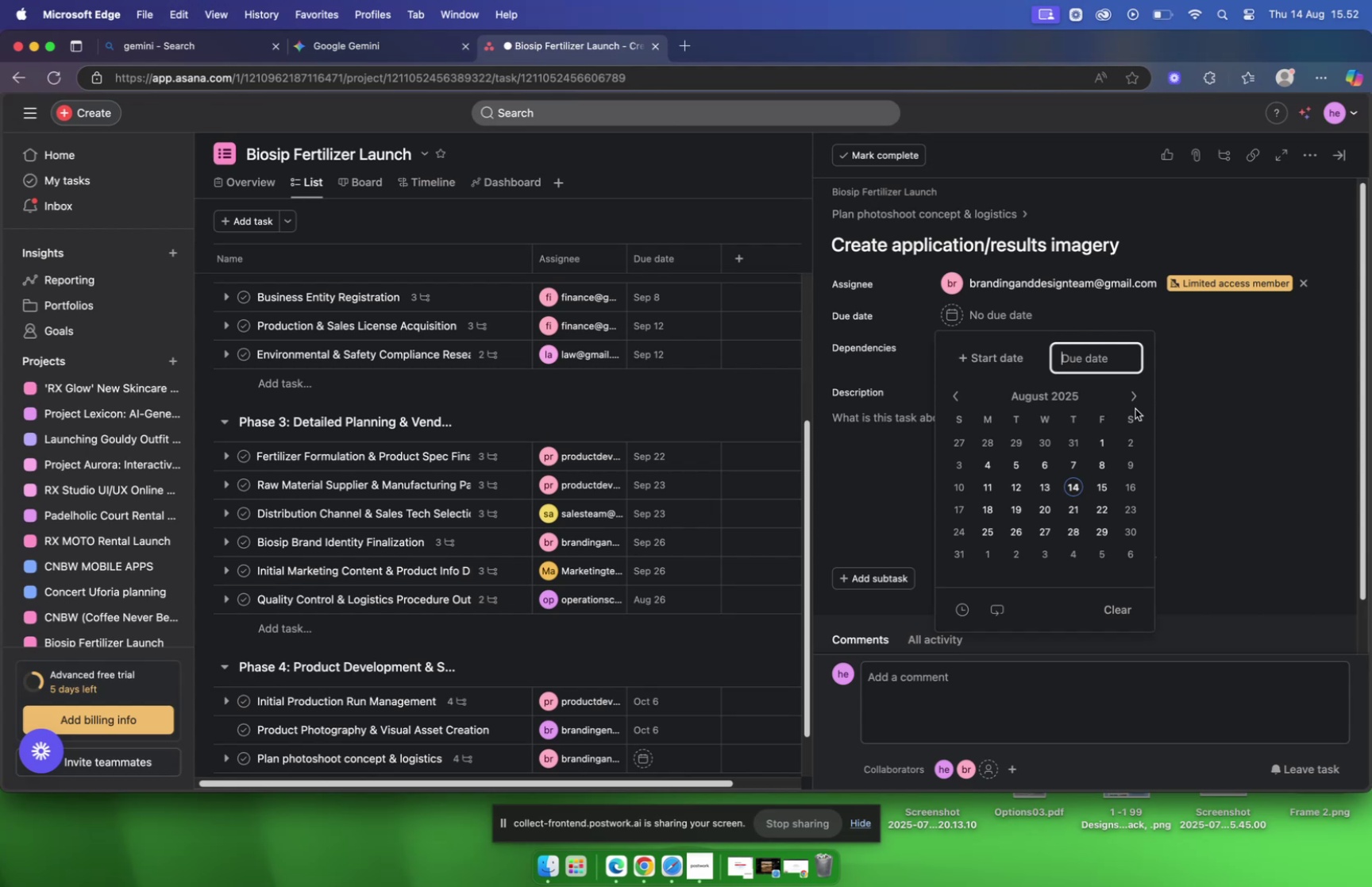 
double_click([1135, 403])
 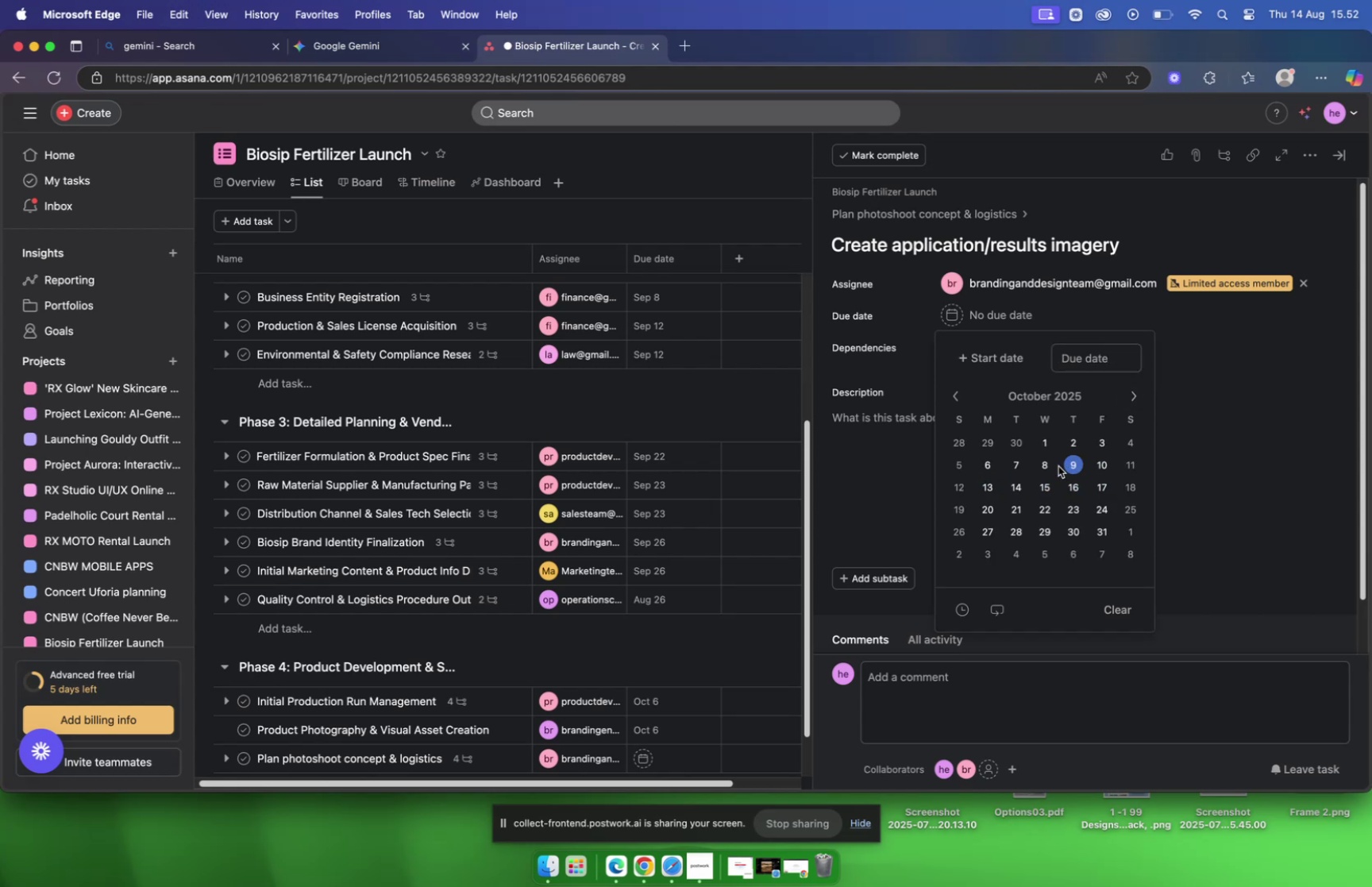 
left_click([1219, 446])
 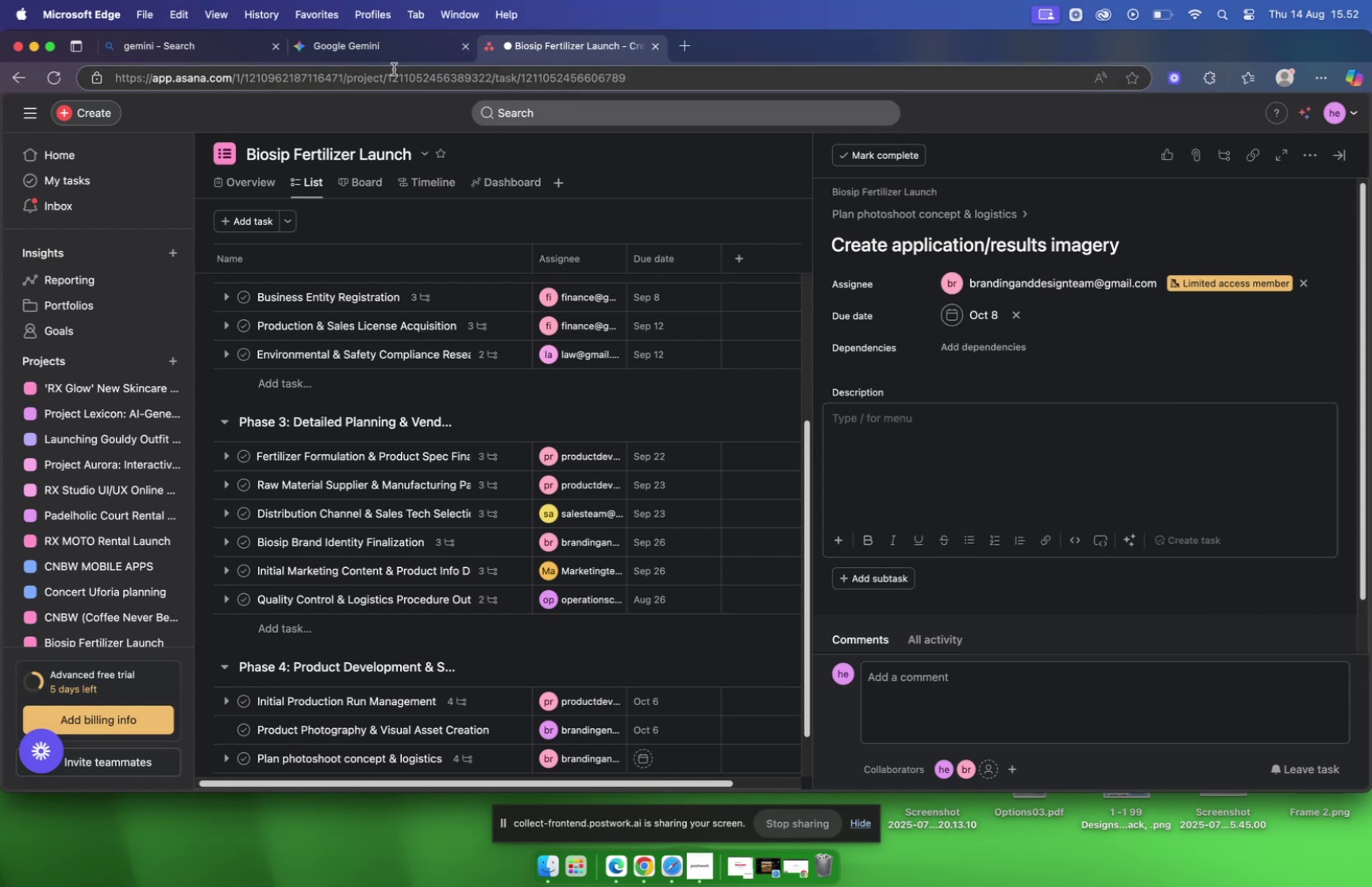 
left_click([378, 52])
 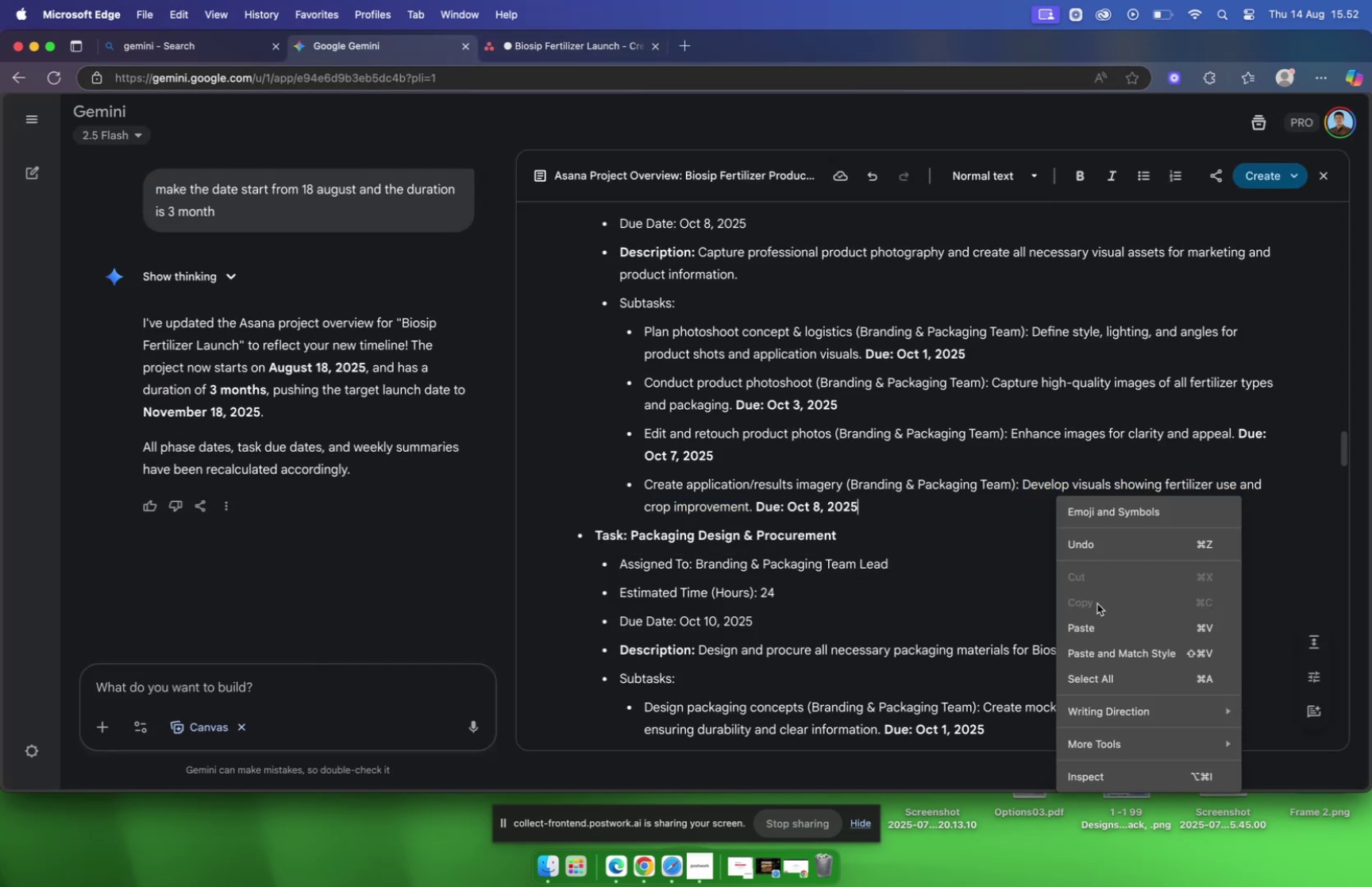 
left_click_drag(start_coordinate=[1023, 484], to_coordinate=[776, 505])
 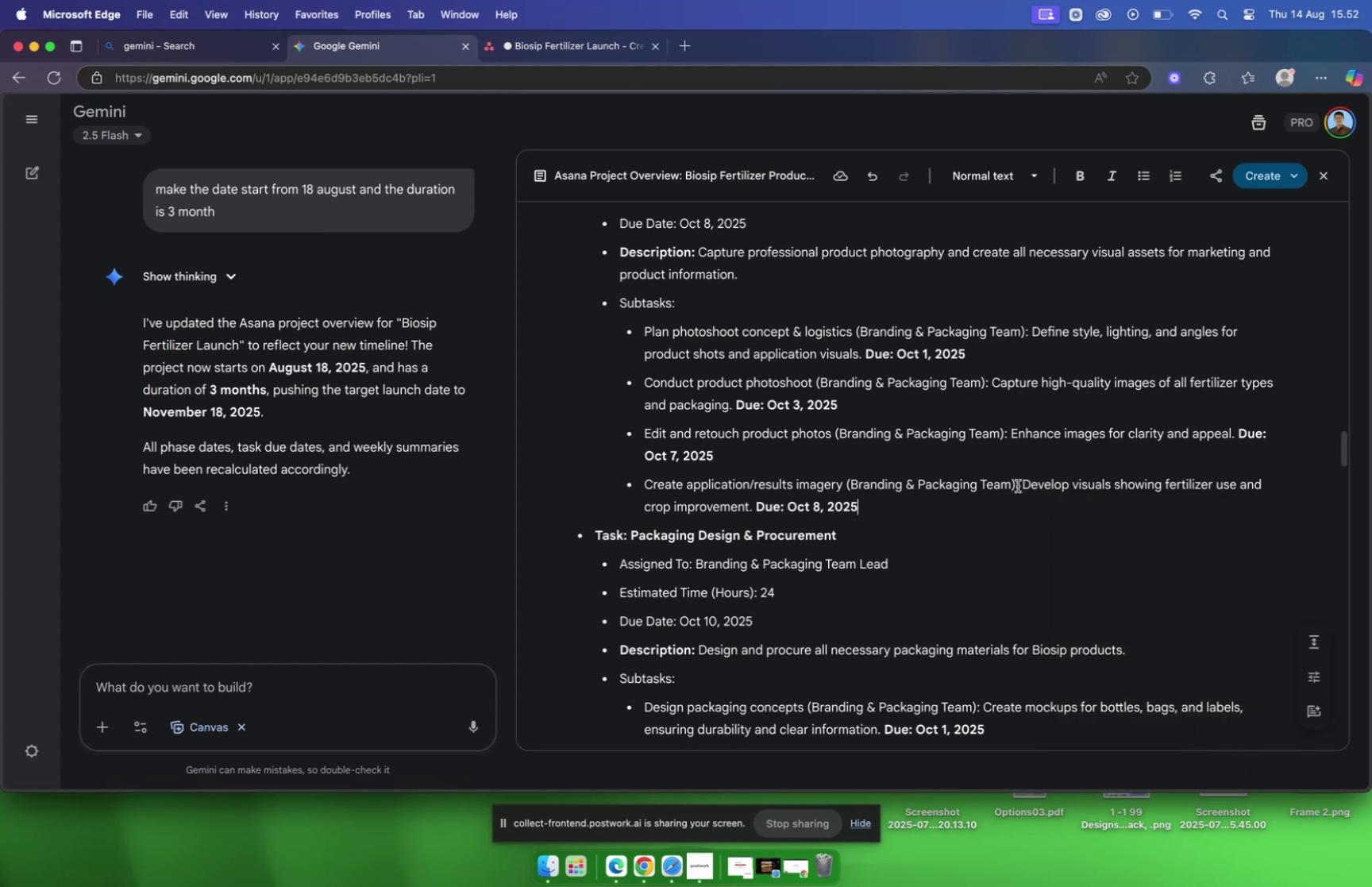 
left_click_drag(start_coordinate=[1023, 483], to_coordinate=[753, 503])
 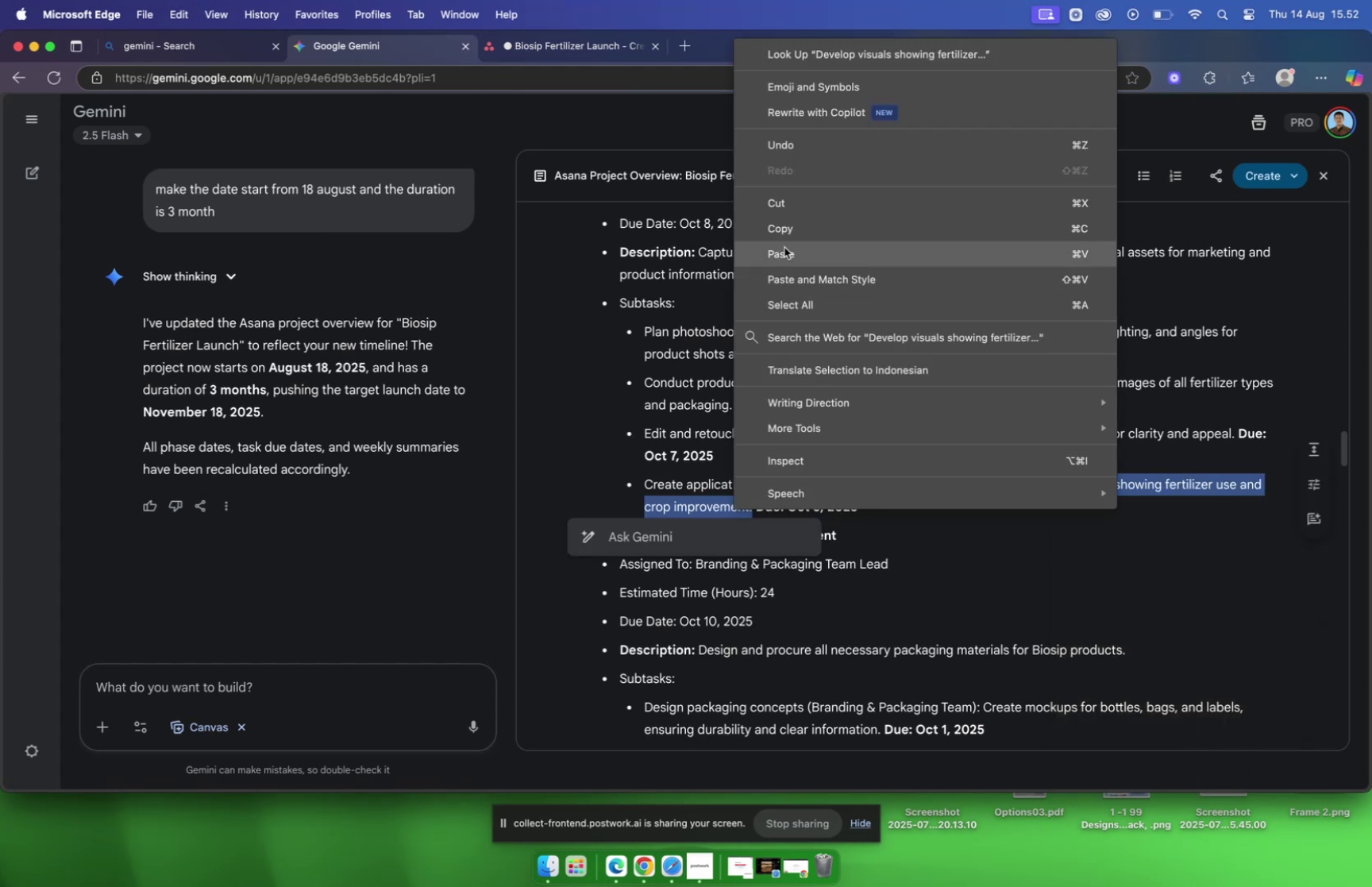 
left_click([784, 233])
 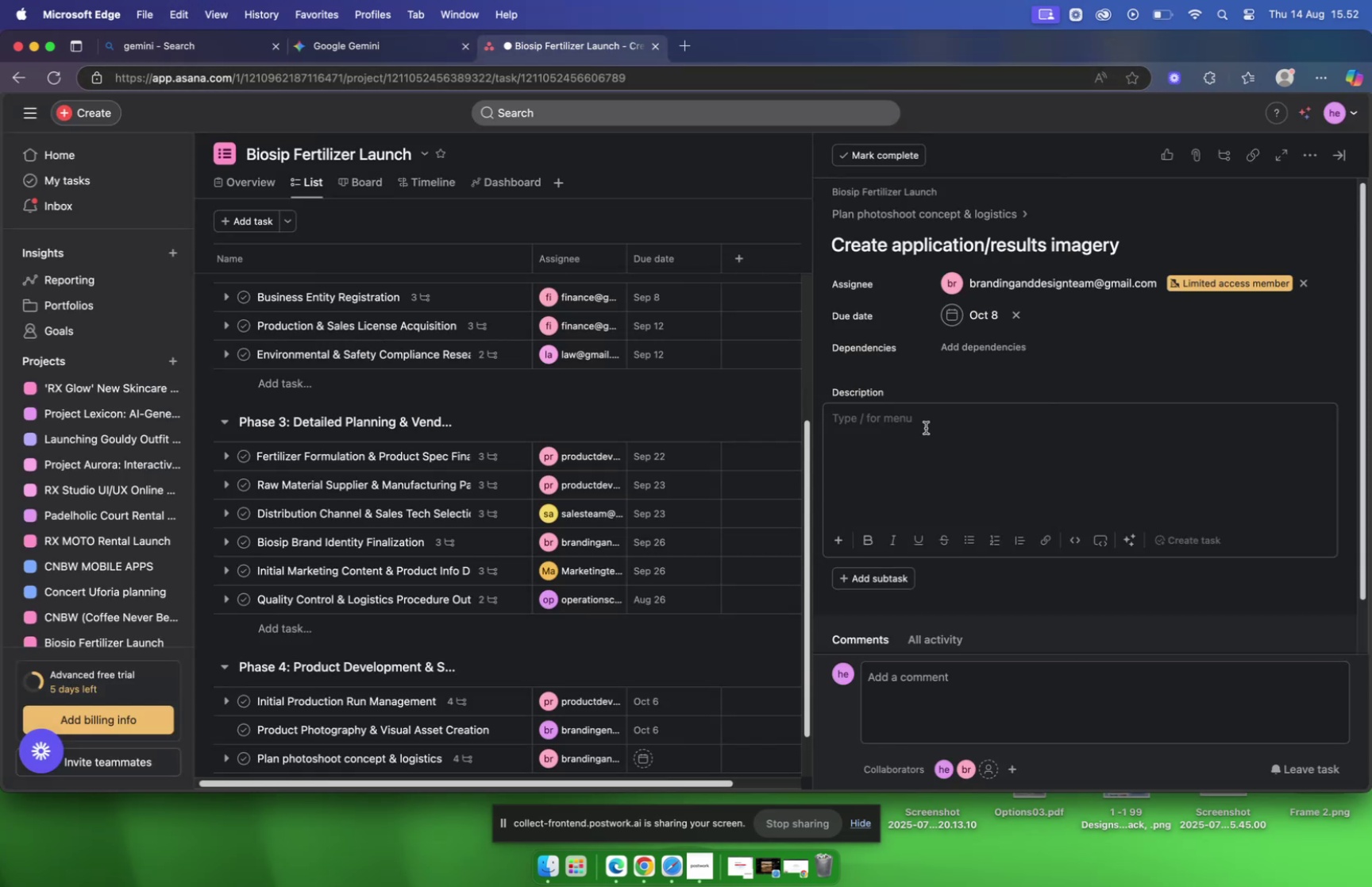 
double_click([913, 415])
 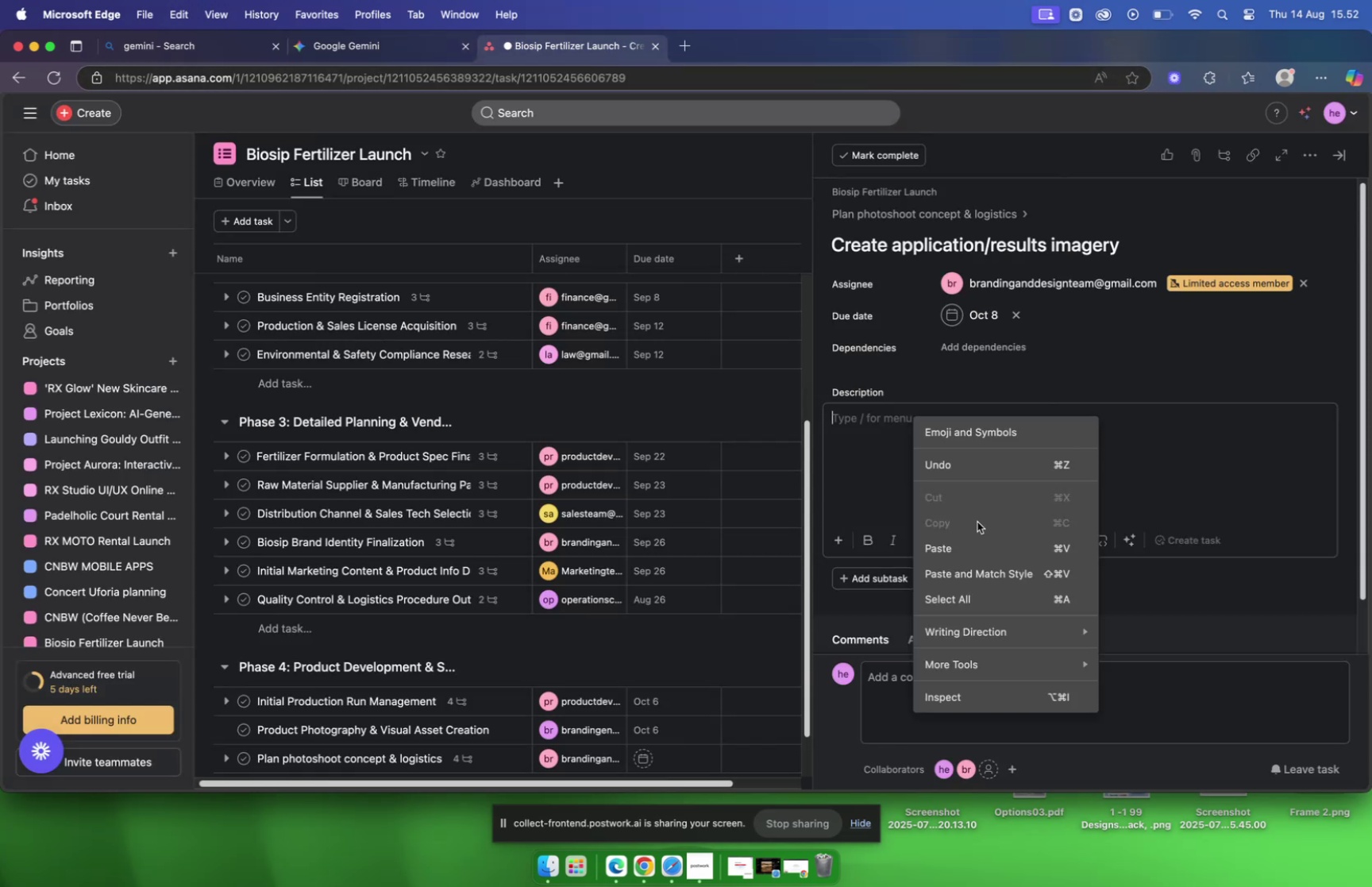 
left_click([977, 542])
 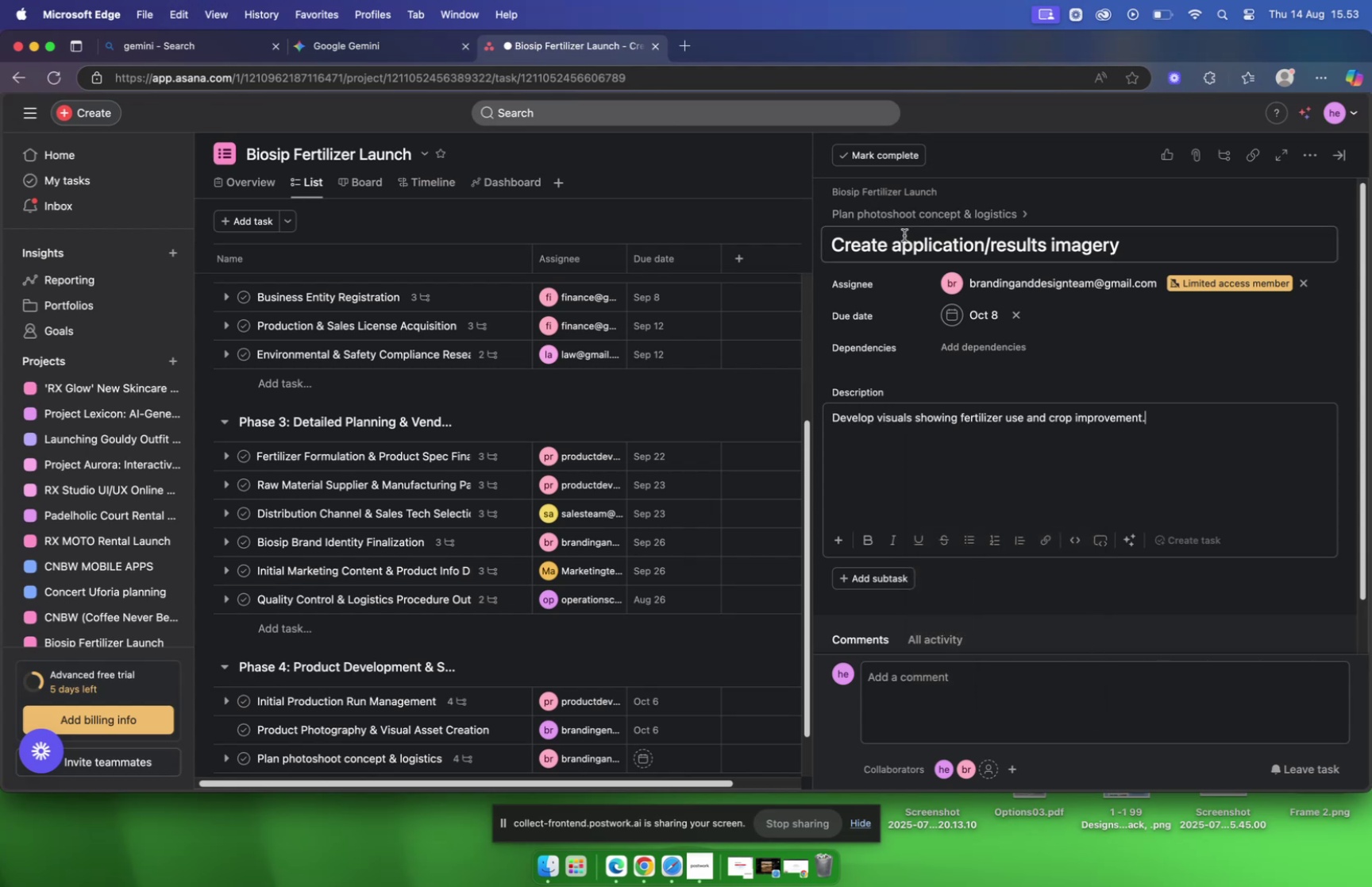 
left_click([899, 220])
 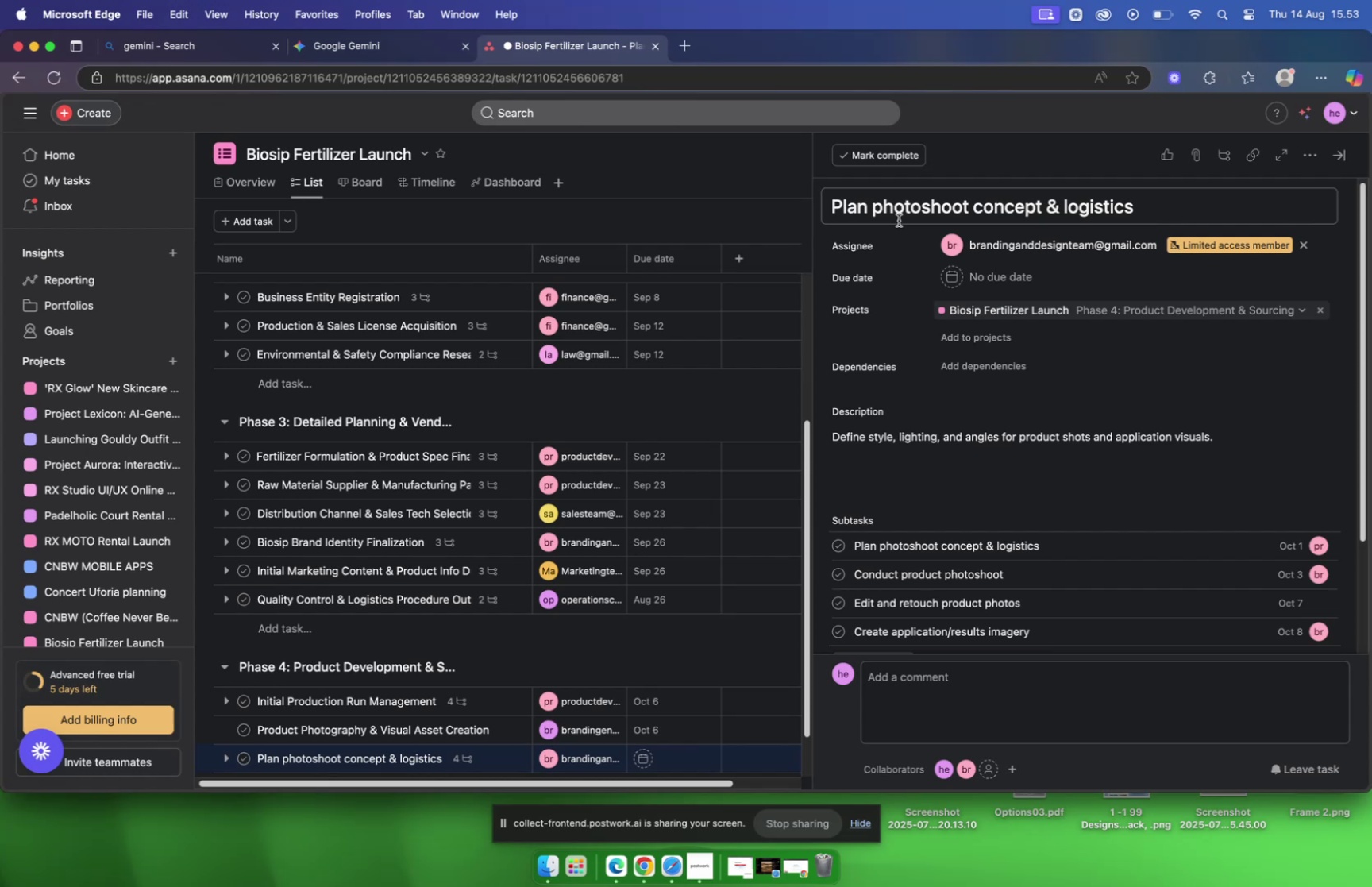 
wait(14.29)
 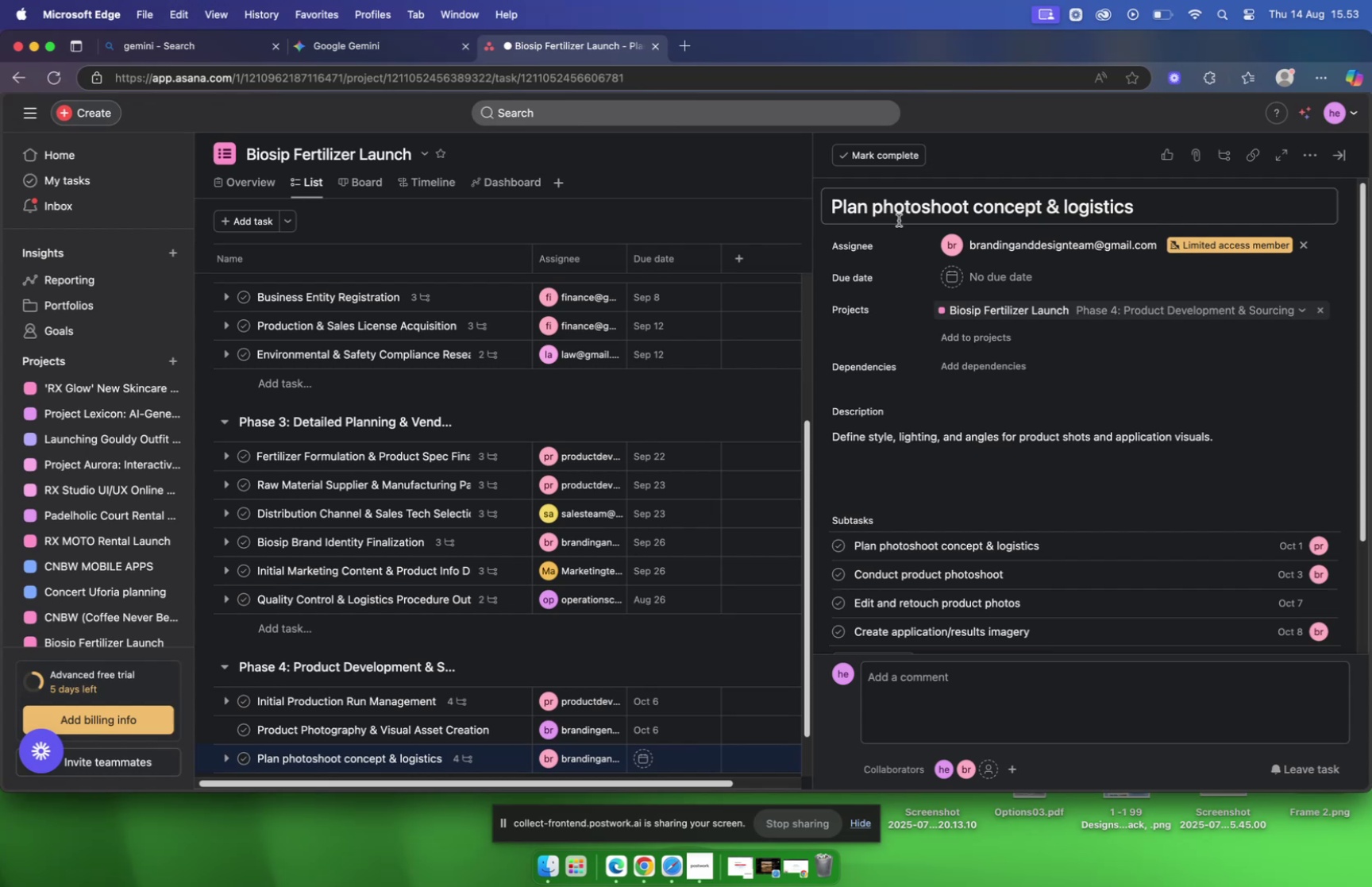 
scroll: coordinate [935, 561], scroll_direction: down, amount: 18.0
 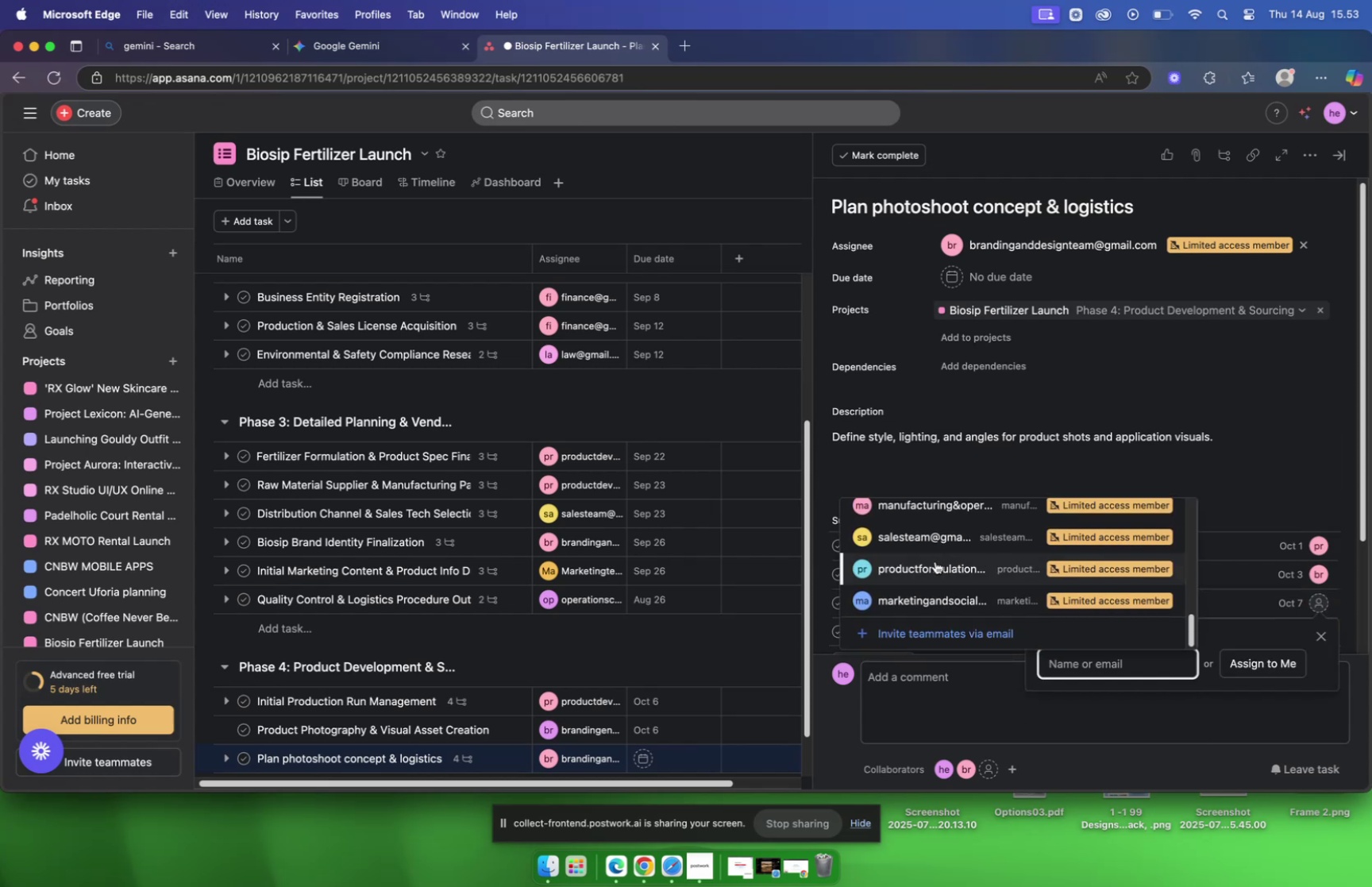 
scroll: coordinate [949, 547], scroll_direction: up, amount: 47.0
 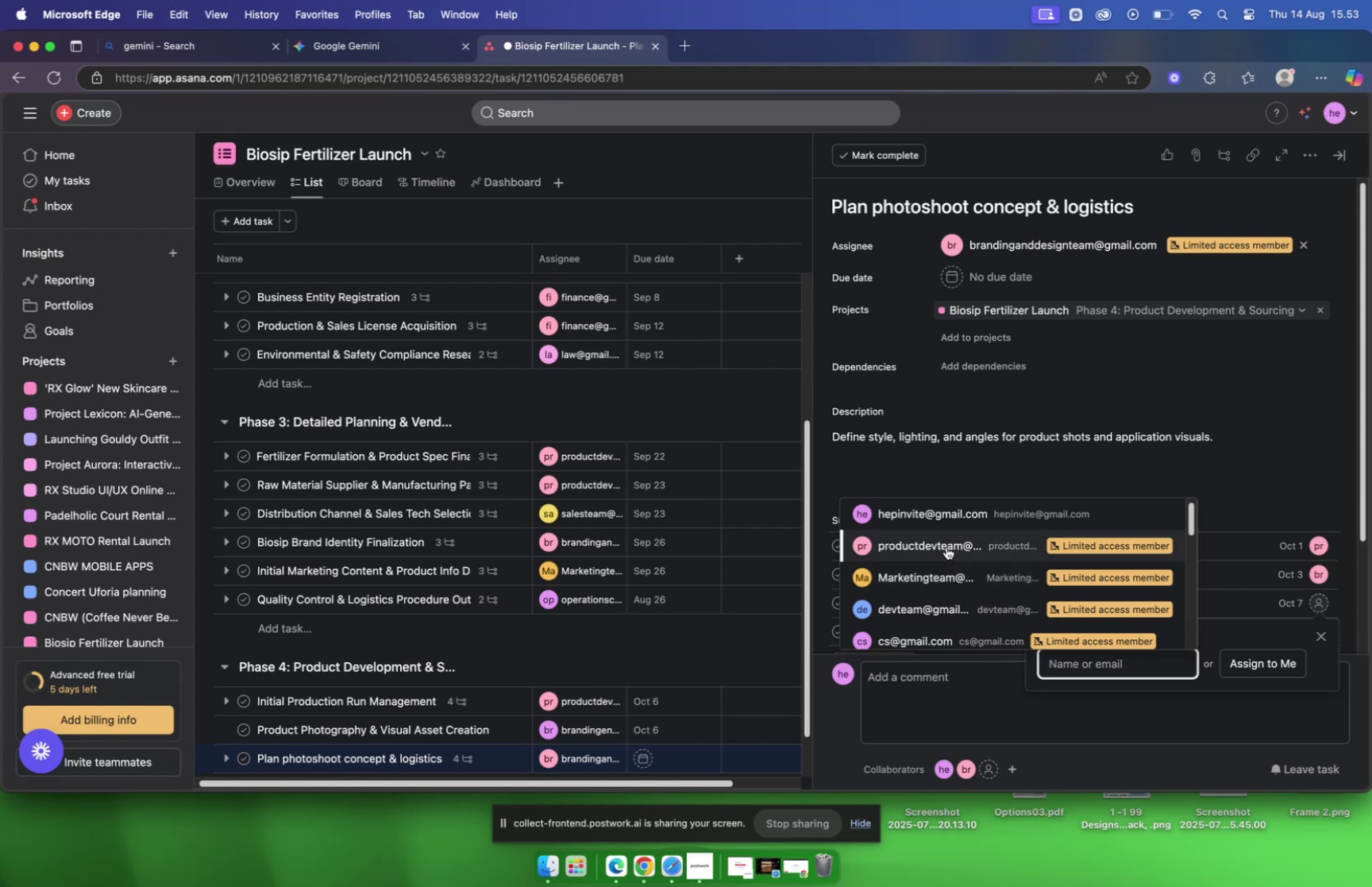 
left_click([946, 546])
 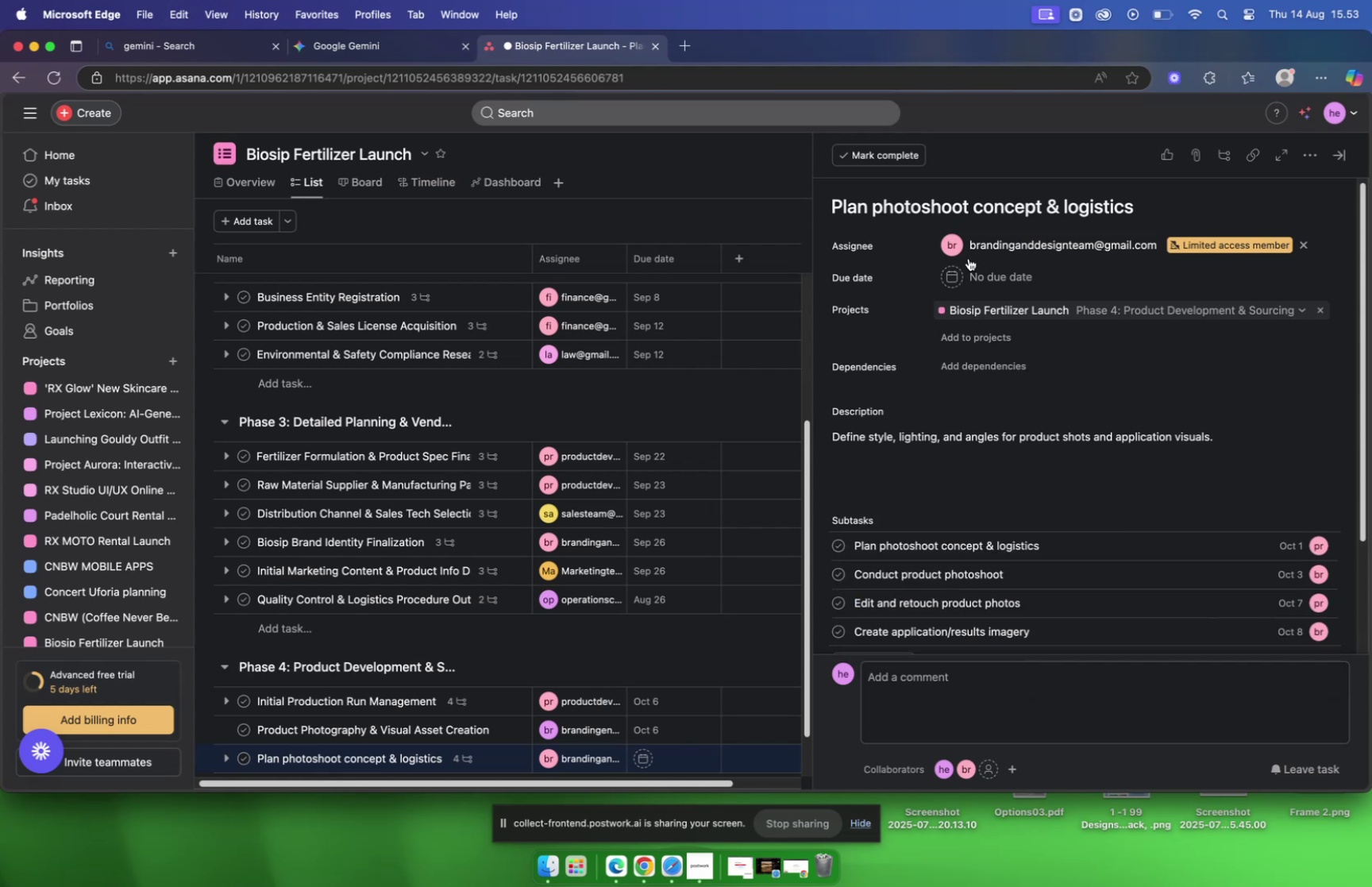 
scroll: coordinate [459, 685], scroll_direction: down, amount: 5.0
 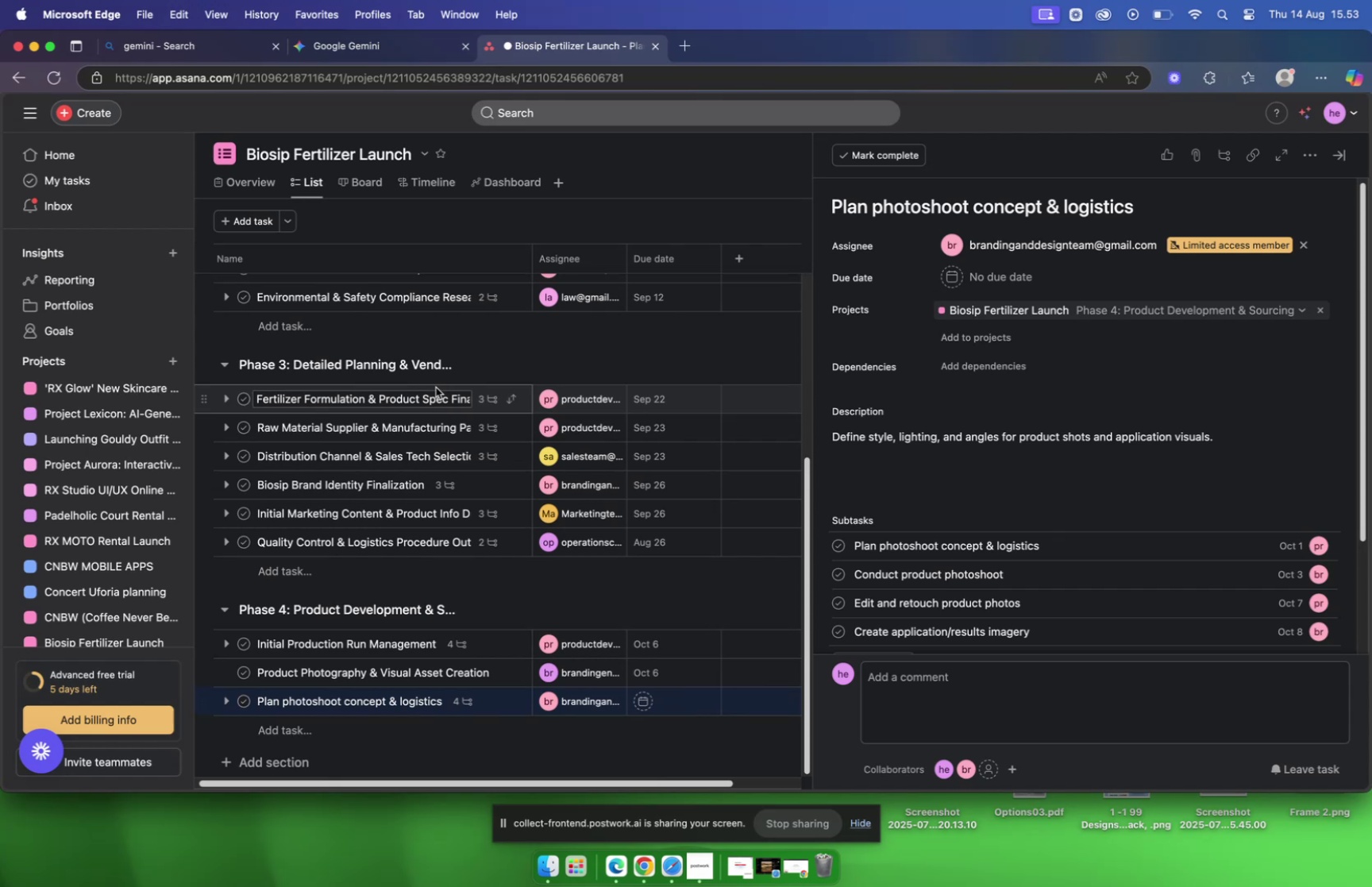 
wait(6.56)
 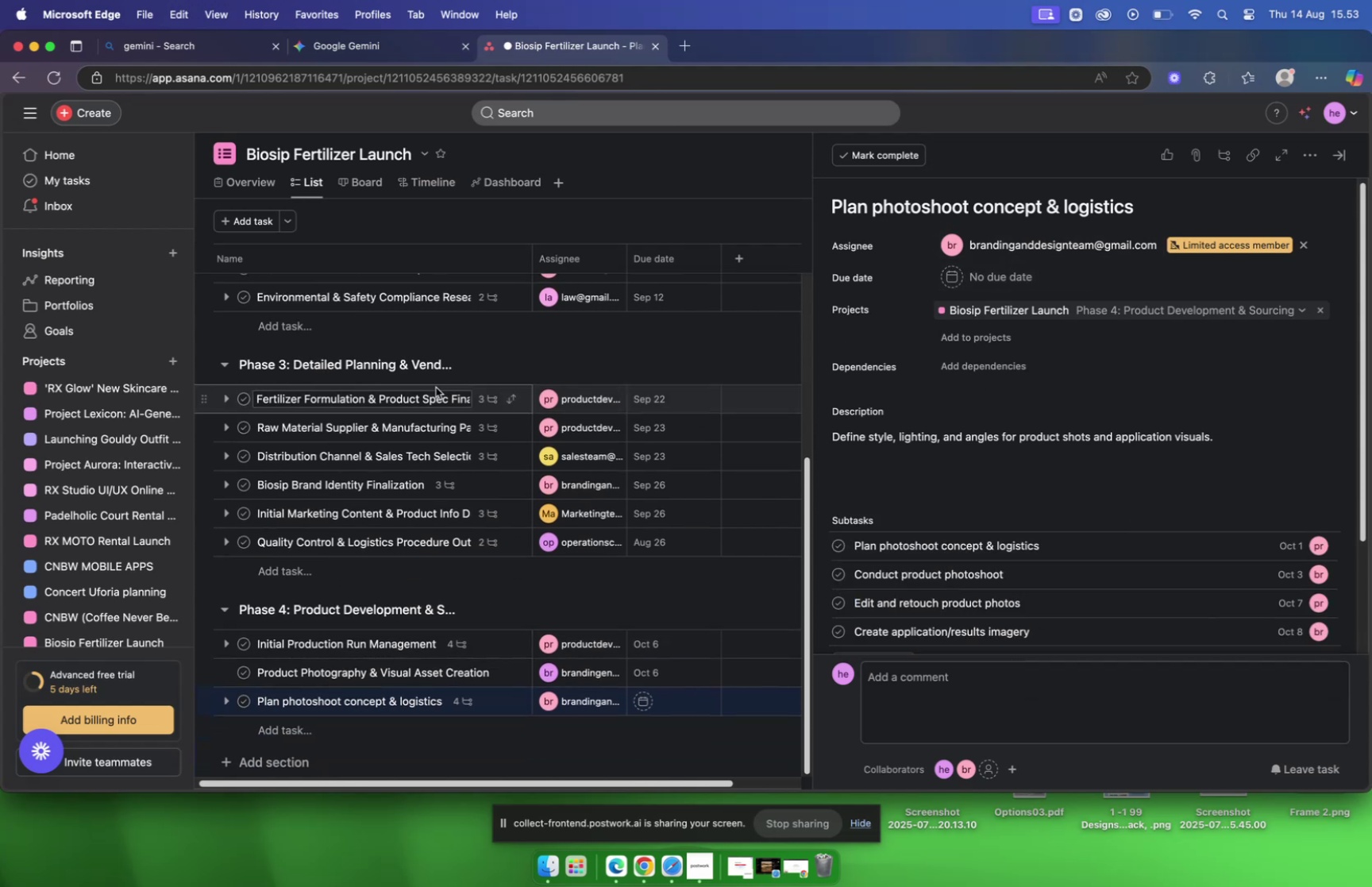 
left_click([368, 53])
 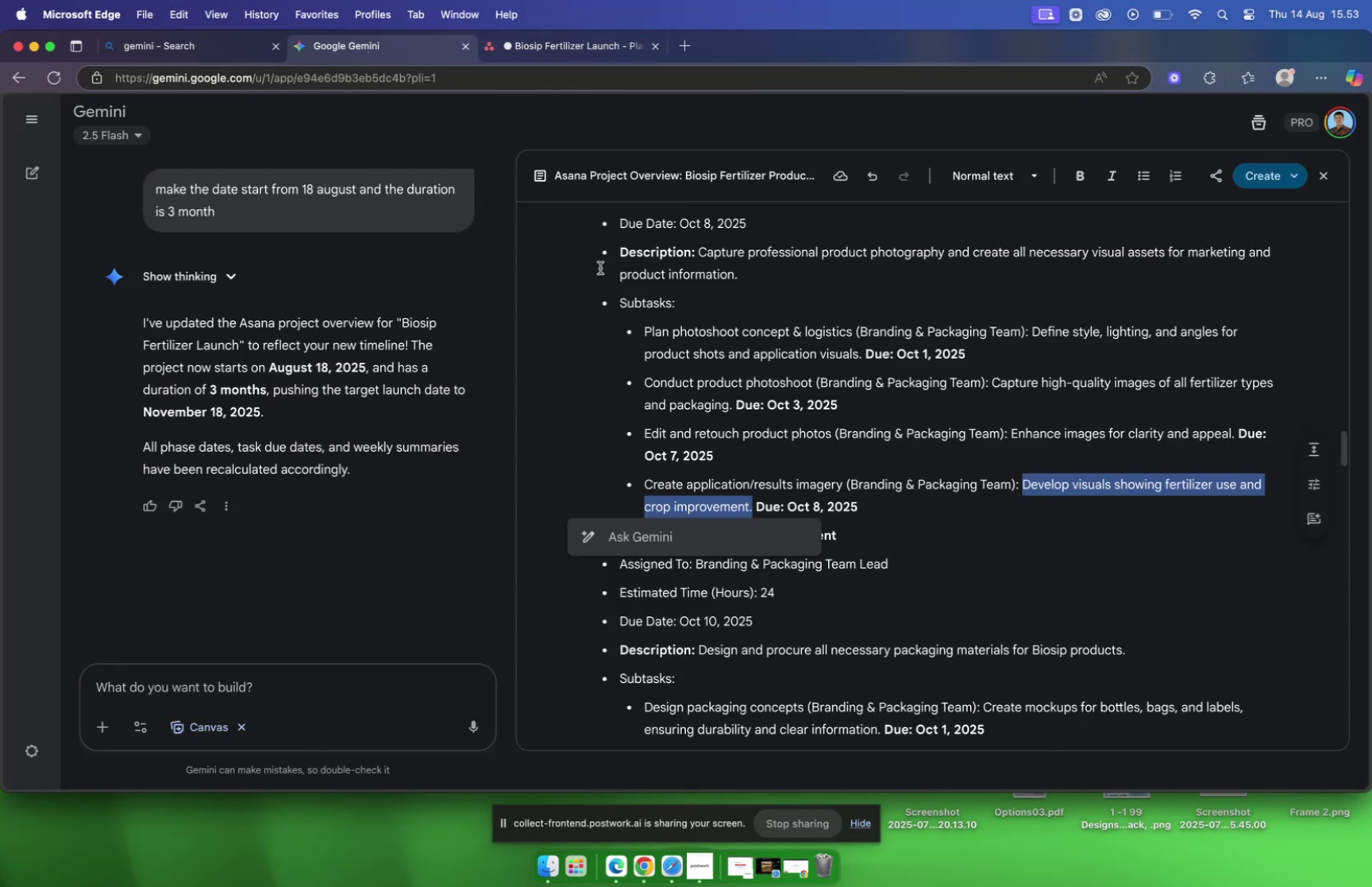 
scroll: coordinate [765, 392], scroll_direction: down, amount: 4.0
 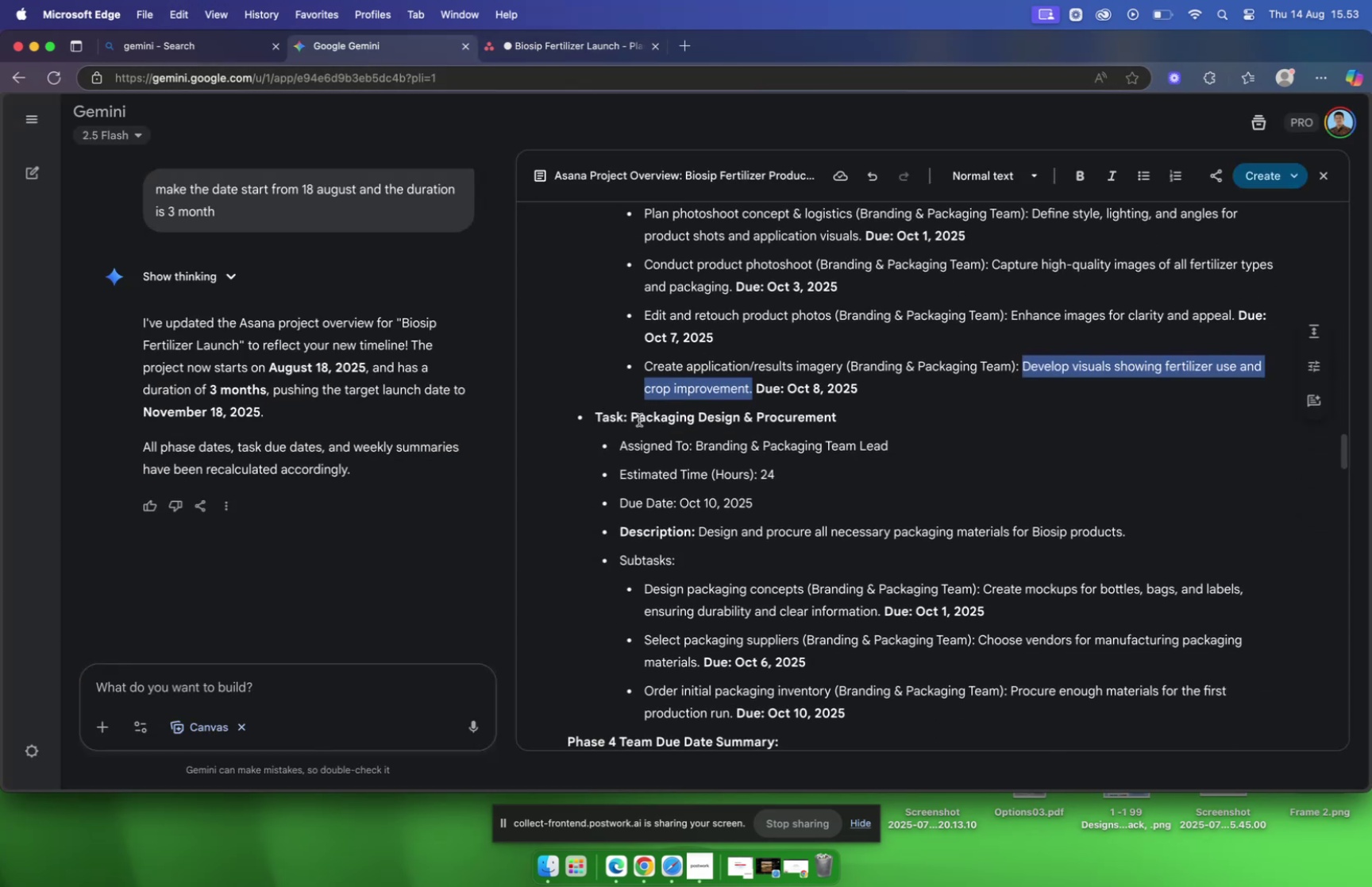 
left_click_drag(start_coordinate=[634, 415], to_coordinate=[847, 416])
 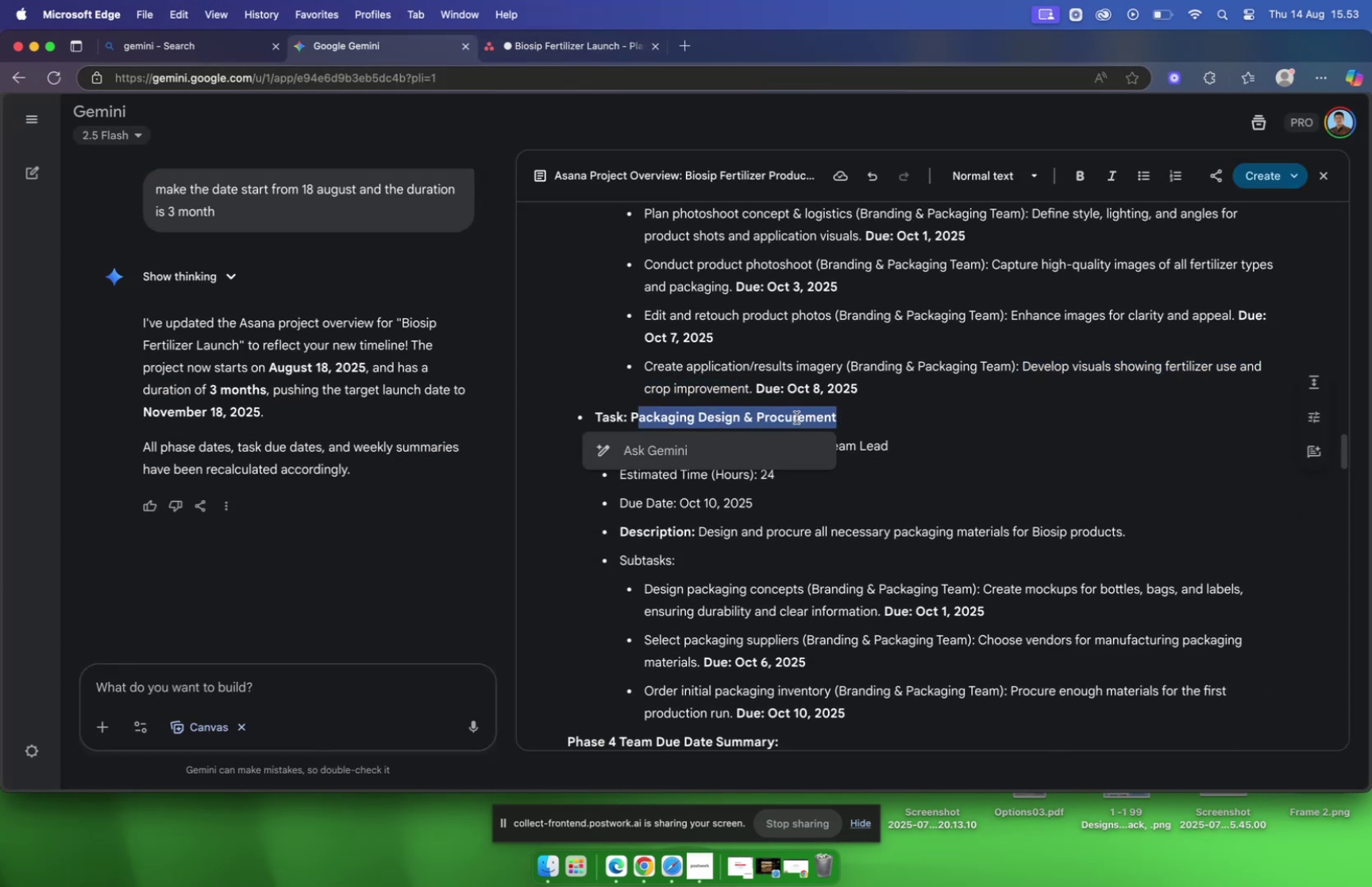 
right_click([796, 417])
 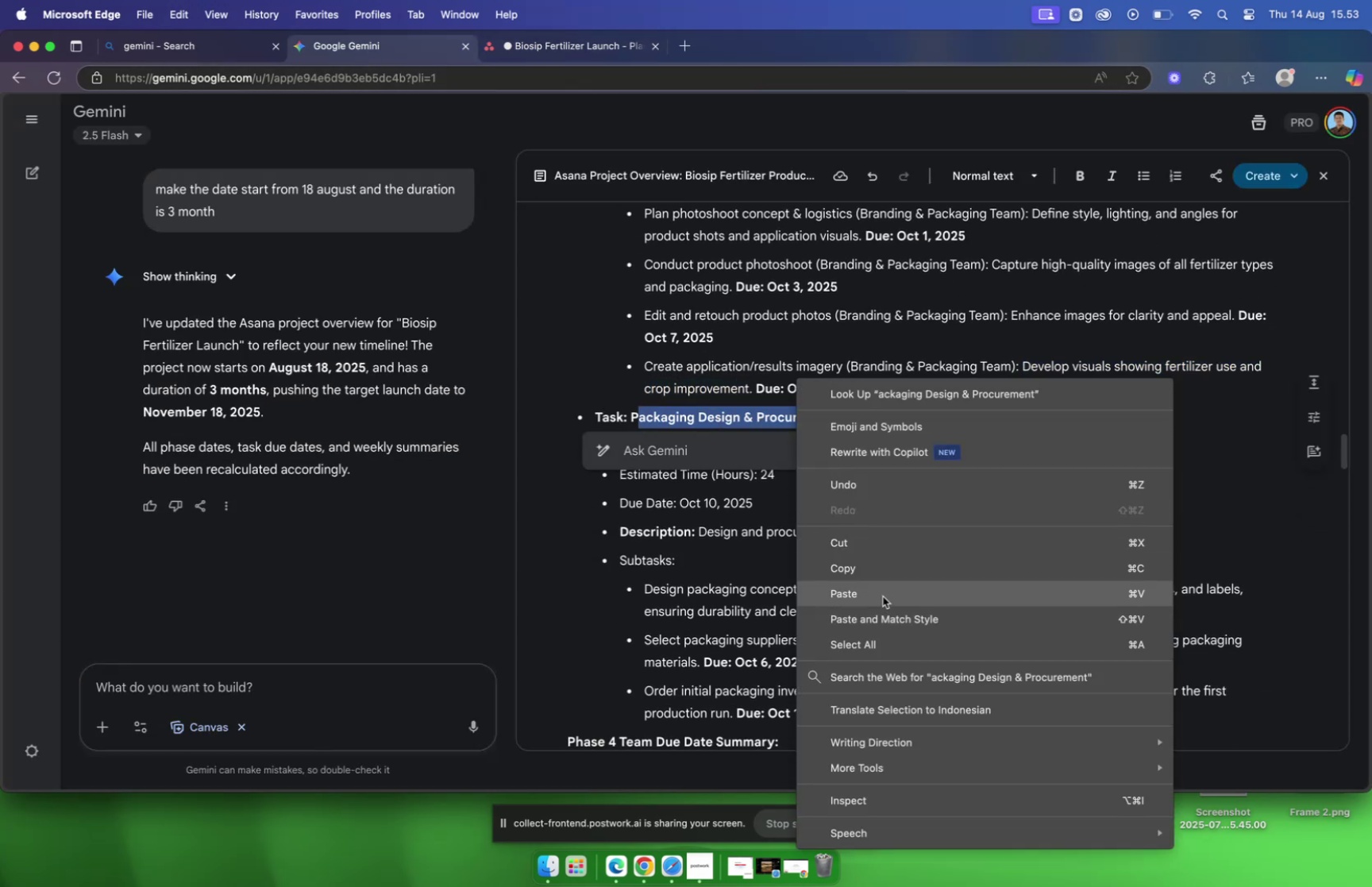 
left_click([884, 577])
 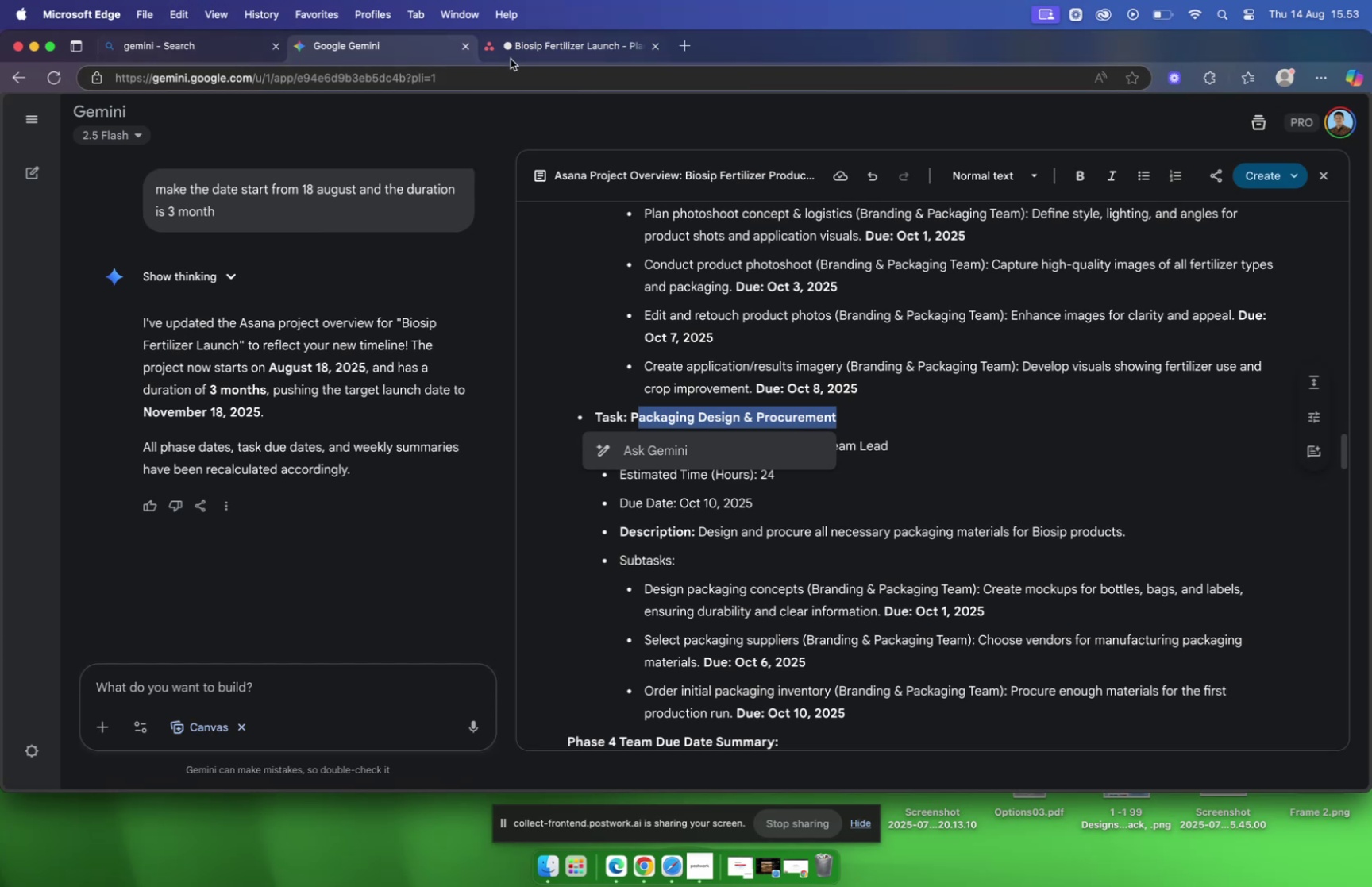 
left_click([554, 52])
 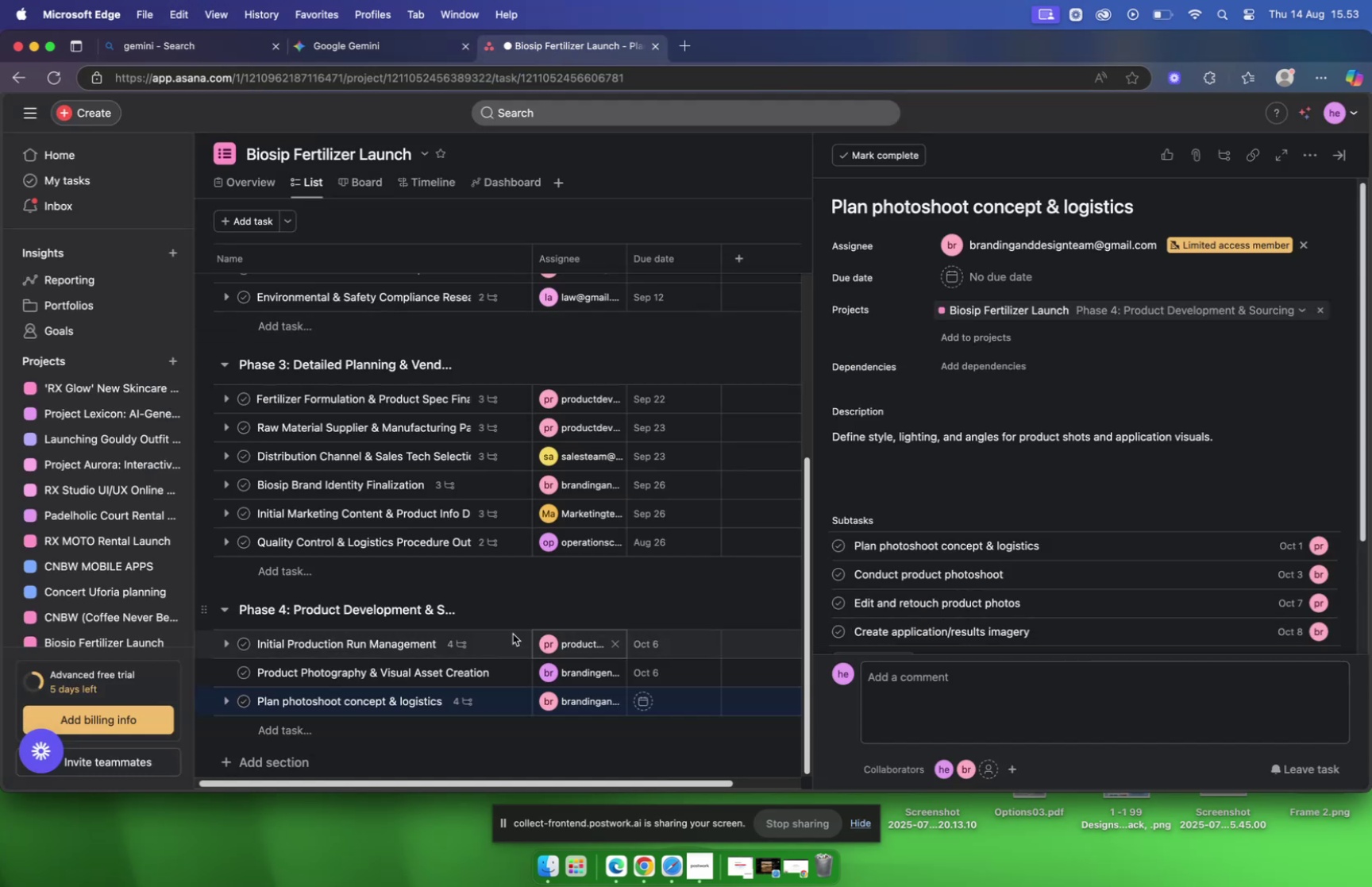 
left_click([283, 723])
 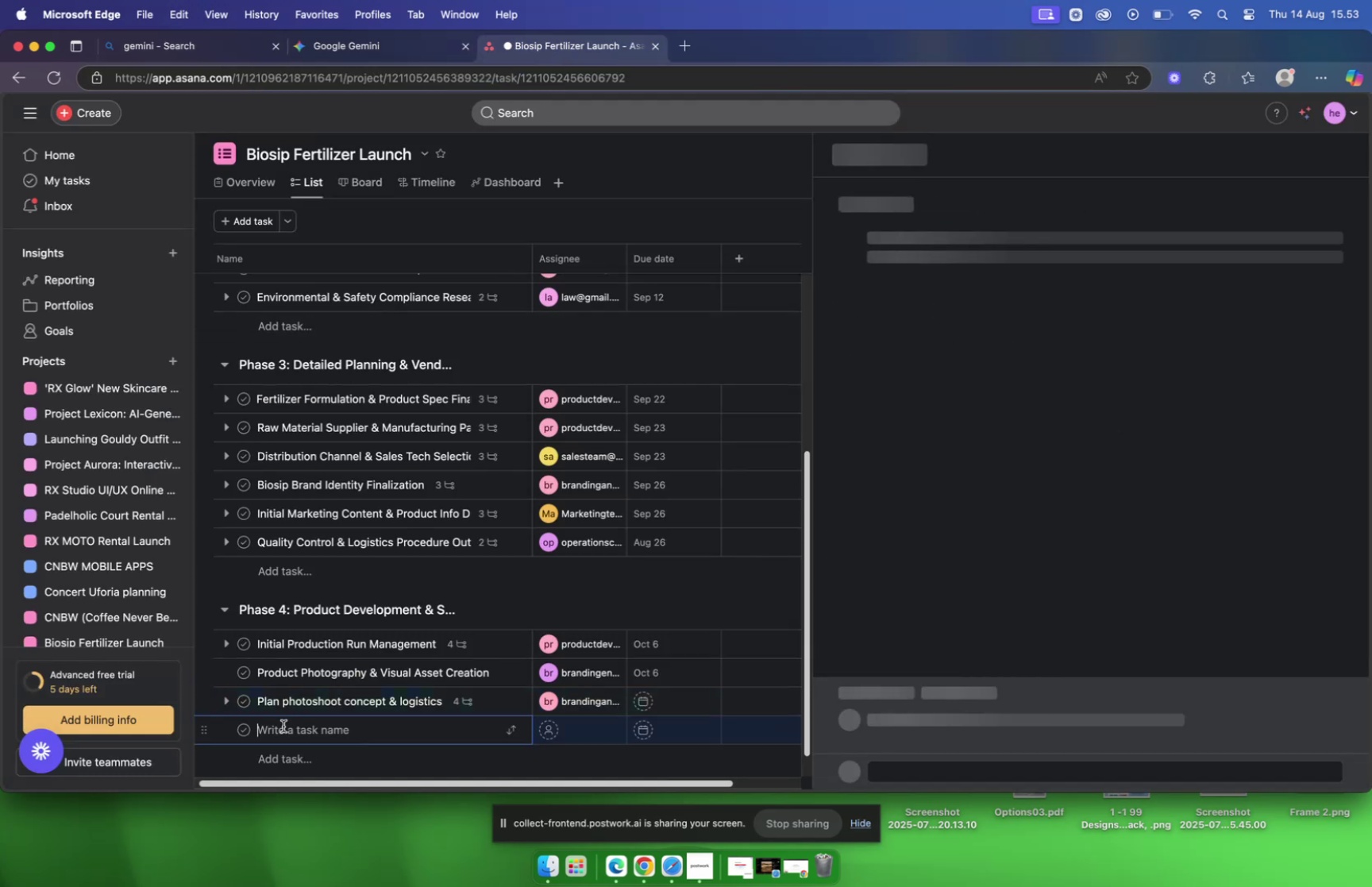 
right_click([283, 724])
 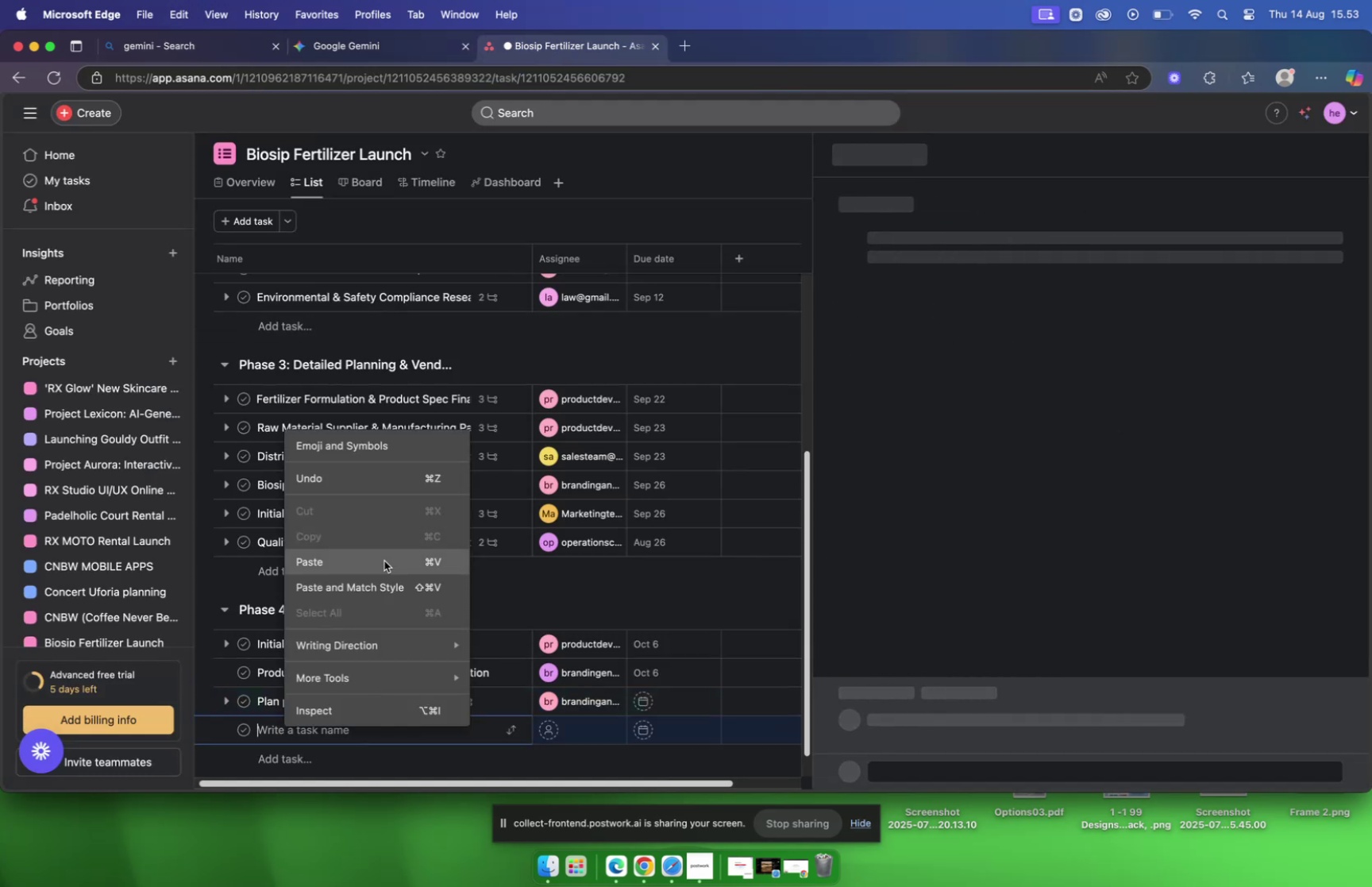 
left_click([383, 562])
 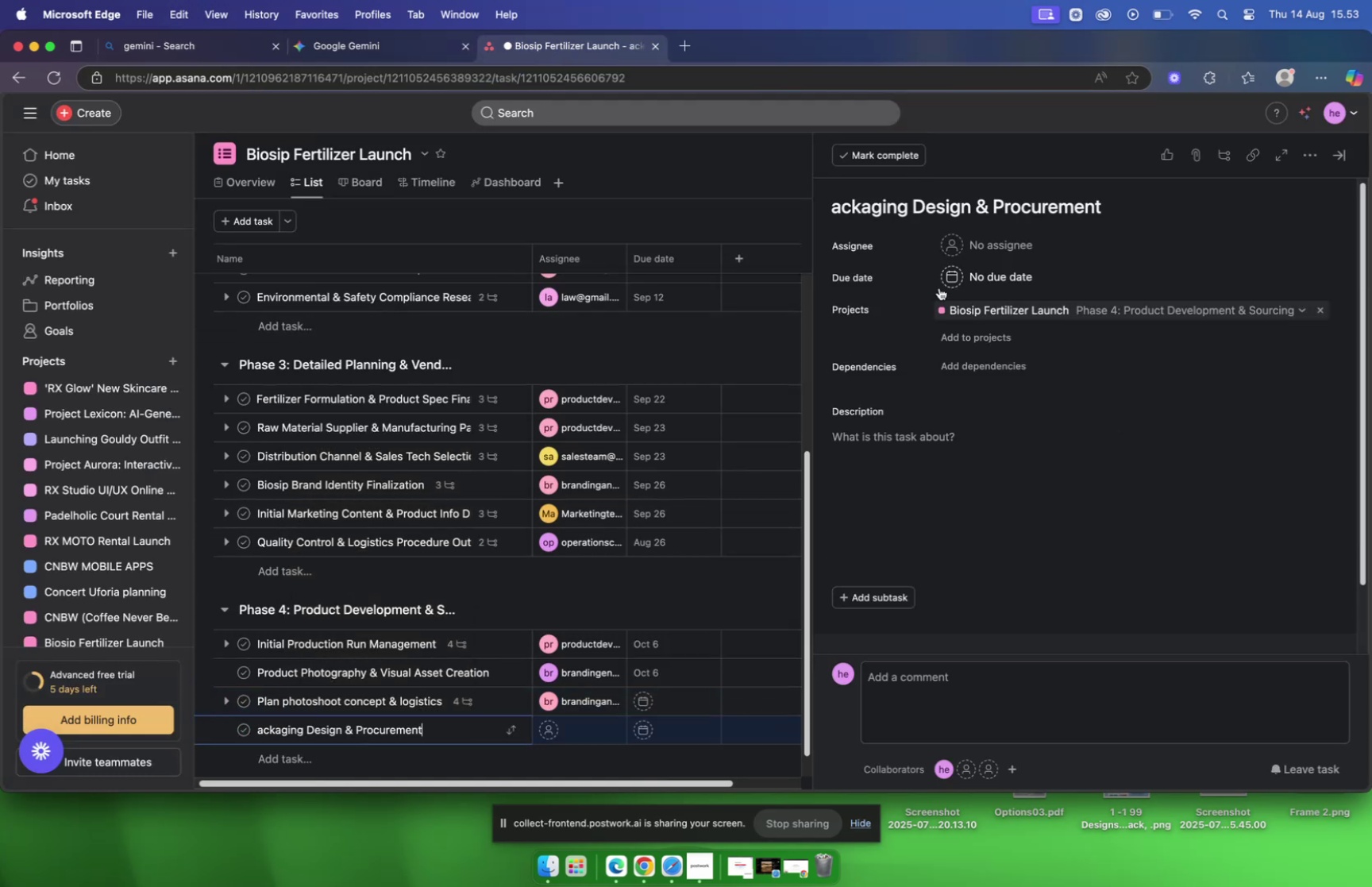 
left_click([831, 212])
 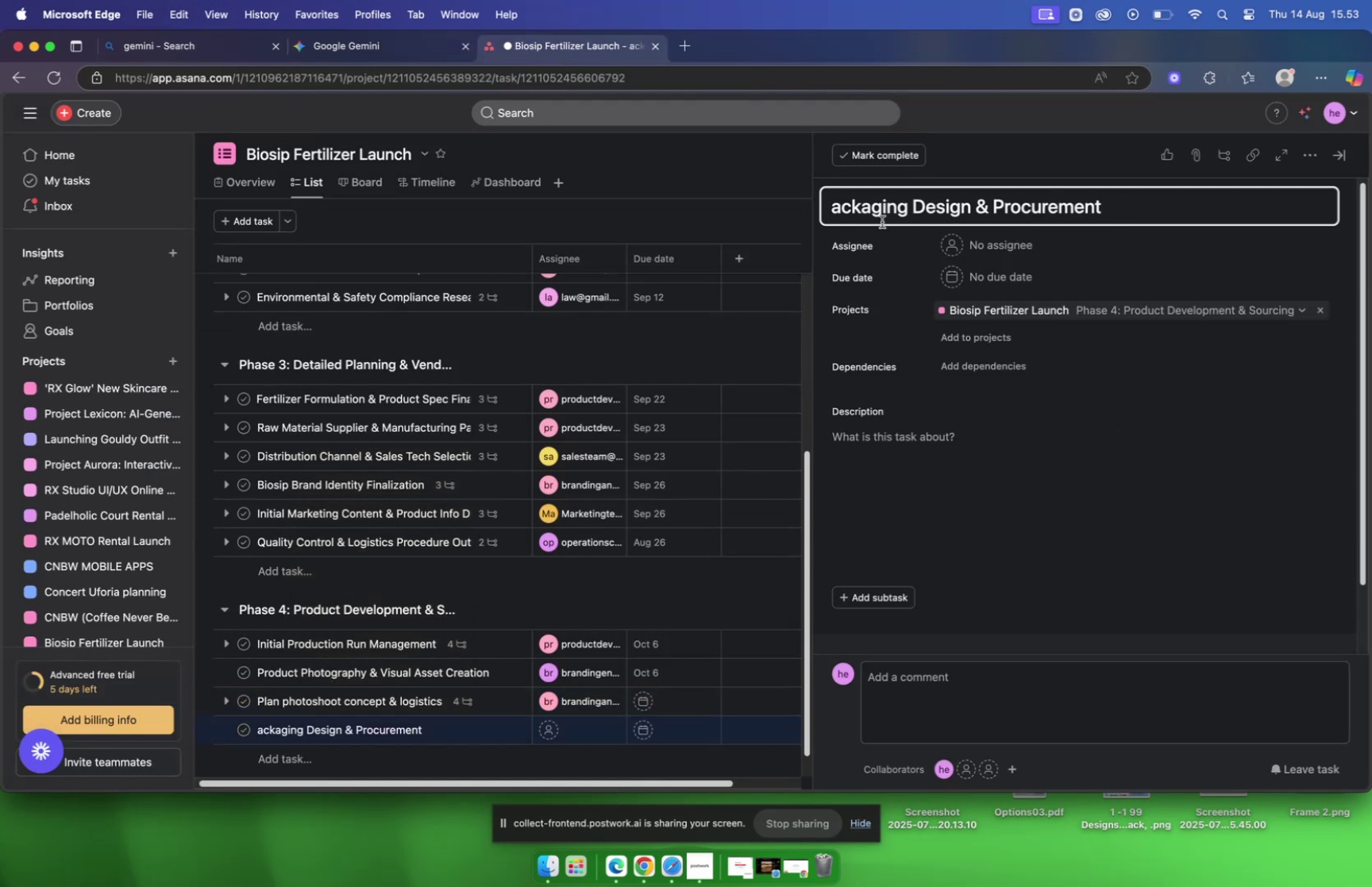 
key(Shift+P)
 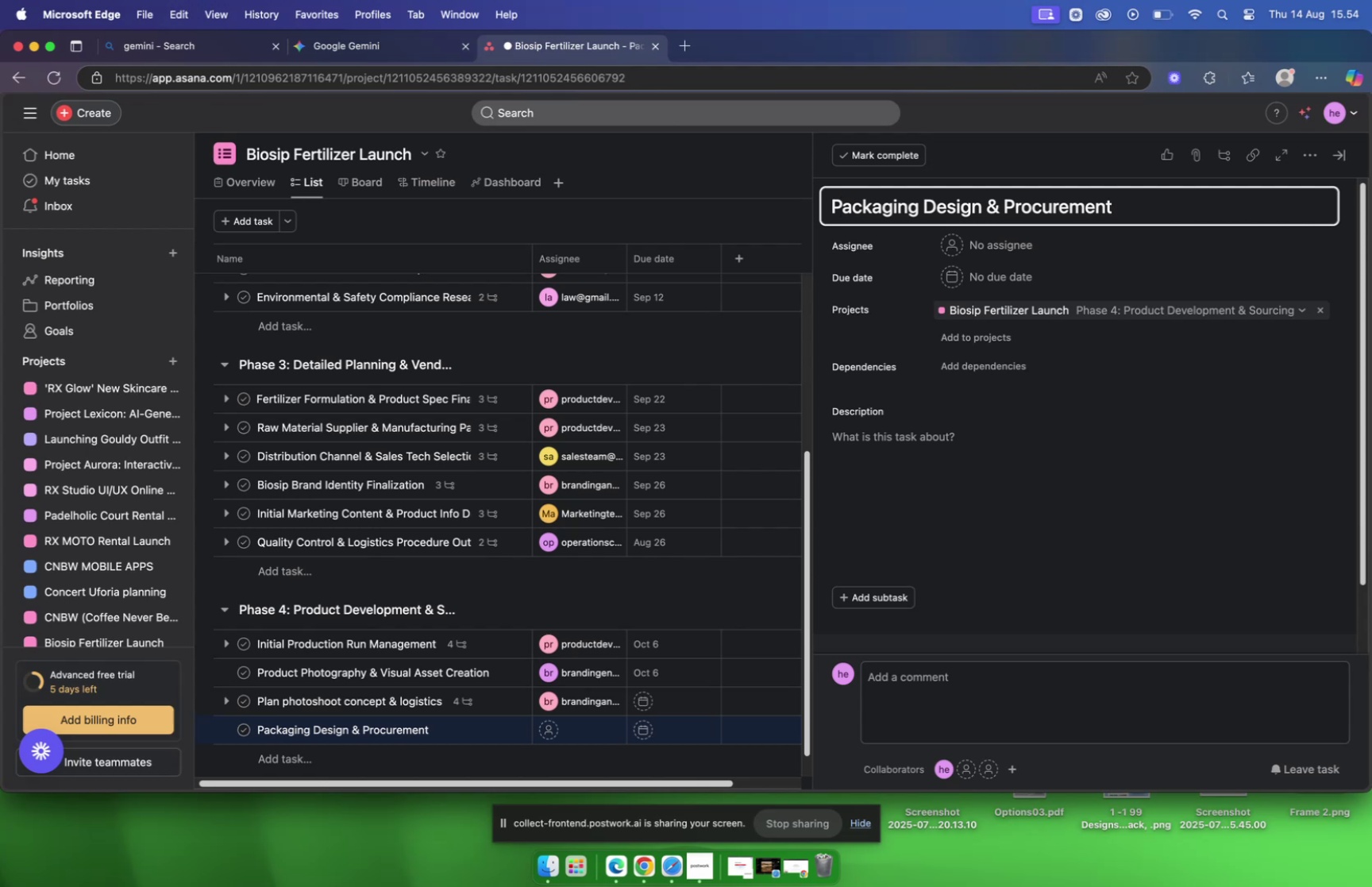 
wait(22.52)
 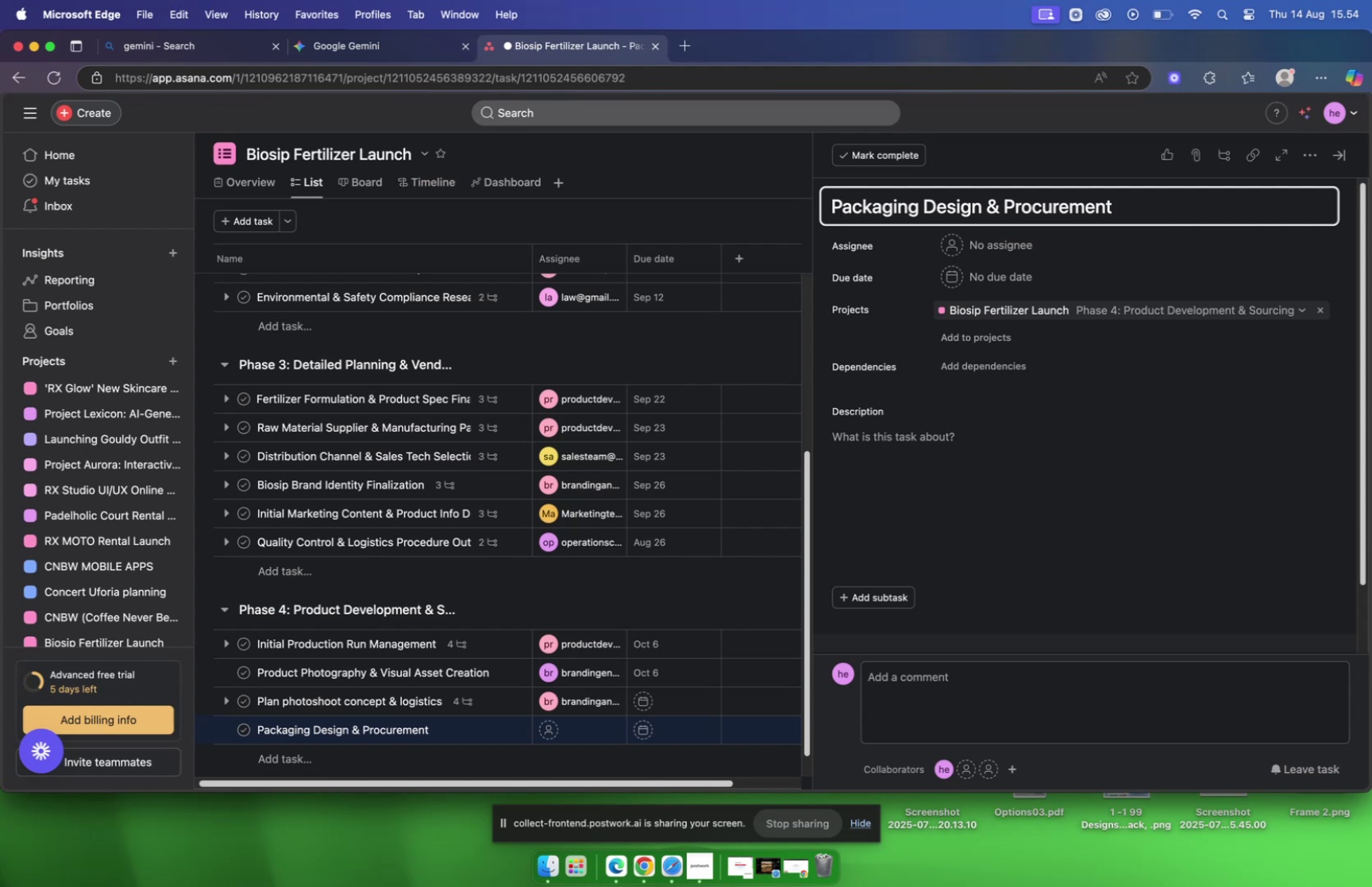 
left_click([346, 54])
 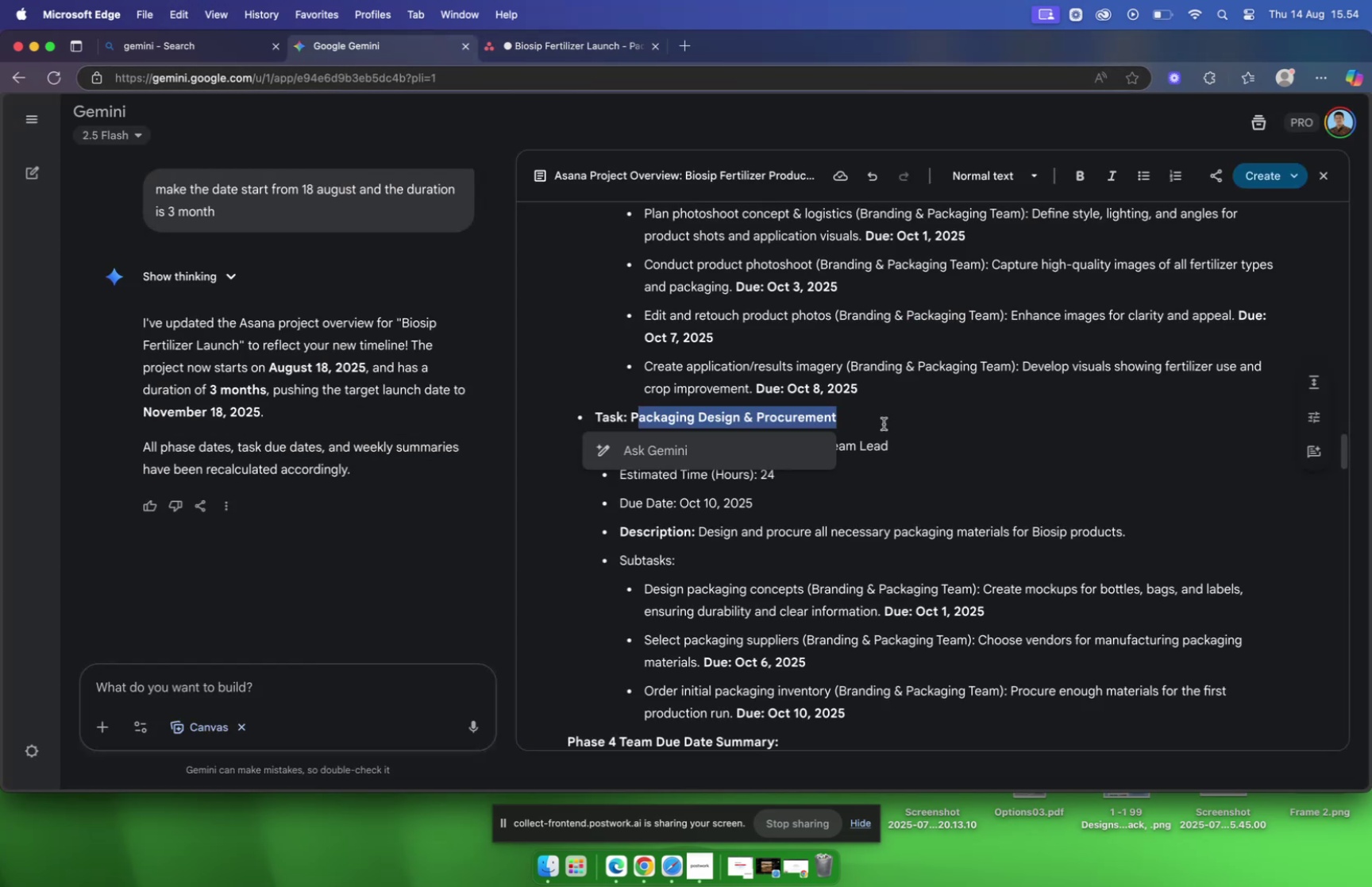 
left_click([888, 426])
 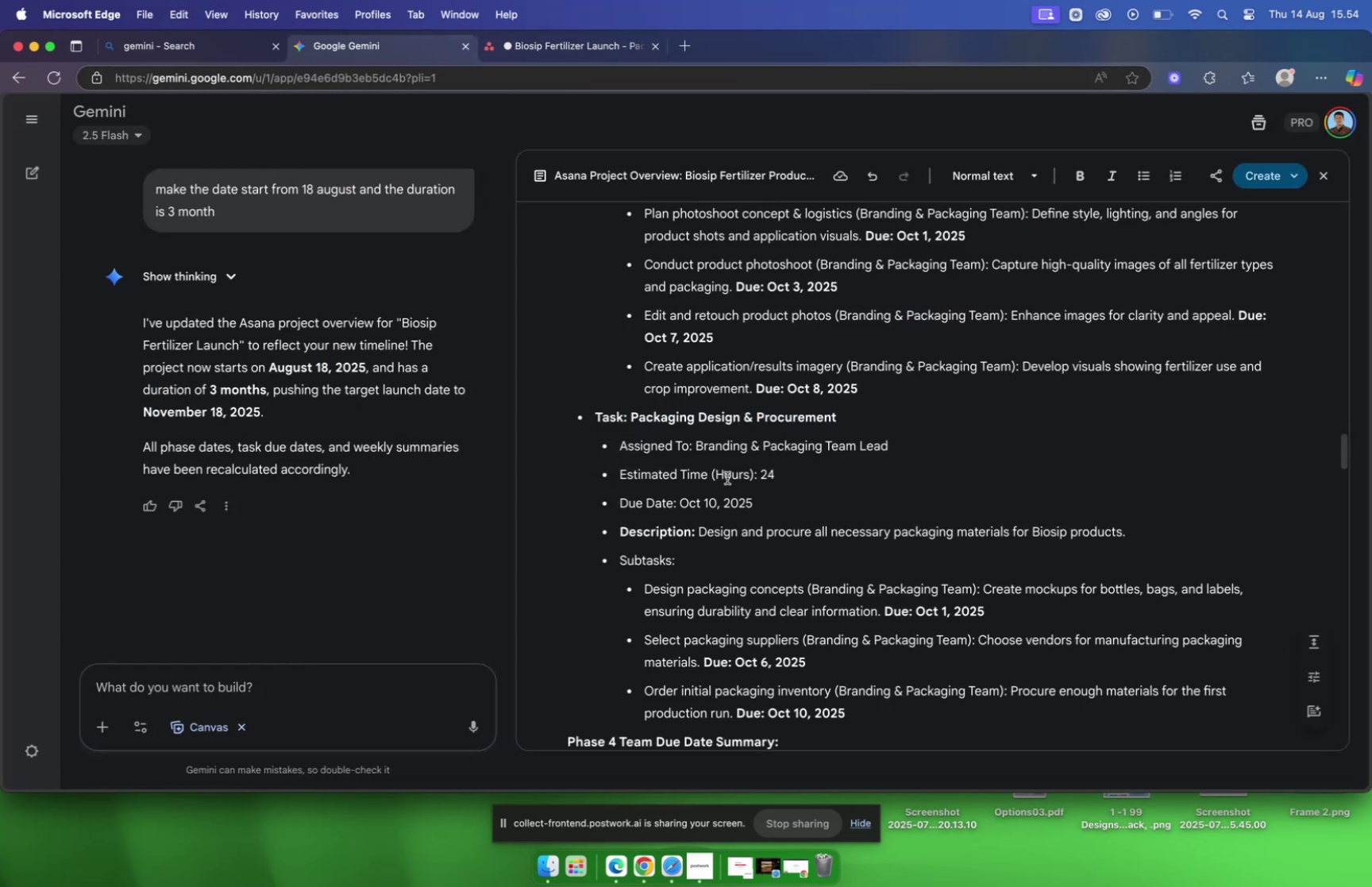 
scroll: coordinate [732, 474], scroll_direction: down, amount: 2.0
 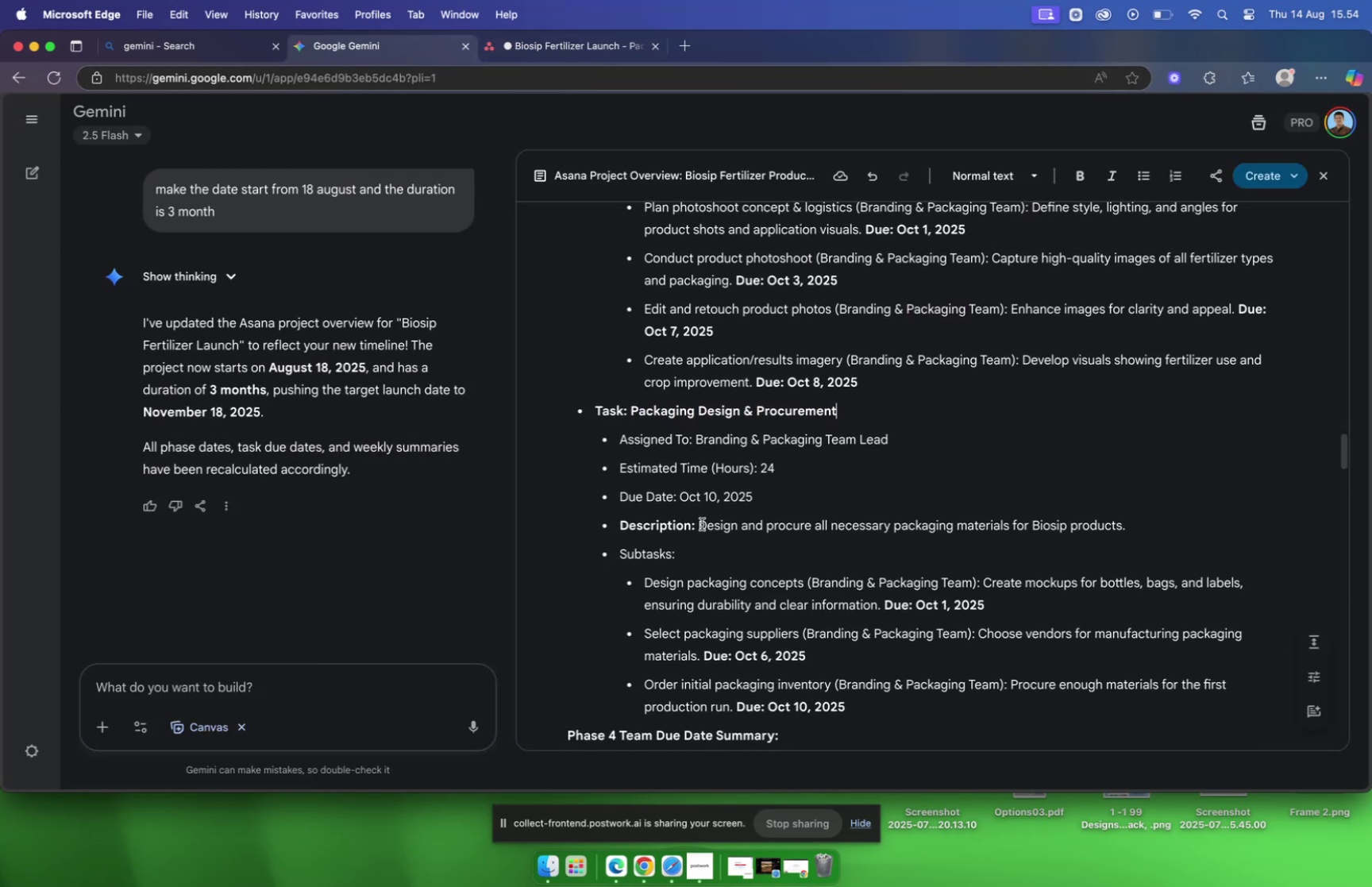 
left_click_drag(start_coordinate=[702, 523], to_coordinate=[1146, 525])
 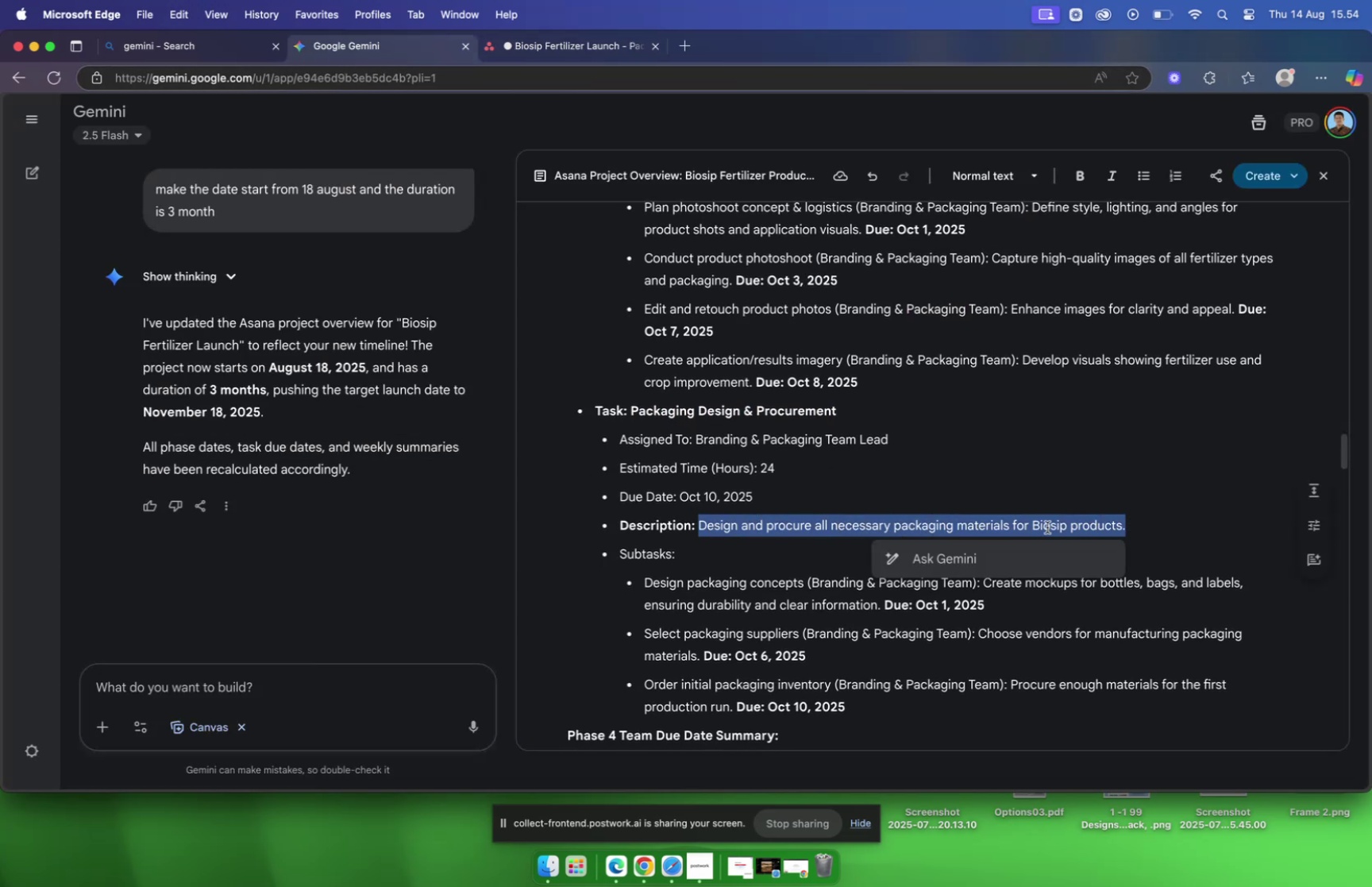 
right_click([1047, 526])
 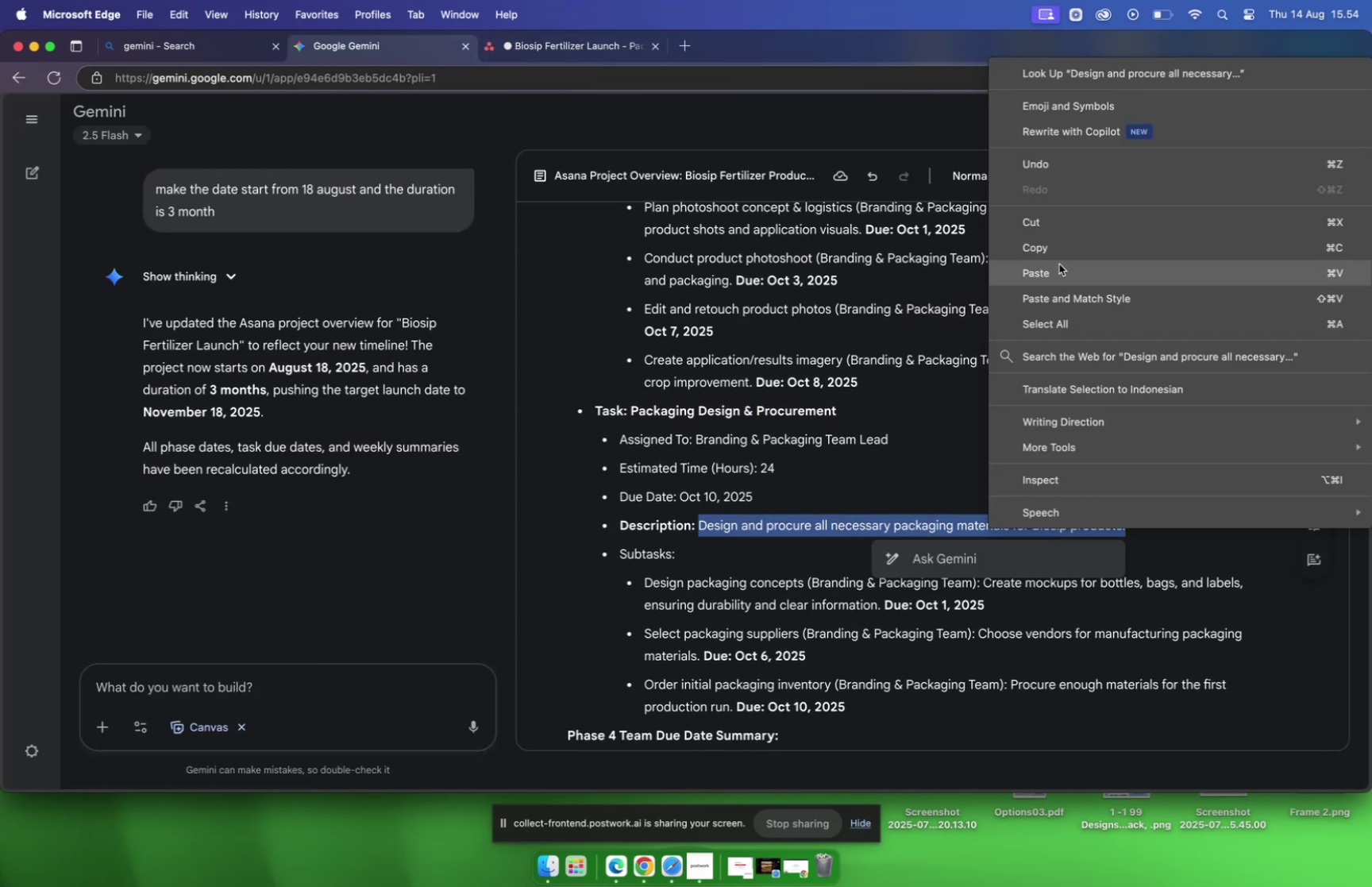 
left_click([1058, 254])
 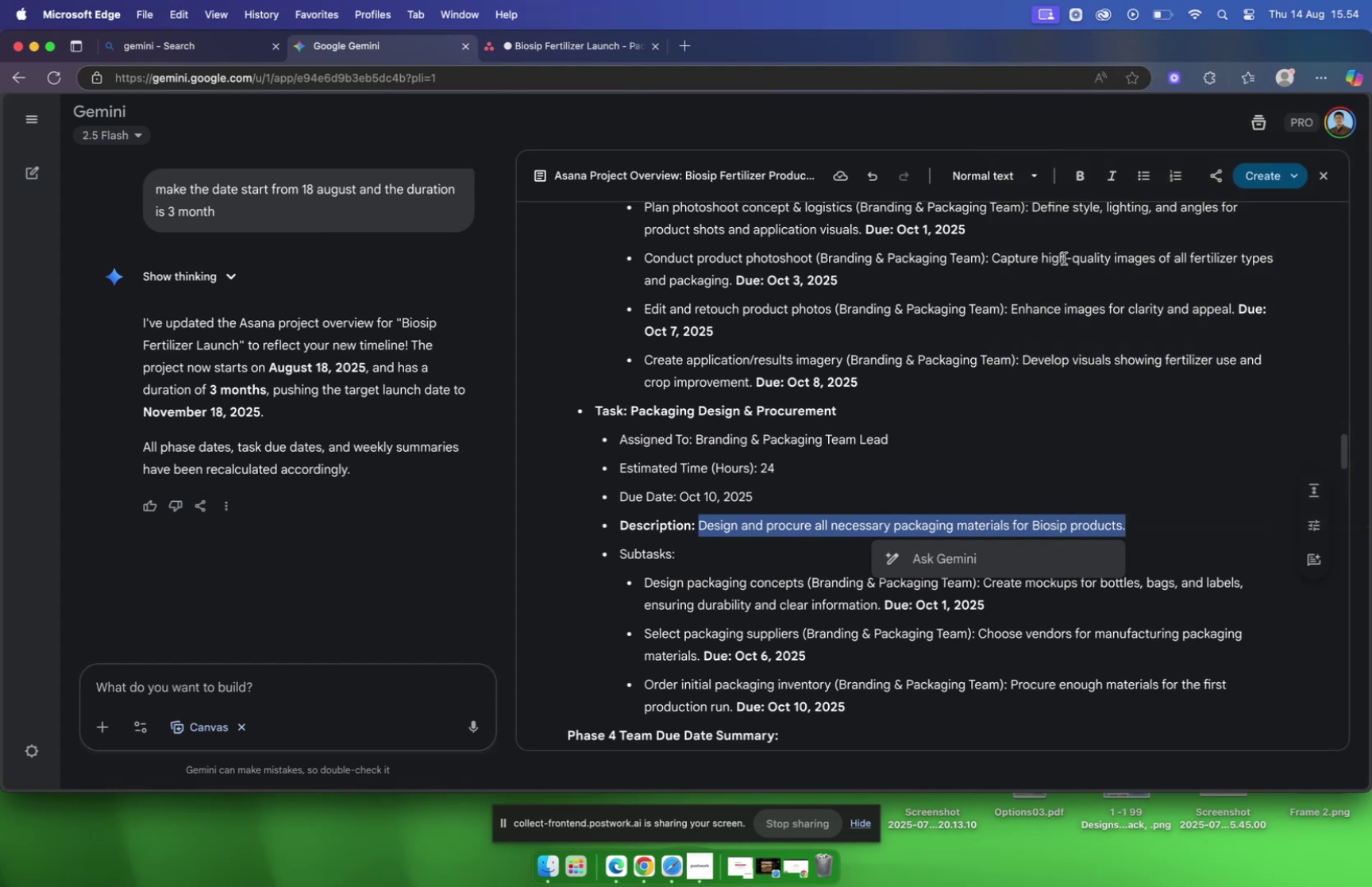 
left_click([553, 46])
 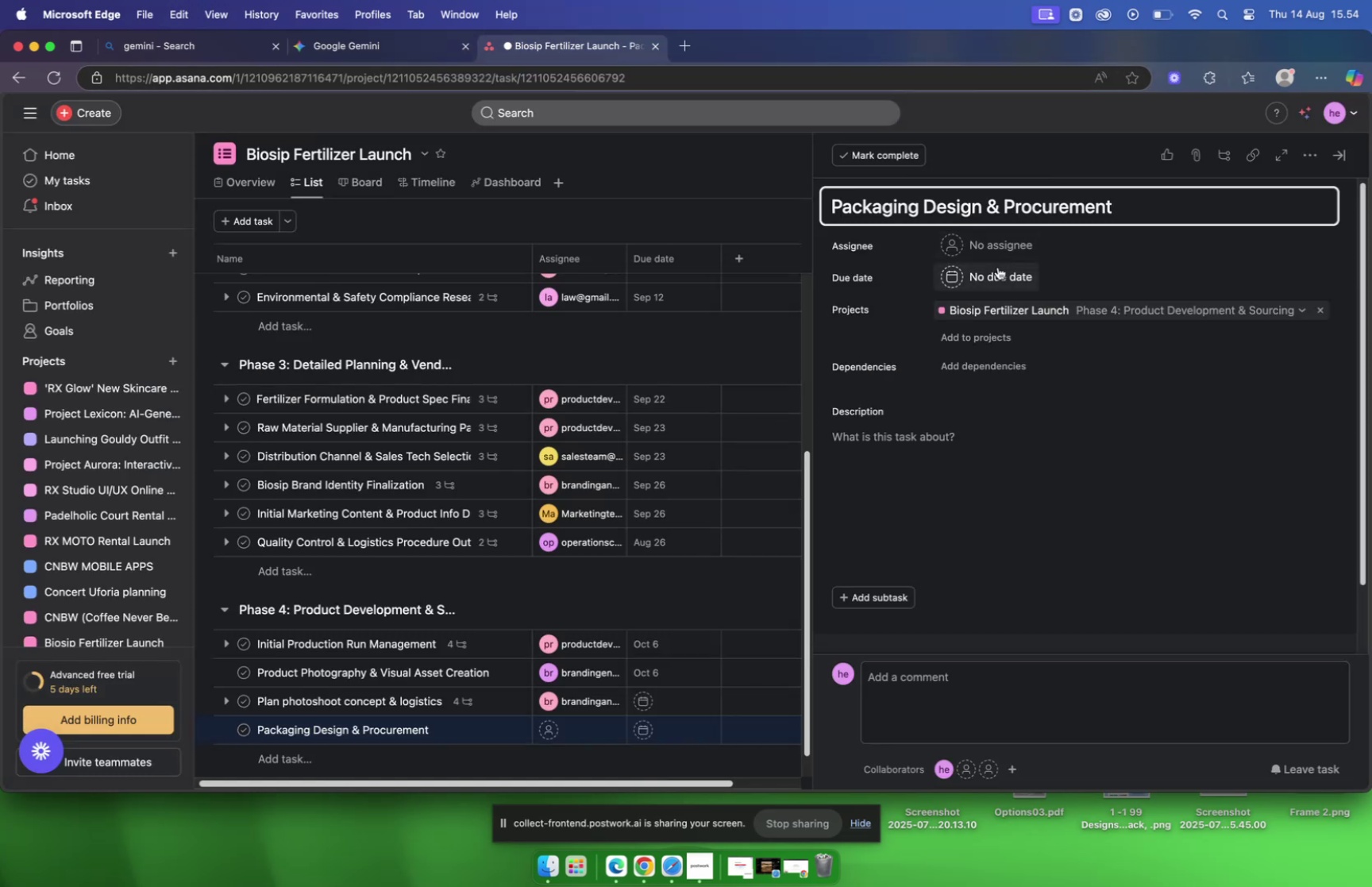 
left_click([1002, 250])
 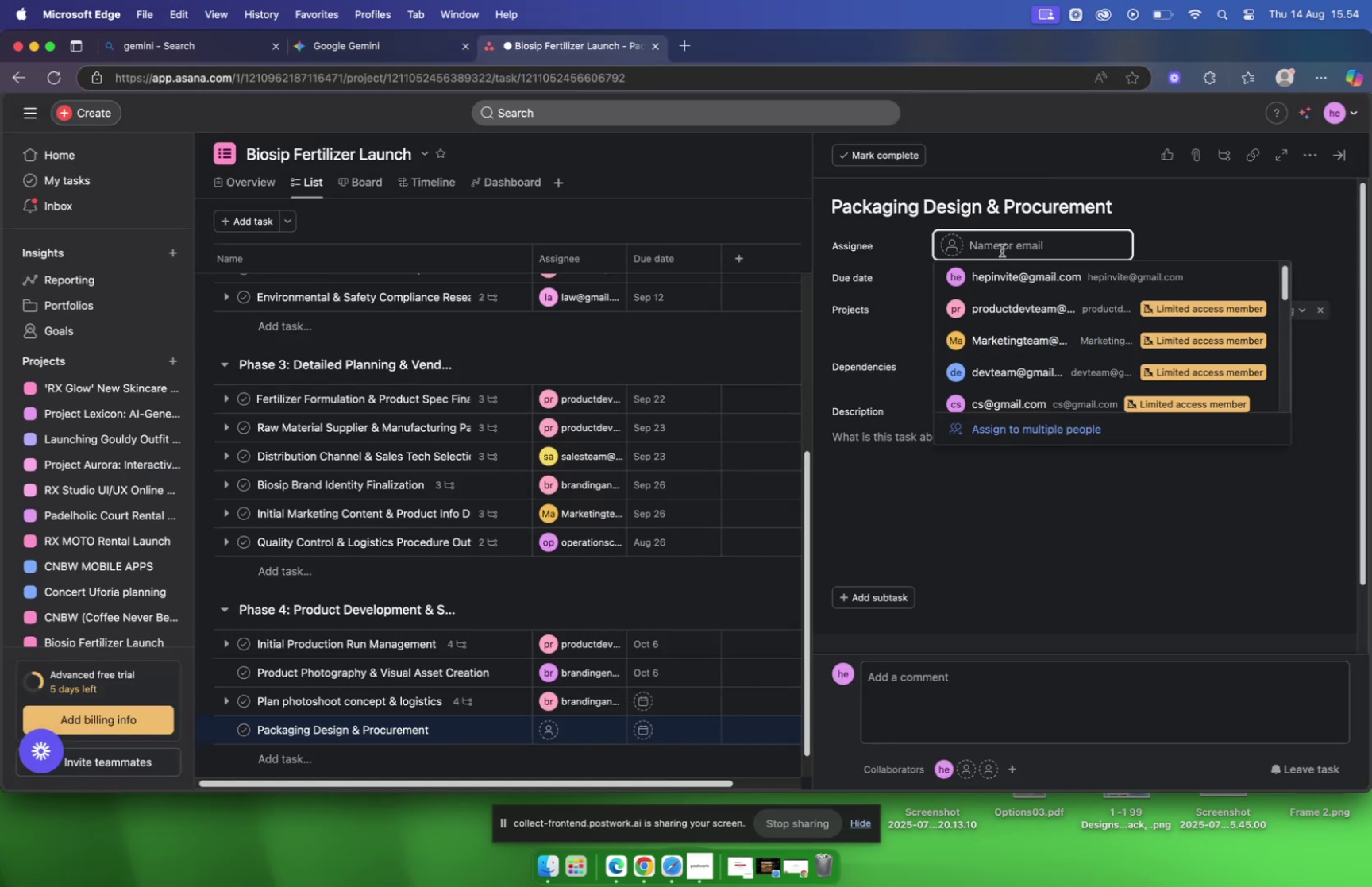 
type(br)
 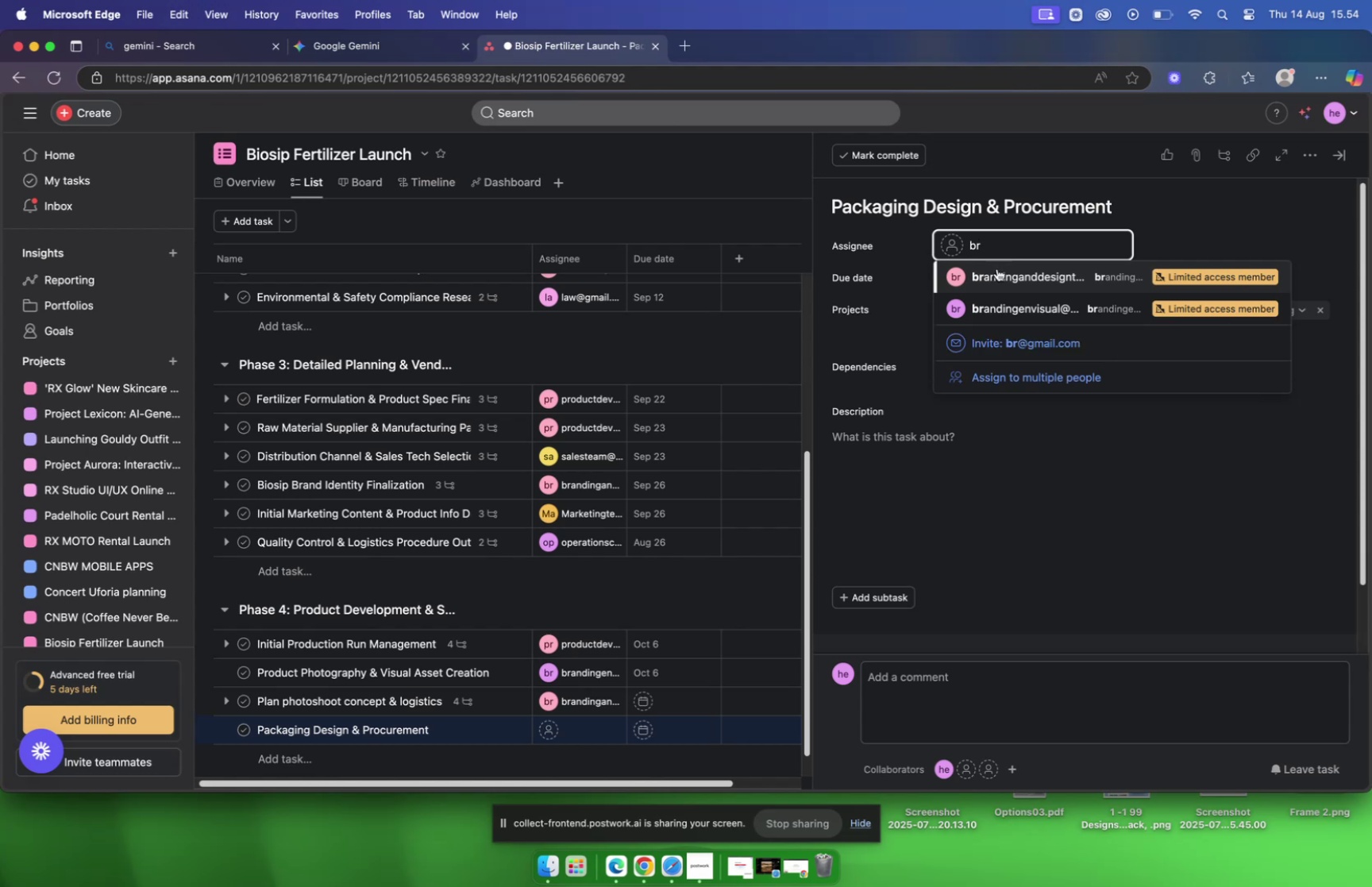 
left_click([999, 272])
 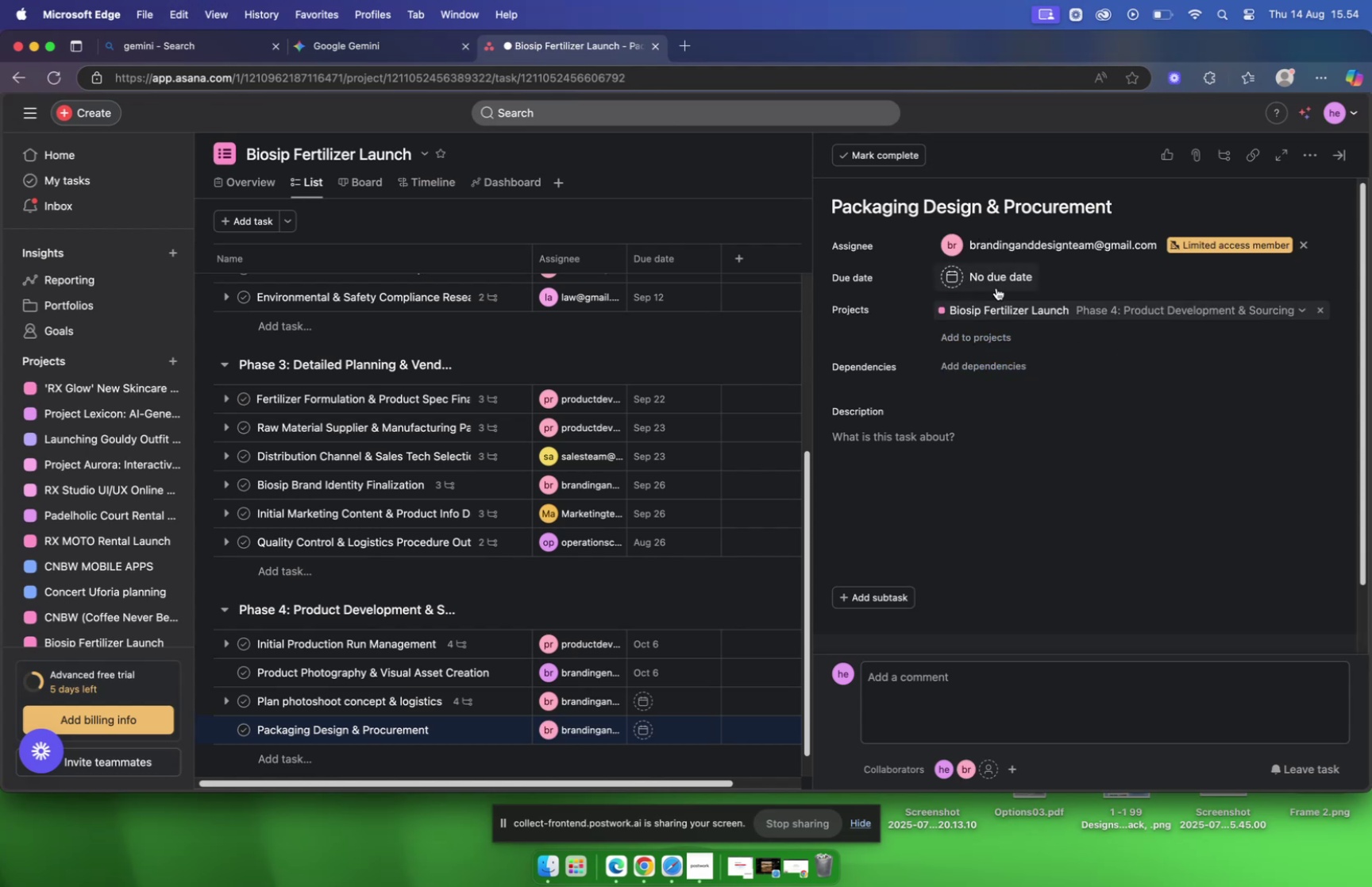 
left_click([998, 282])
 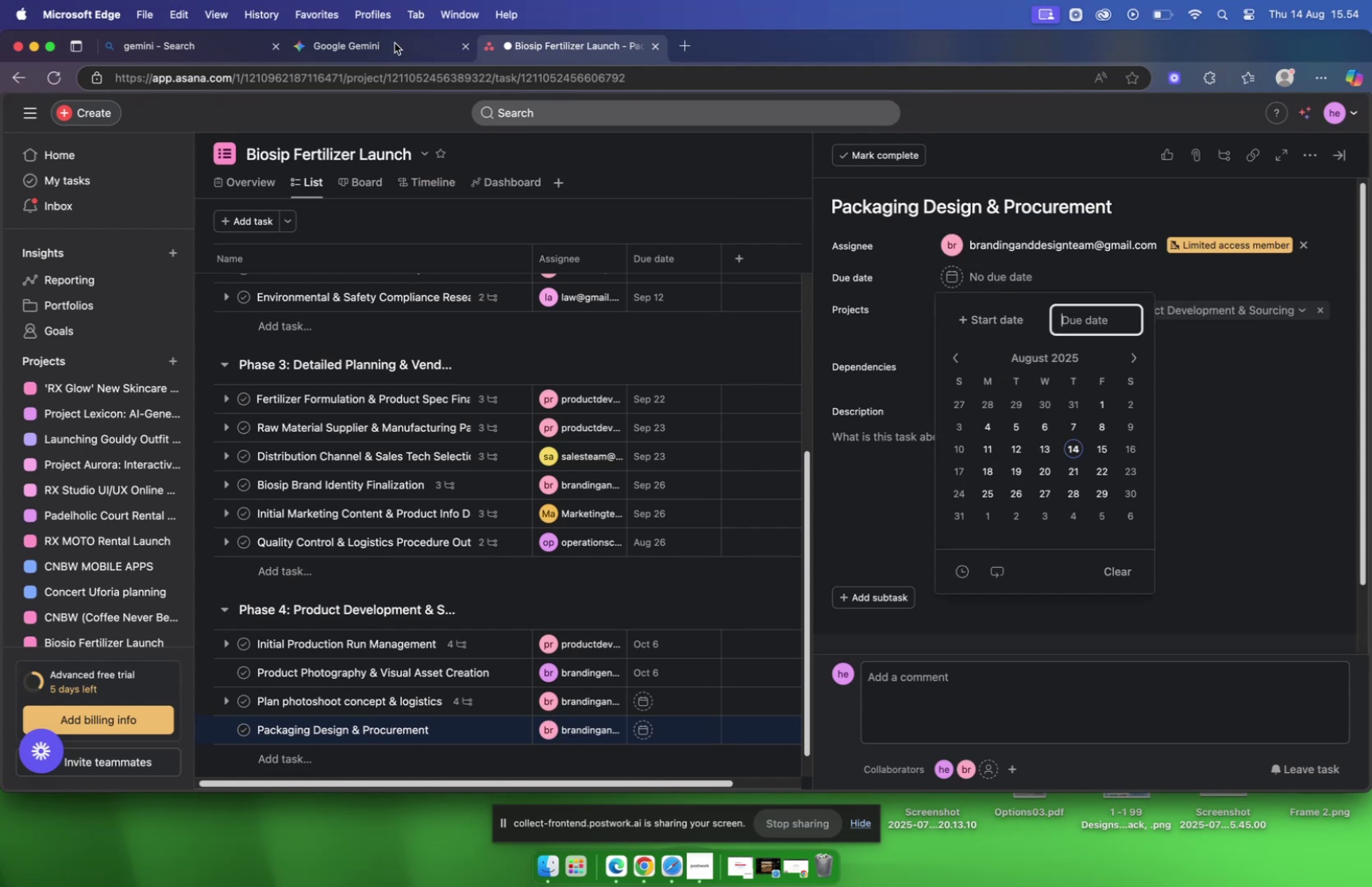 
left_click([342, 44])
 